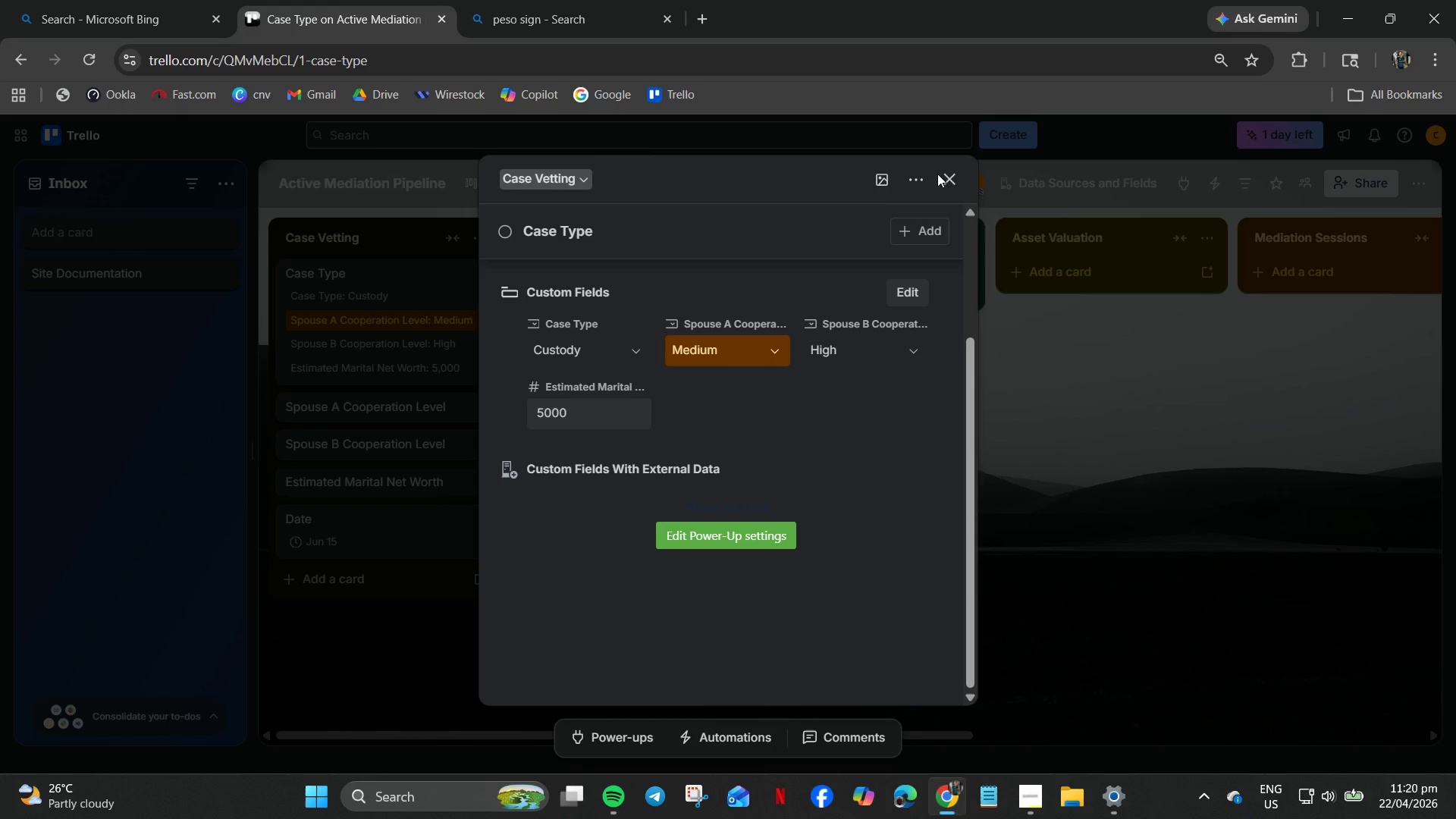 
left_click([955, 171])
 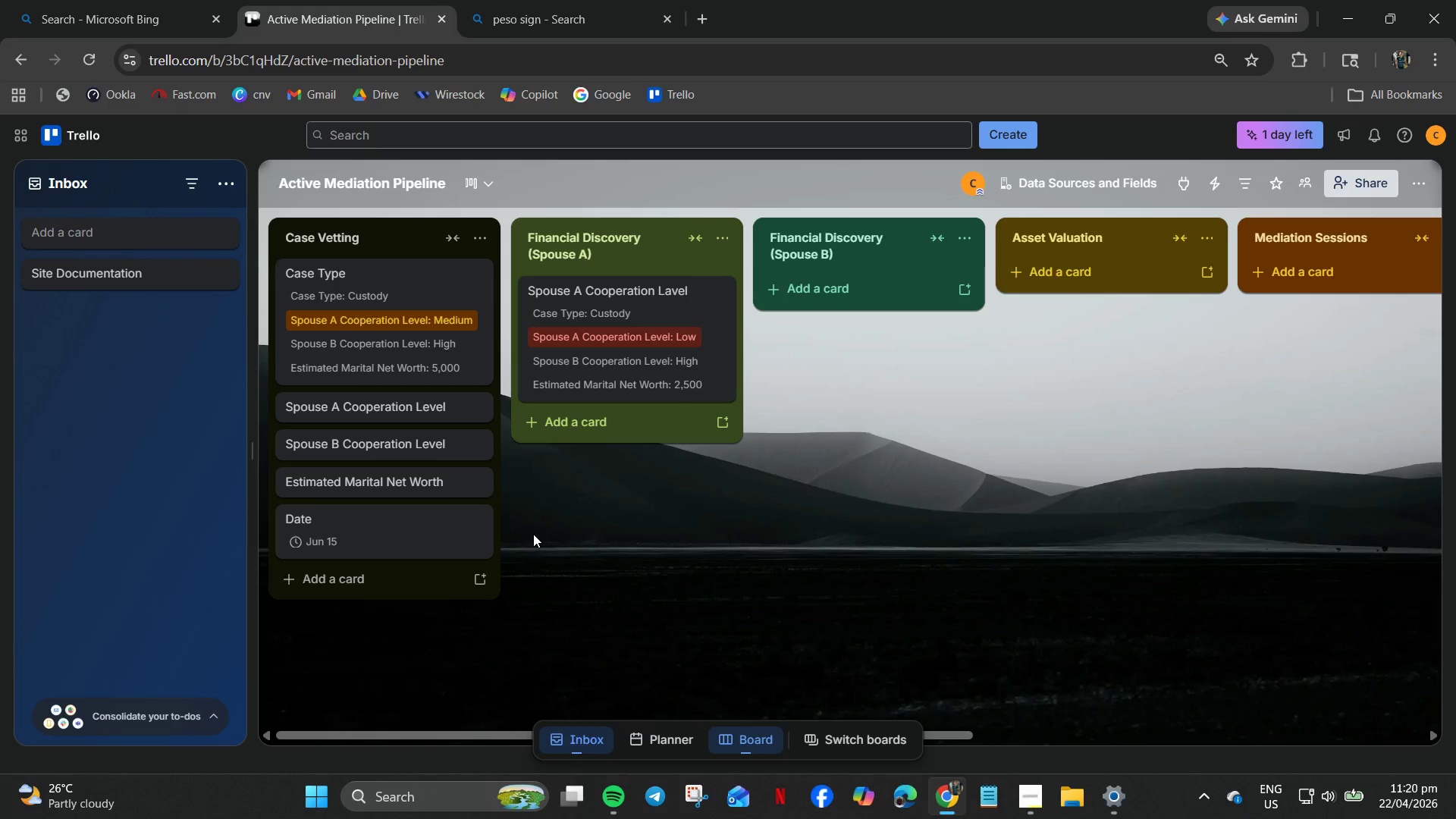 
wait(18.94)
 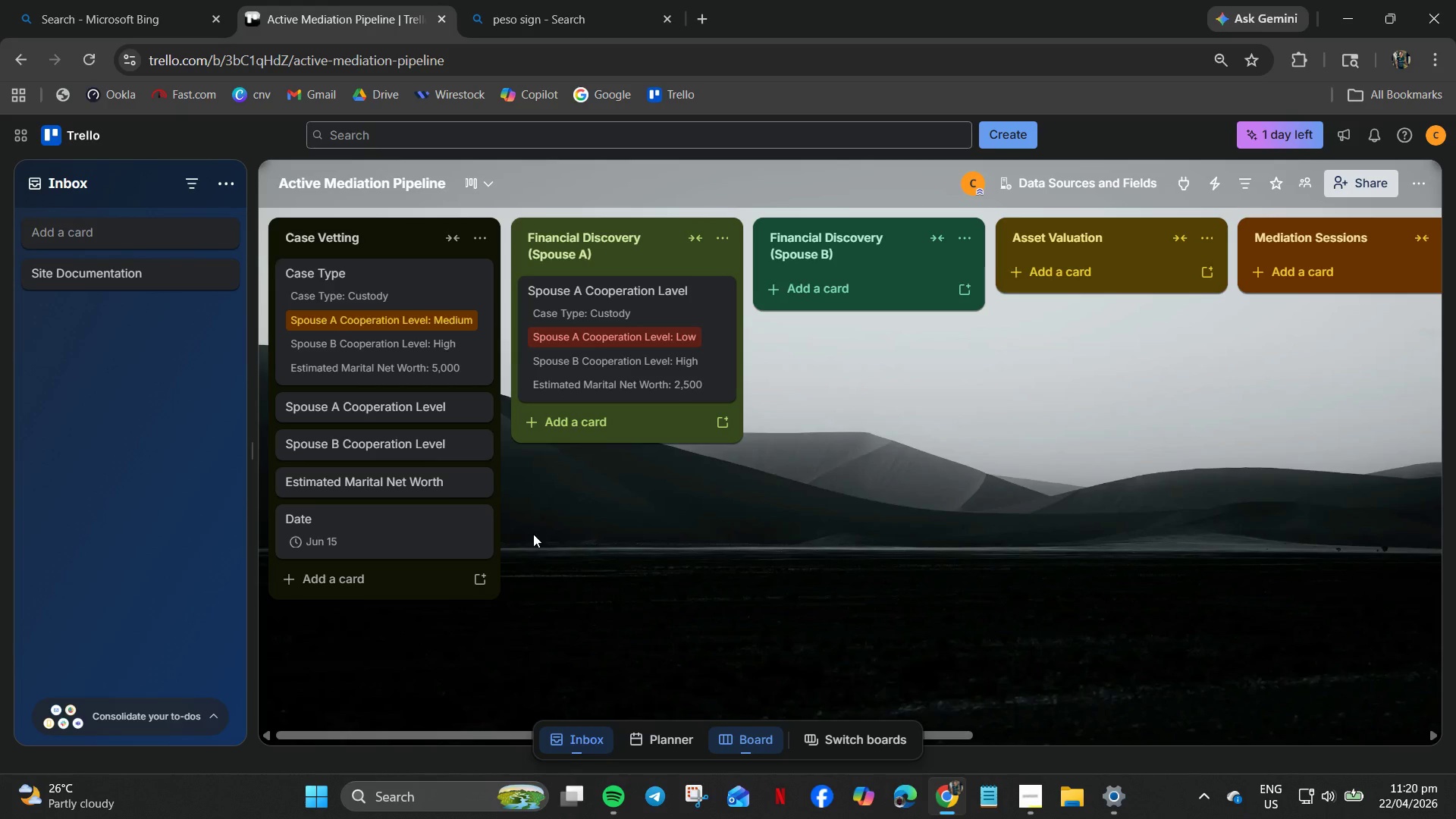 
left_click([723, 284])
 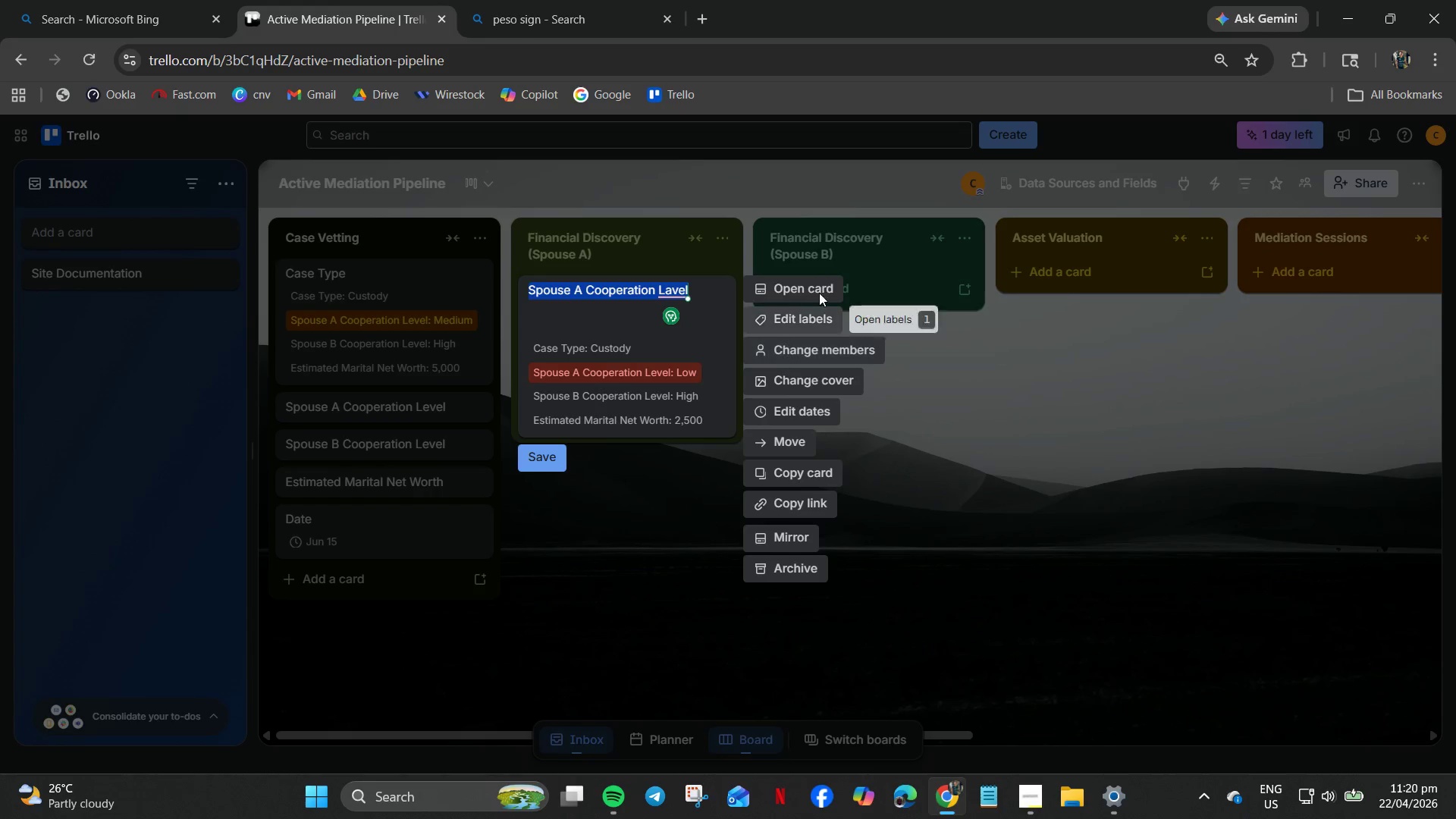 
left_click([811, 284])
 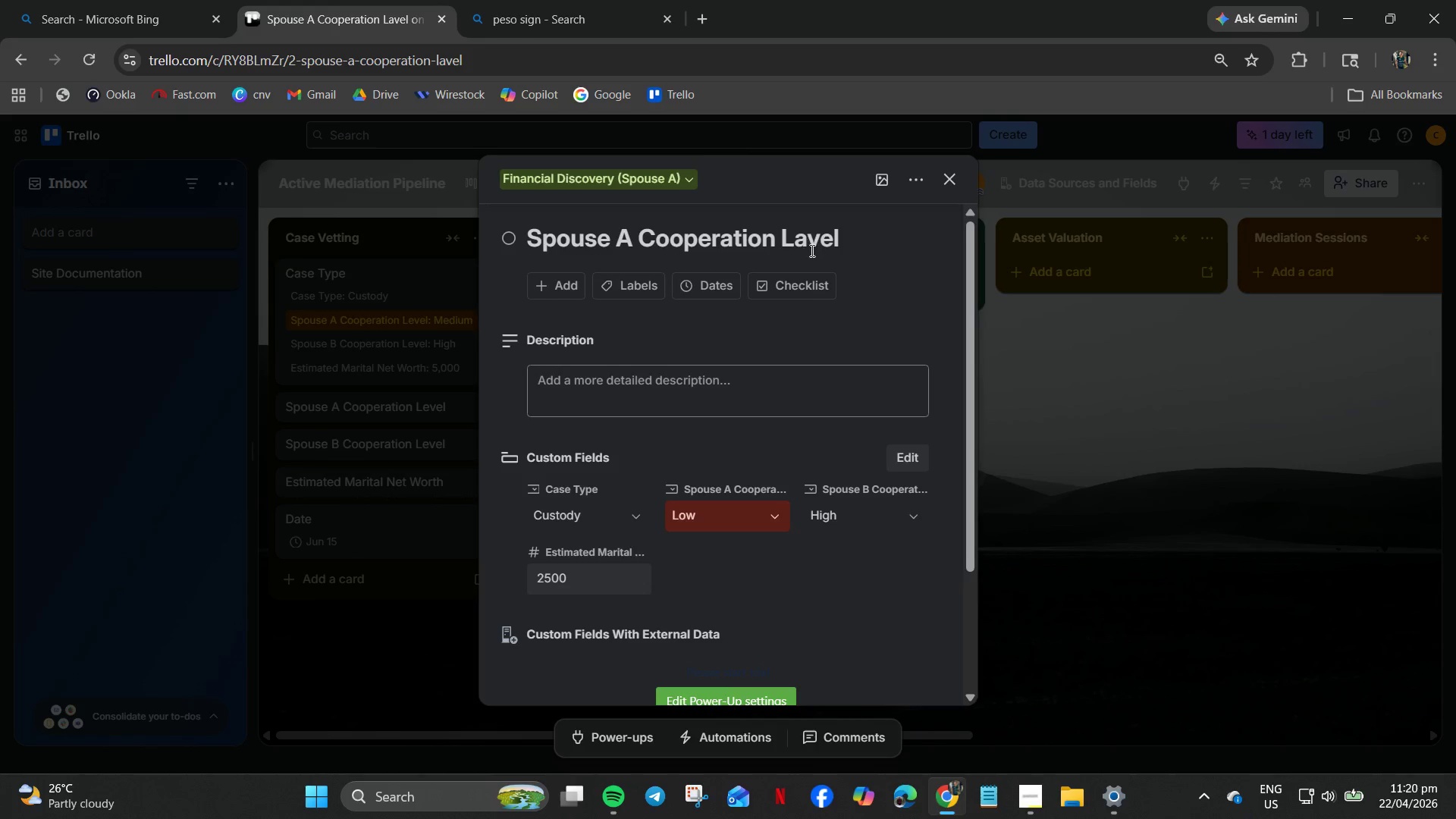 
wait(7.19)
 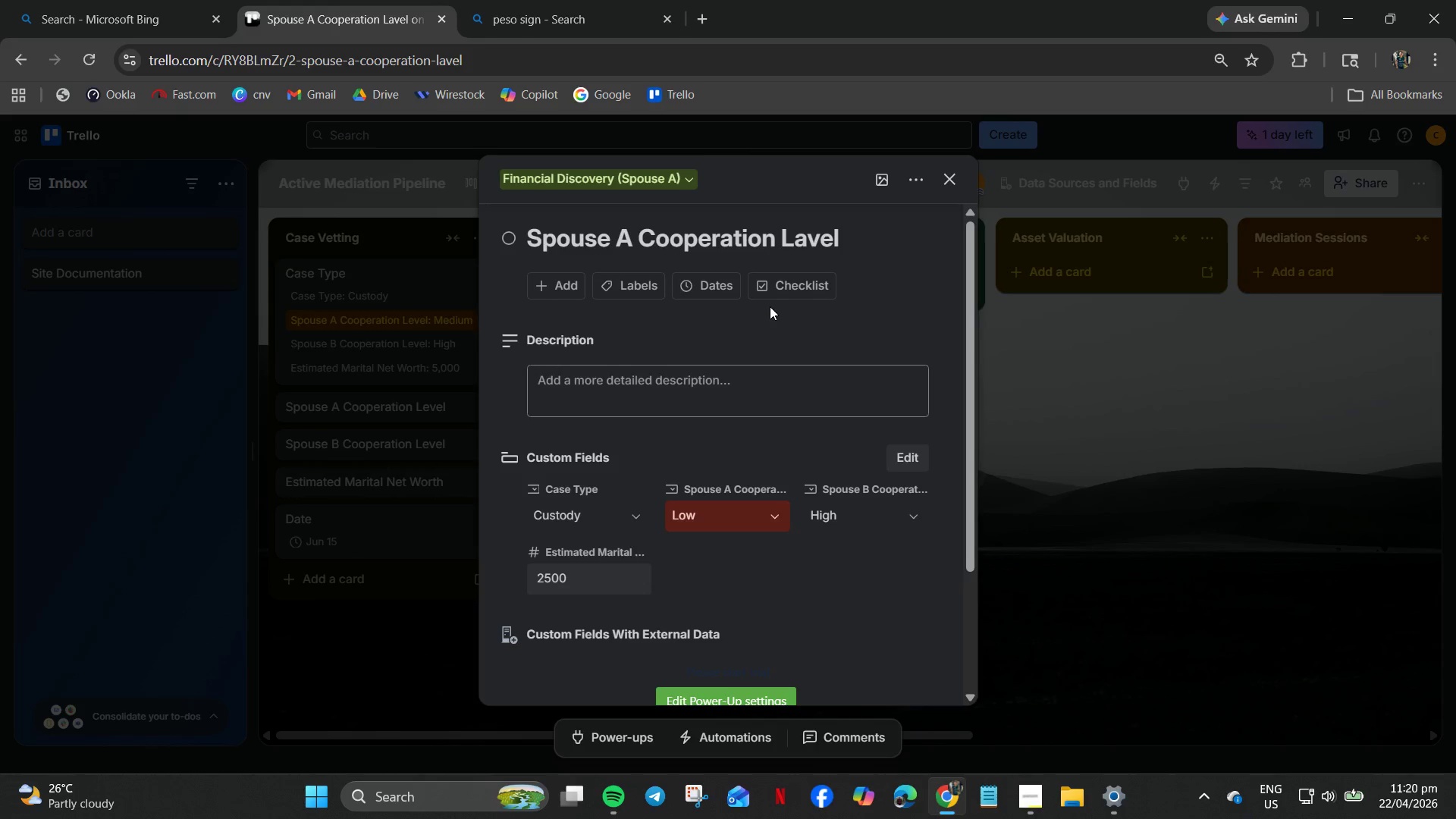 
left_click_drag(start_coordinate=[948, 174], to_coordinate=[900, 480])
 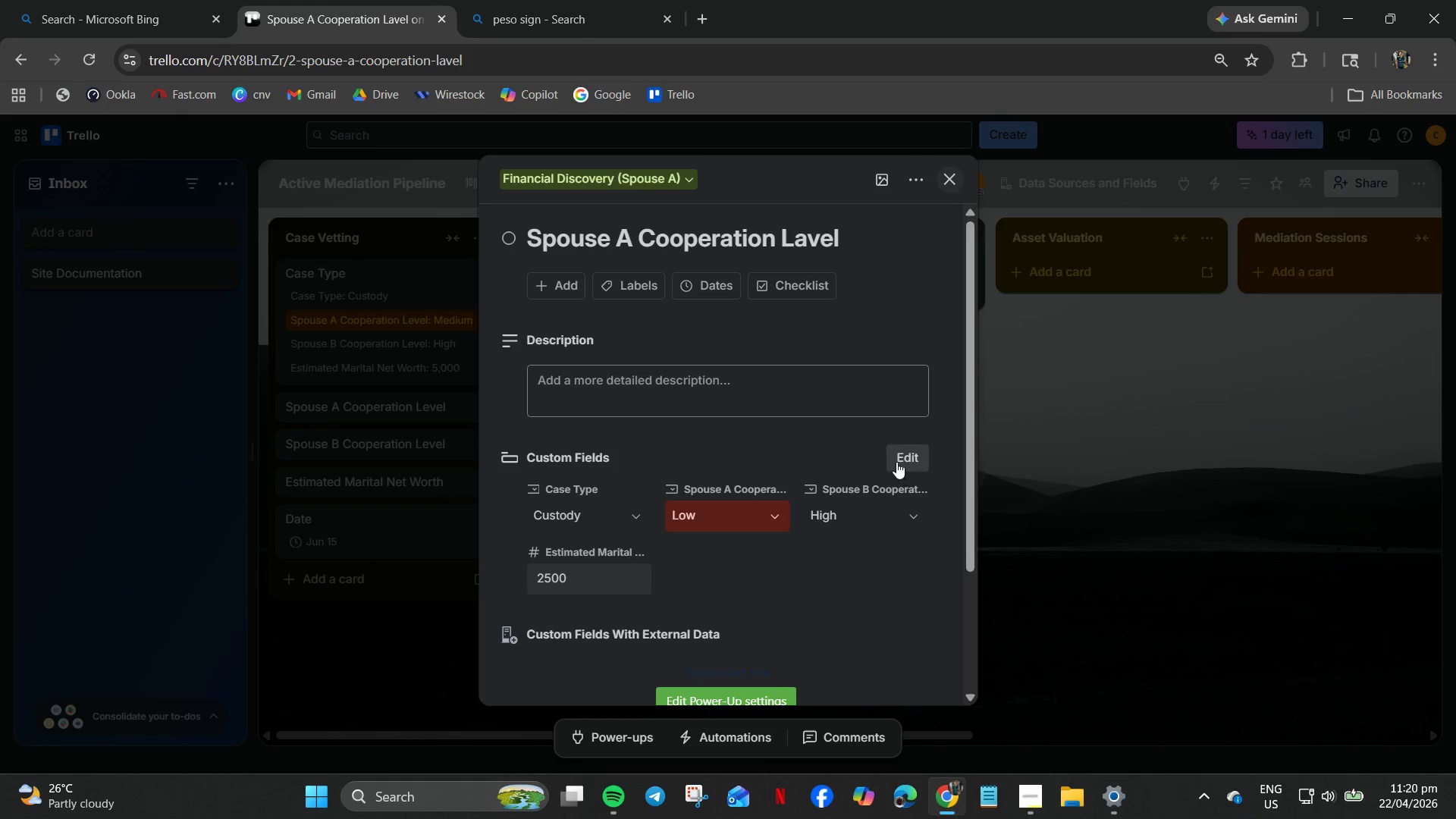 
left_click([896, 462])
 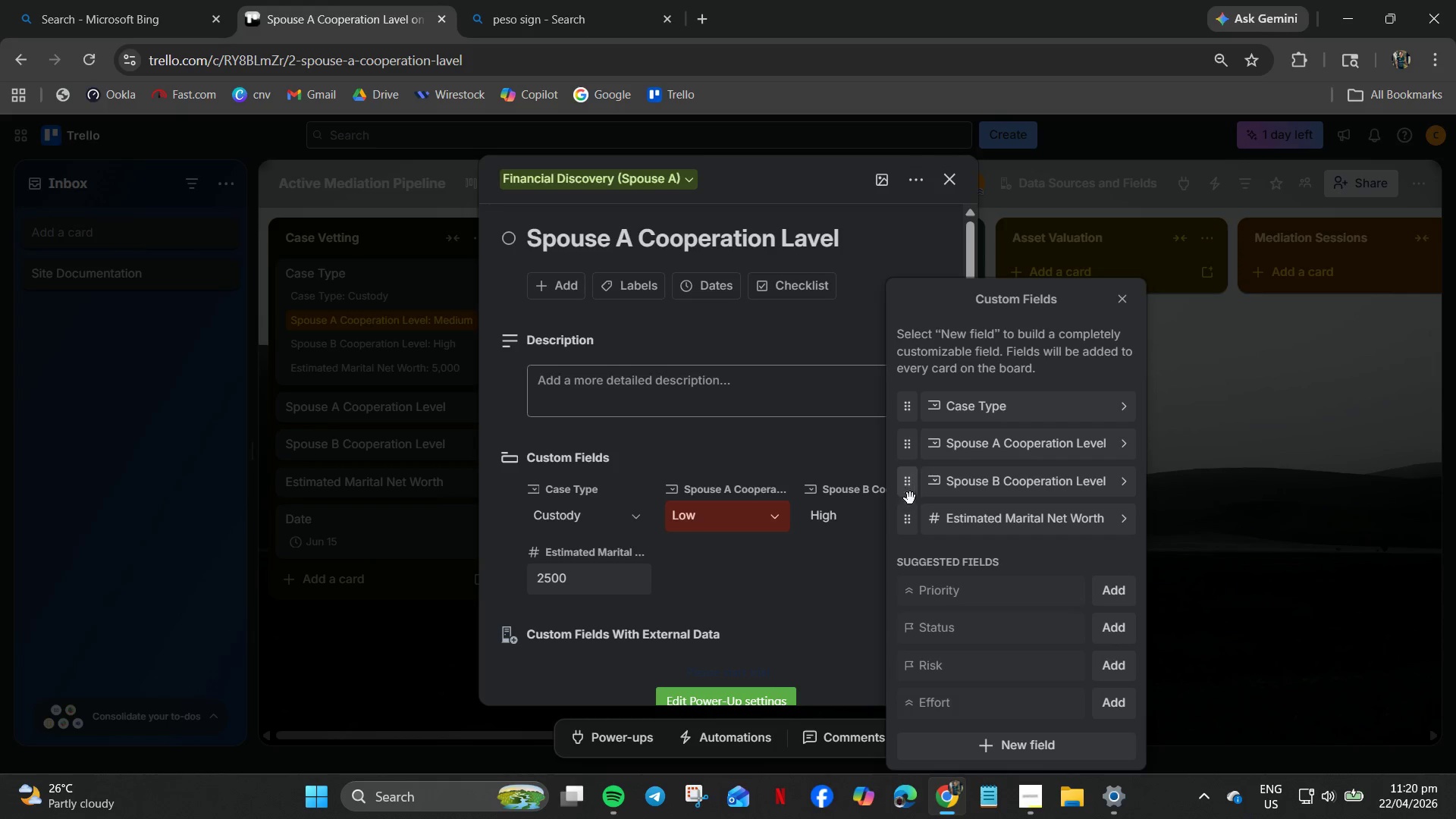 
wait(7.27)
 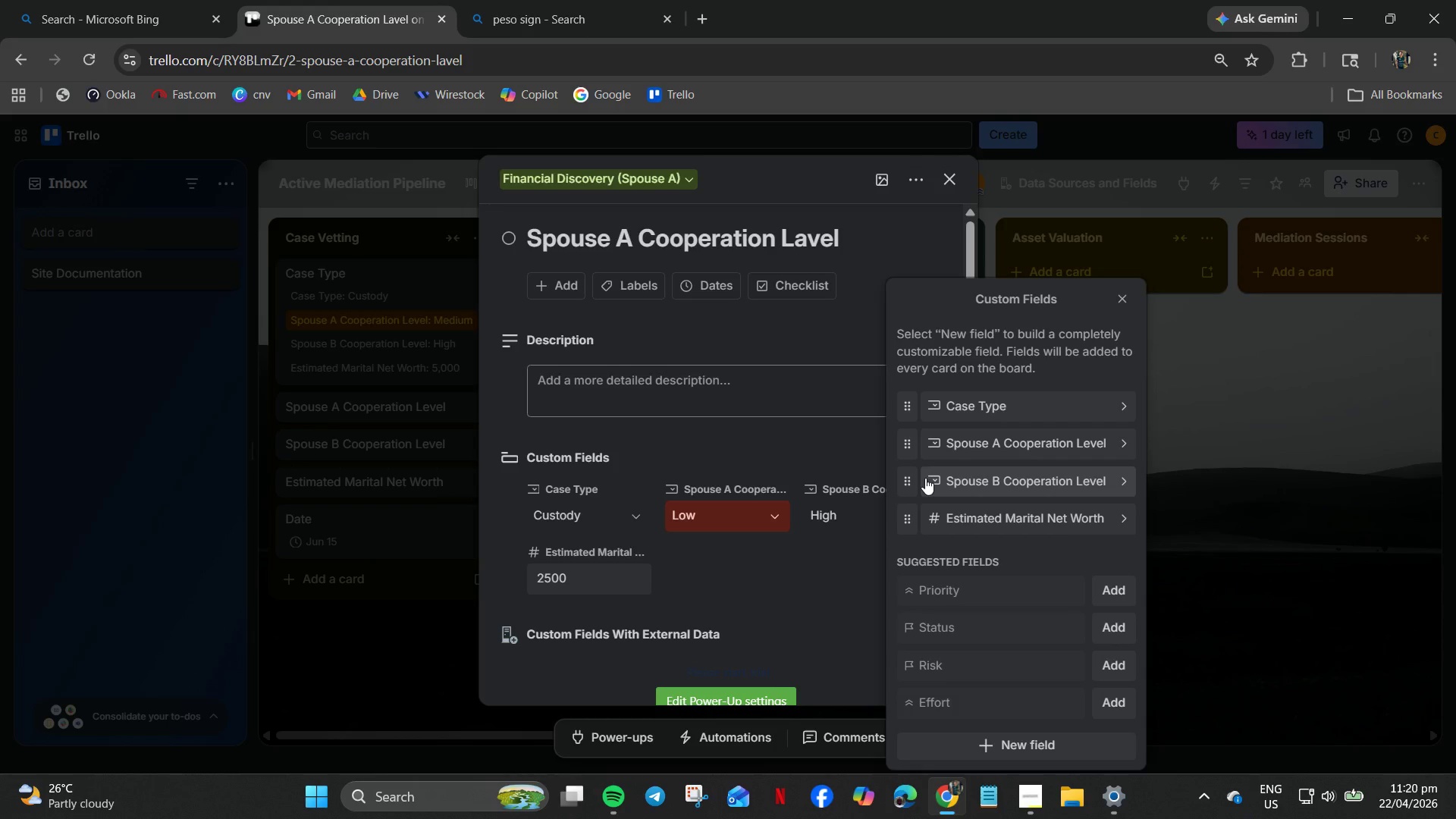 
left_click([910, 491])
 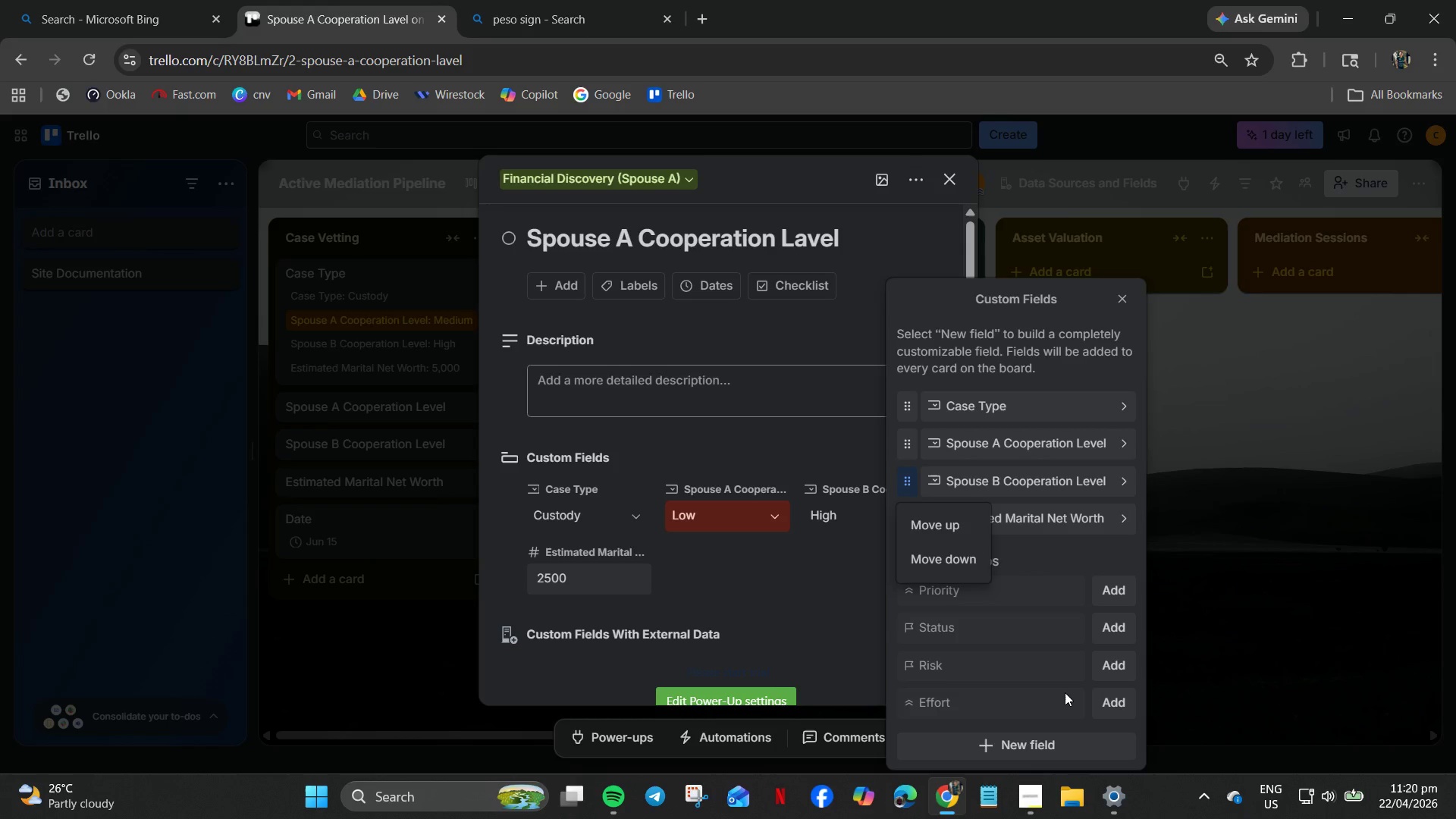 
scroll: coordinate [1041, 663], scroll_direction: down, amount: 7.0
 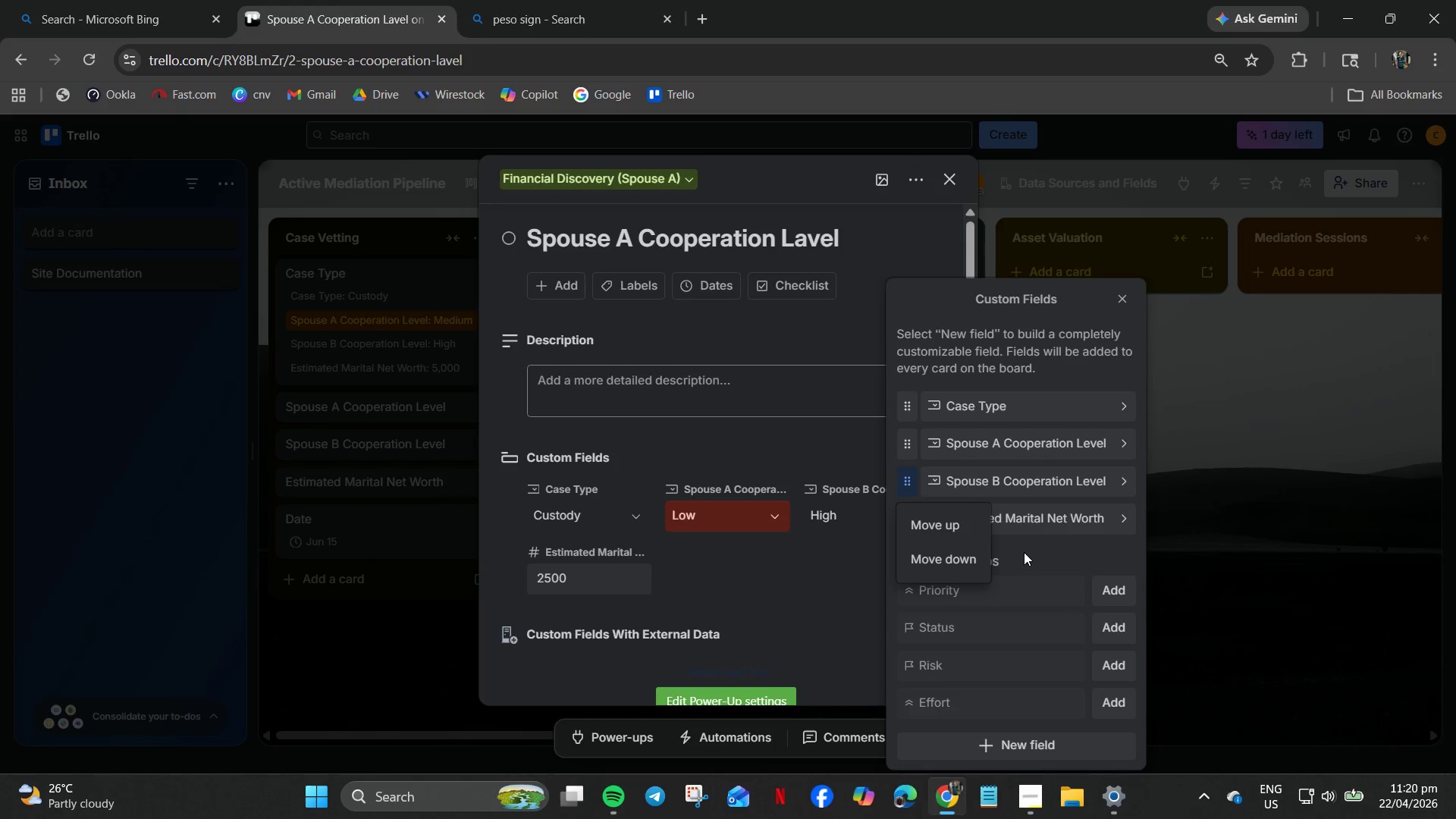 
left_click([1028, 554])
 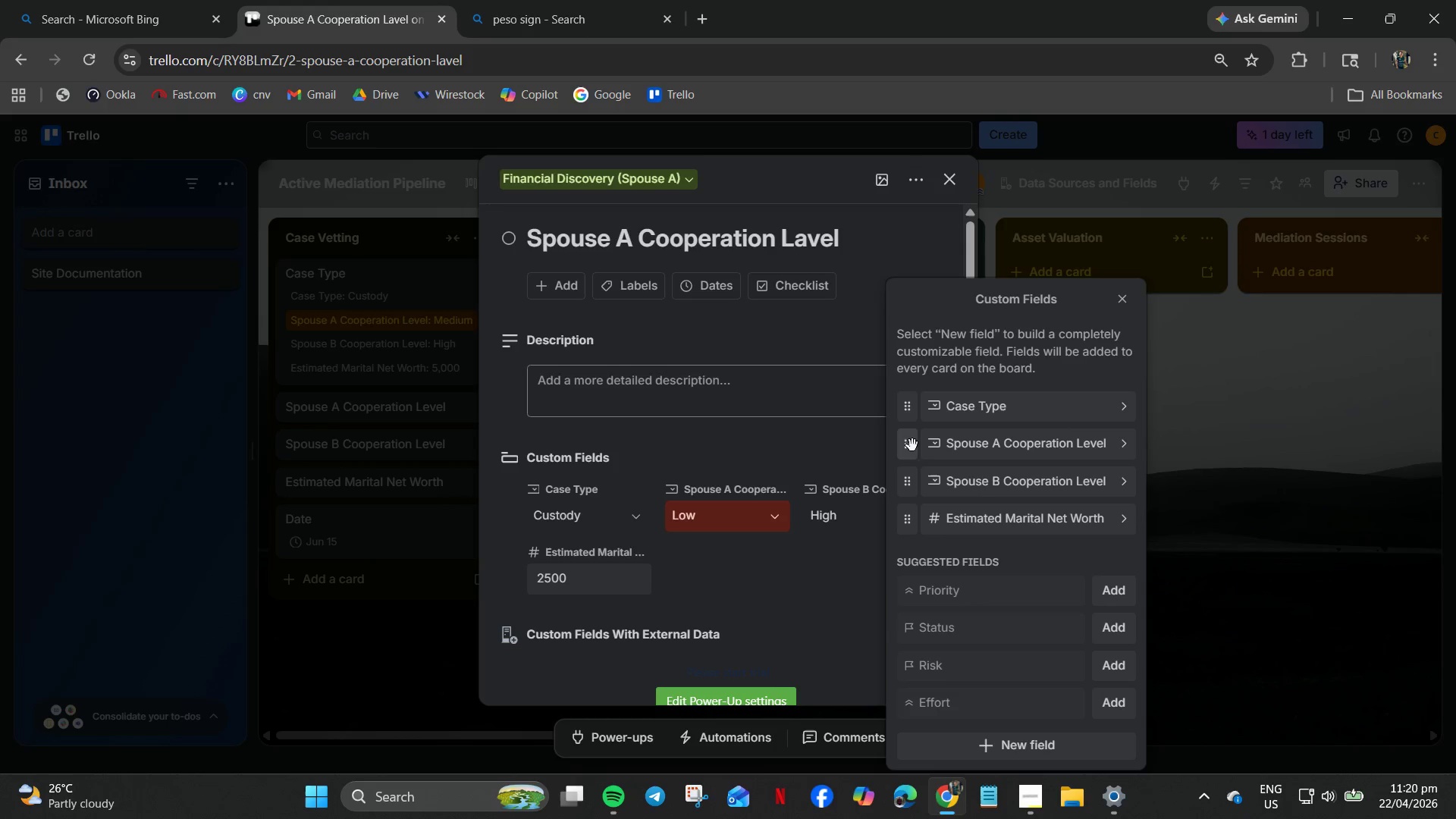 
left_click_drag(start_coordinate=[1084, 290], to_coordinate=[908, 70])
 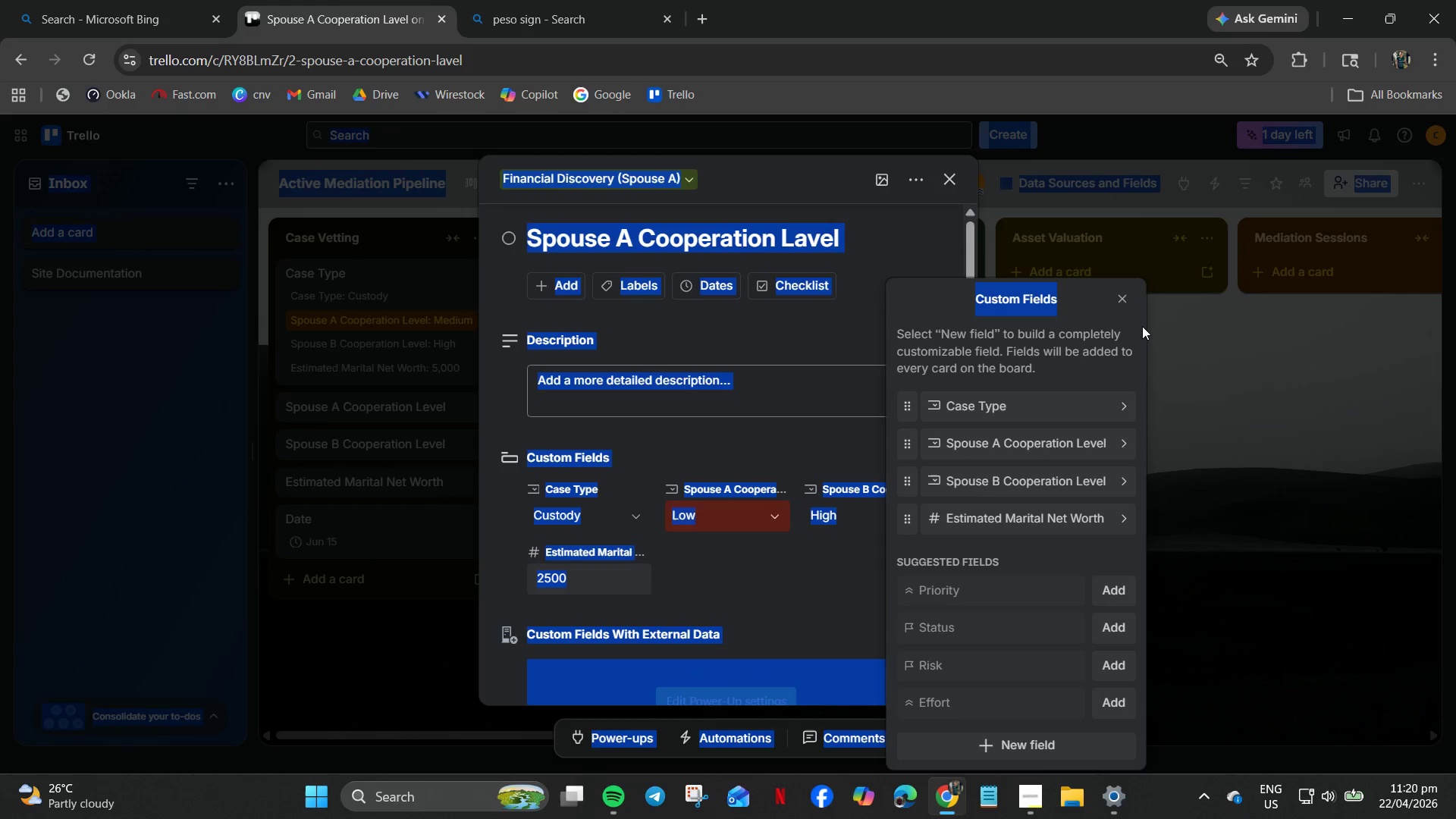 
left_click([1121, 296])
 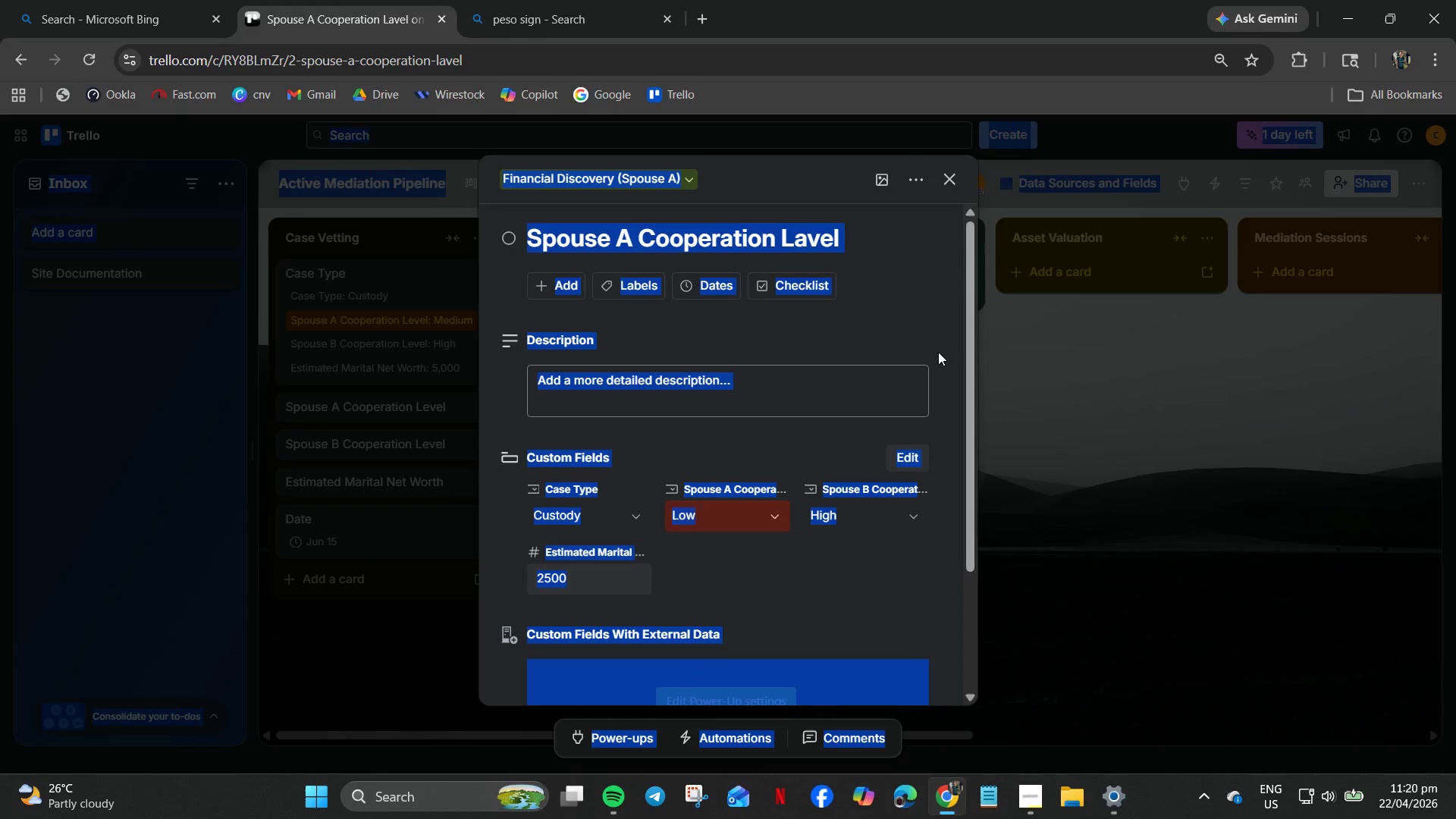 
left_click([850, 367])
 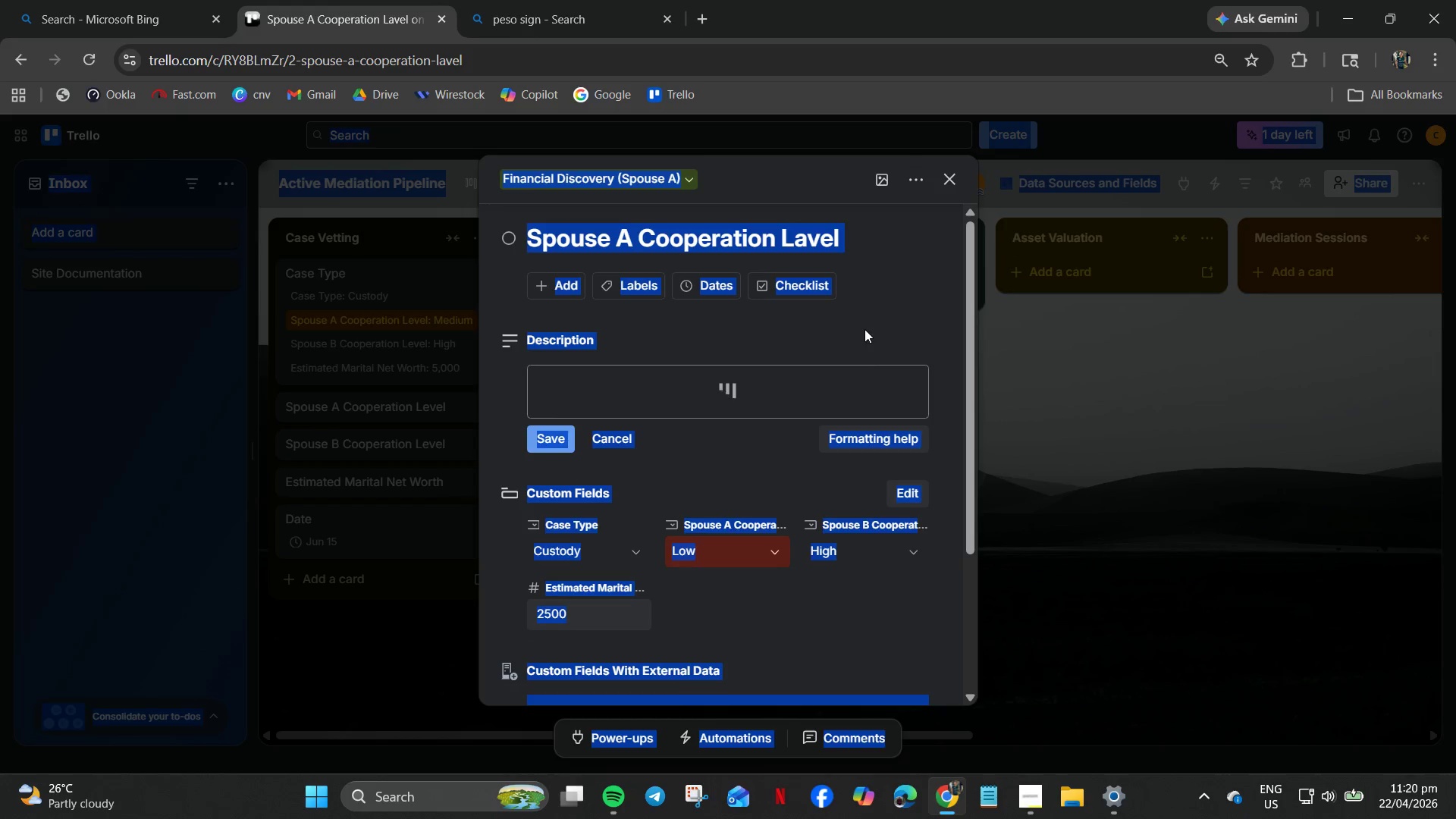 
left_click([868, 327])
 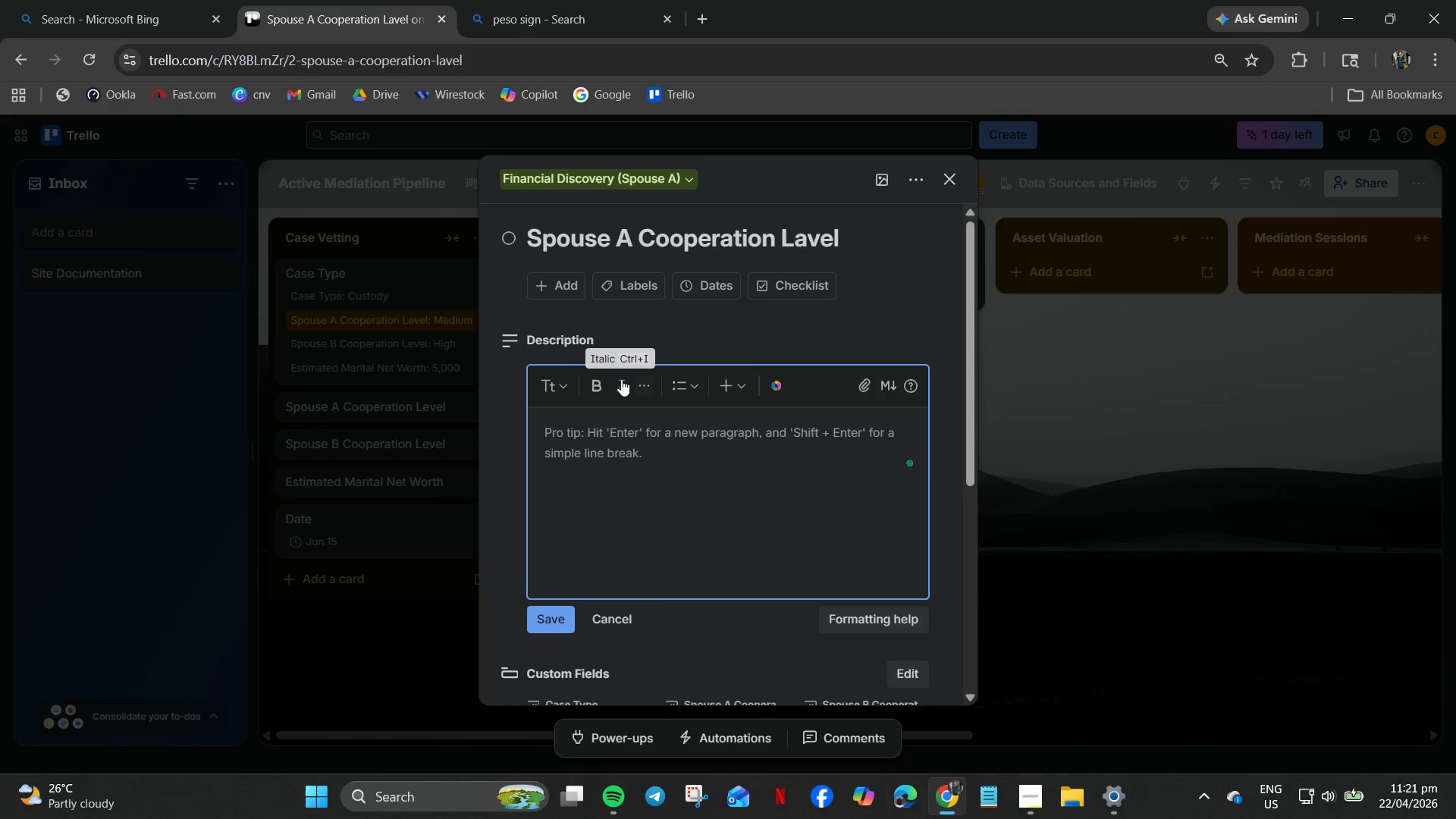 
wait(9.3)
 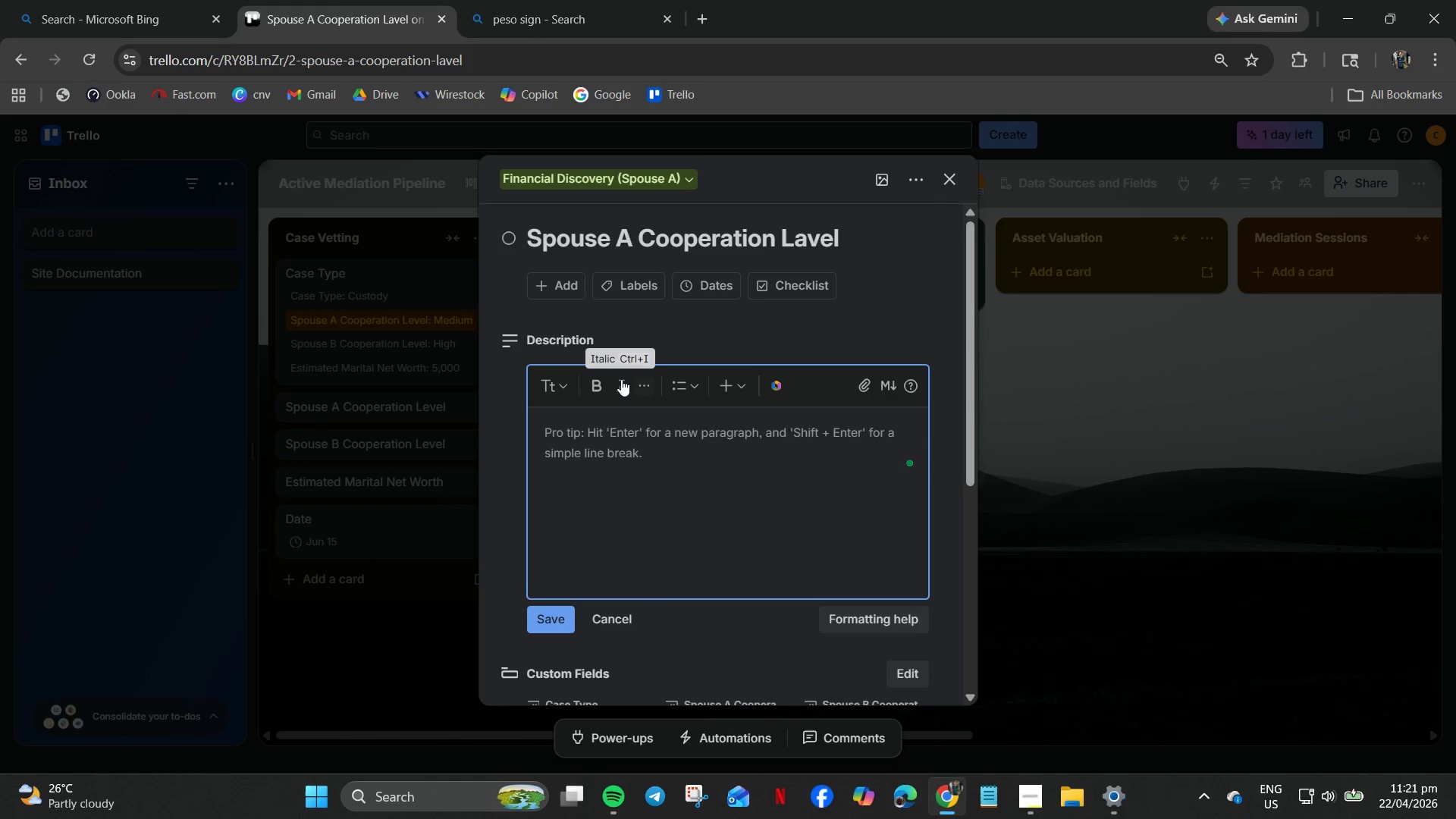 
key(ArrowLeft)
 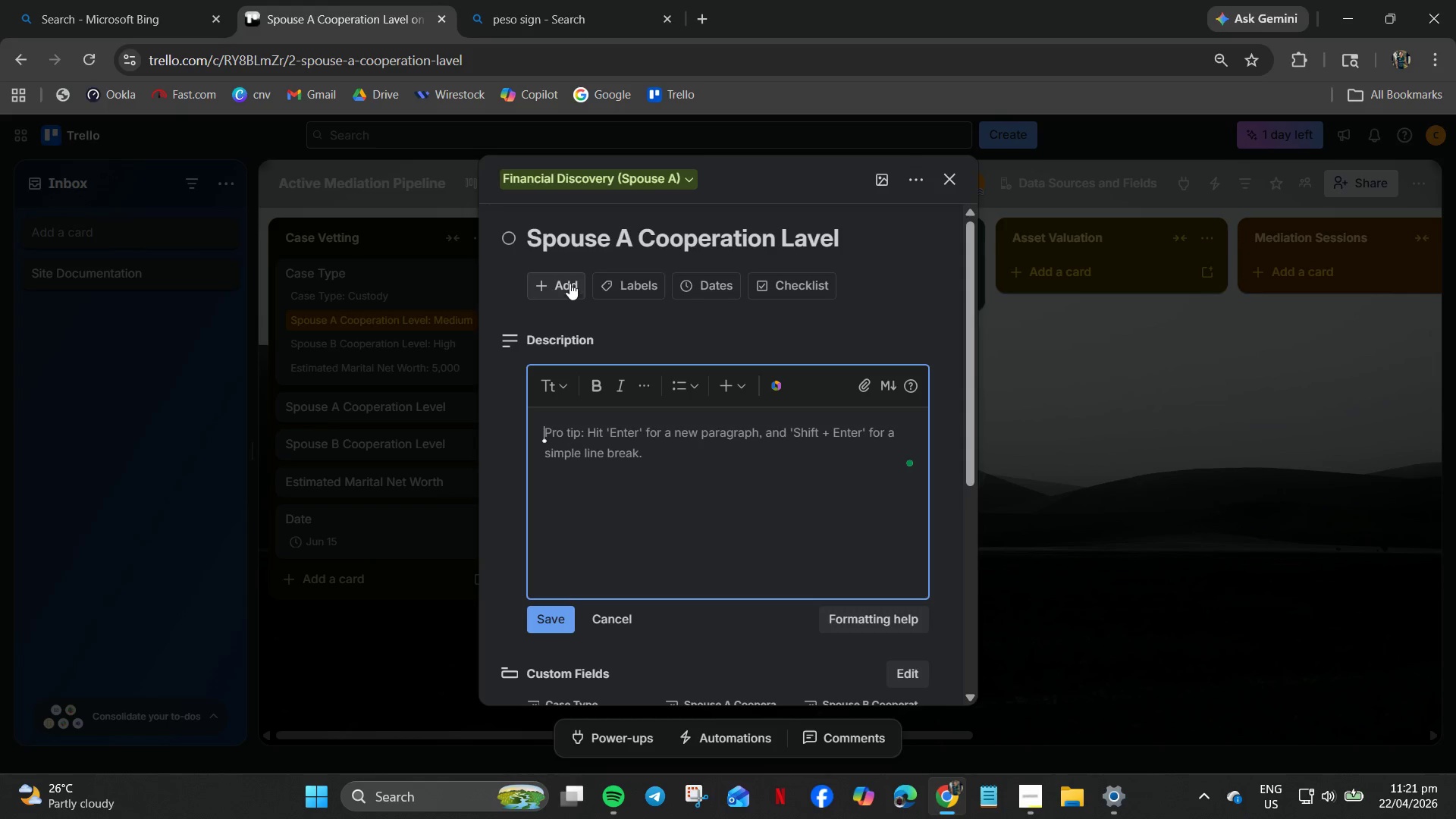 
left_click([568, 298])
 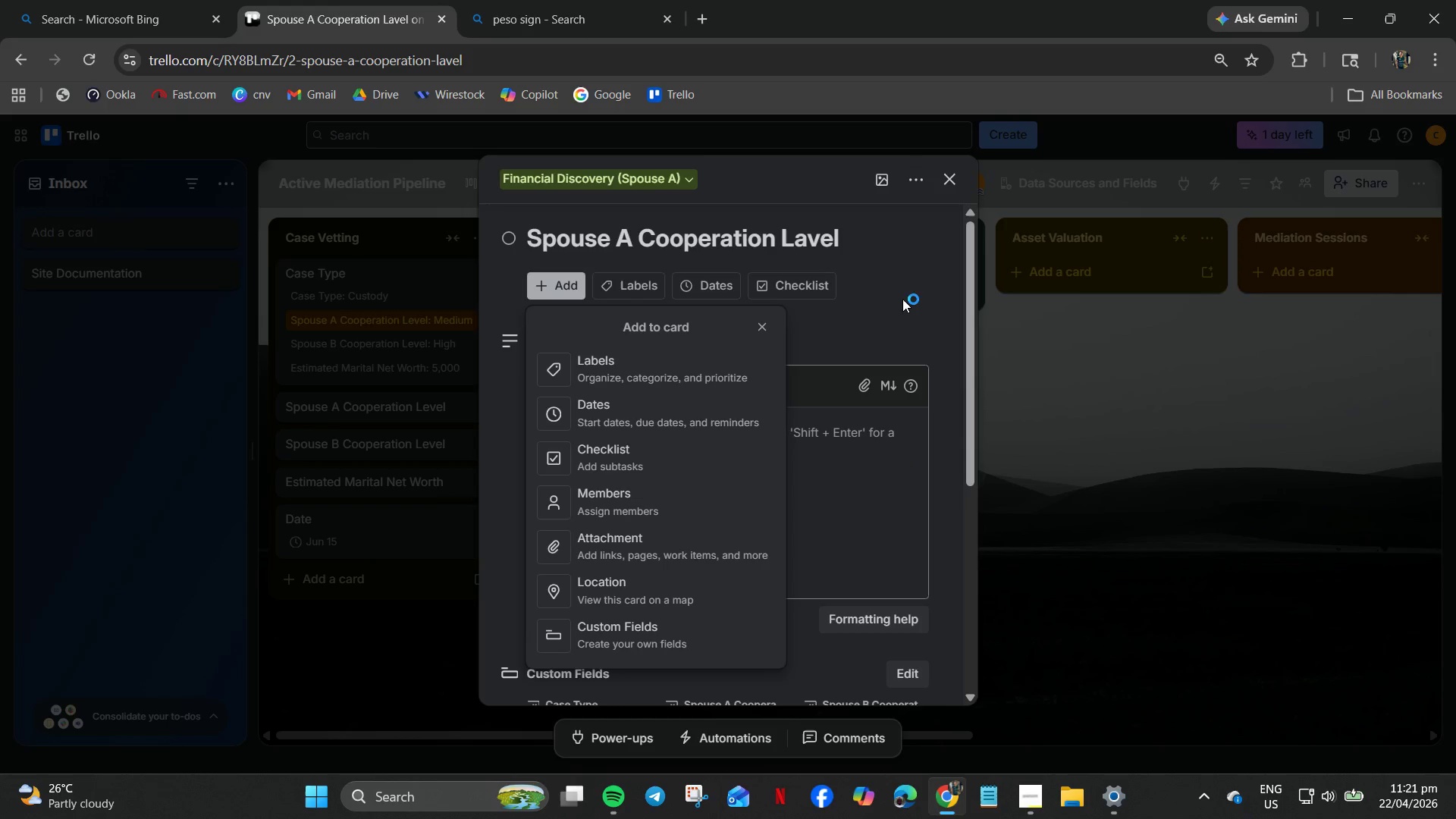 
double_click([959, 185])
 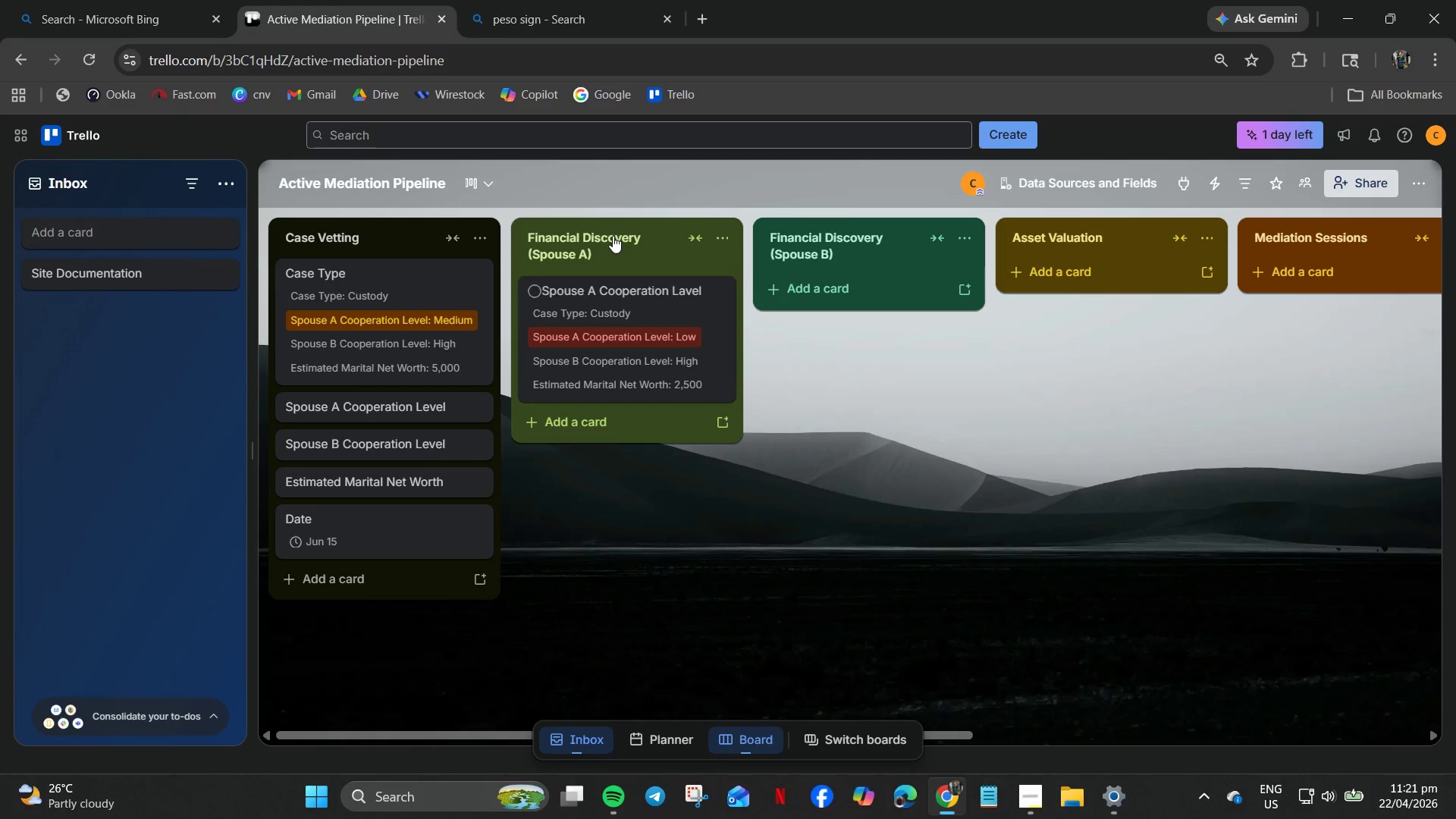 
left_click([618, 269])
 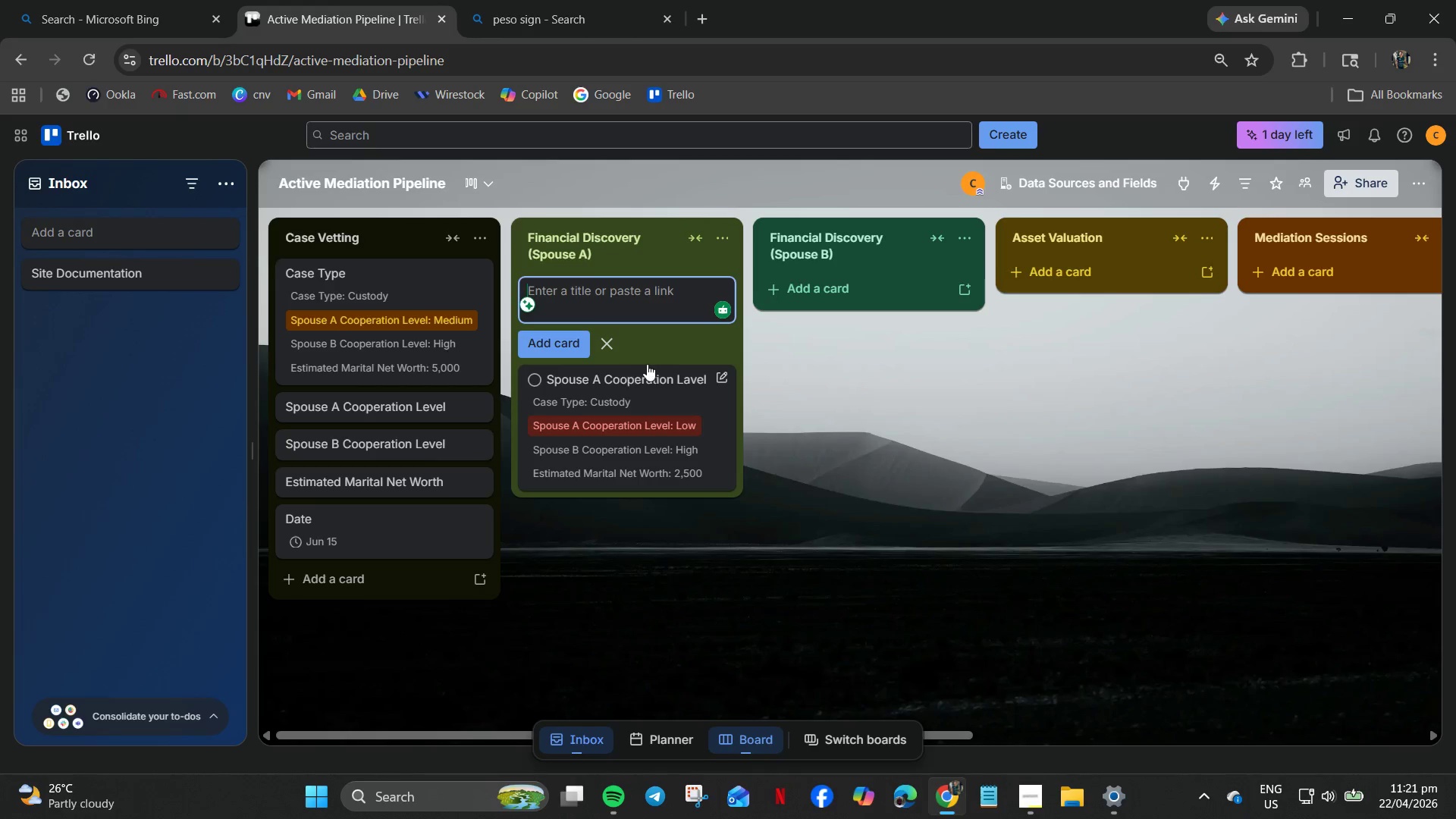 
left_click([616, 340])
 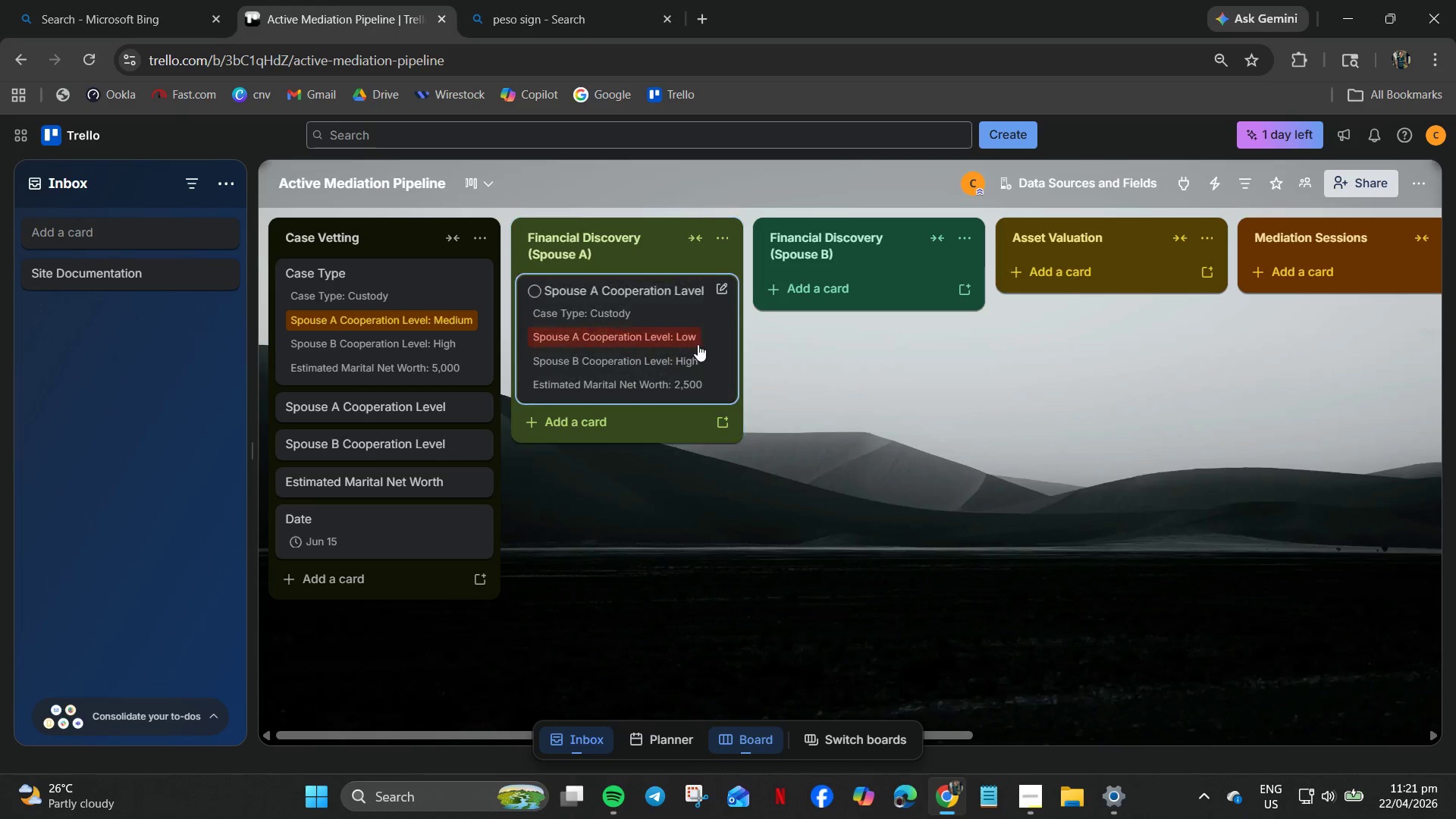 
left_click([661, 369])
 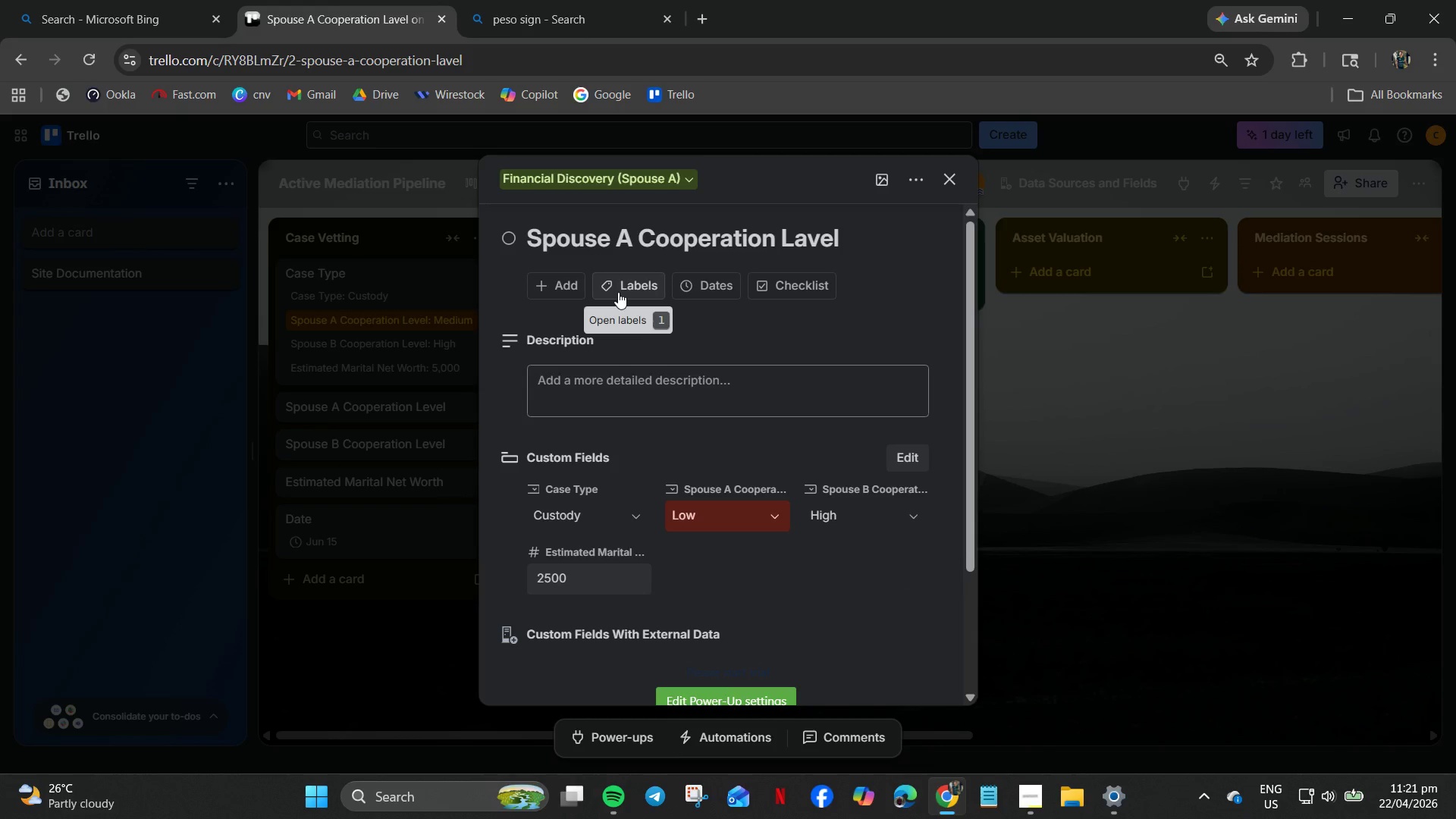 
wait(12.55)
 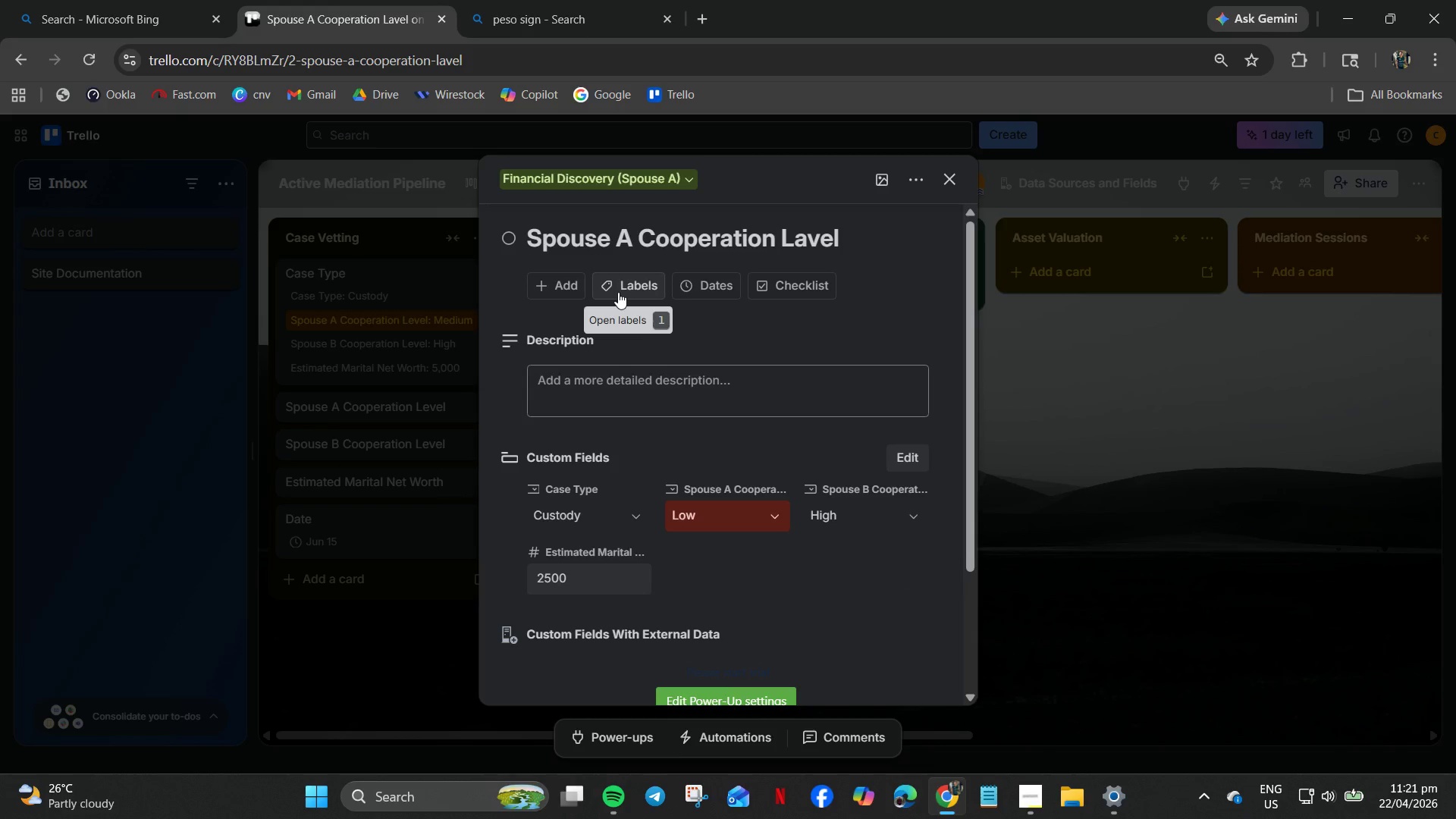 
scroll: coordinate [619, 290], scroll_direction: down, amount: 3.0
 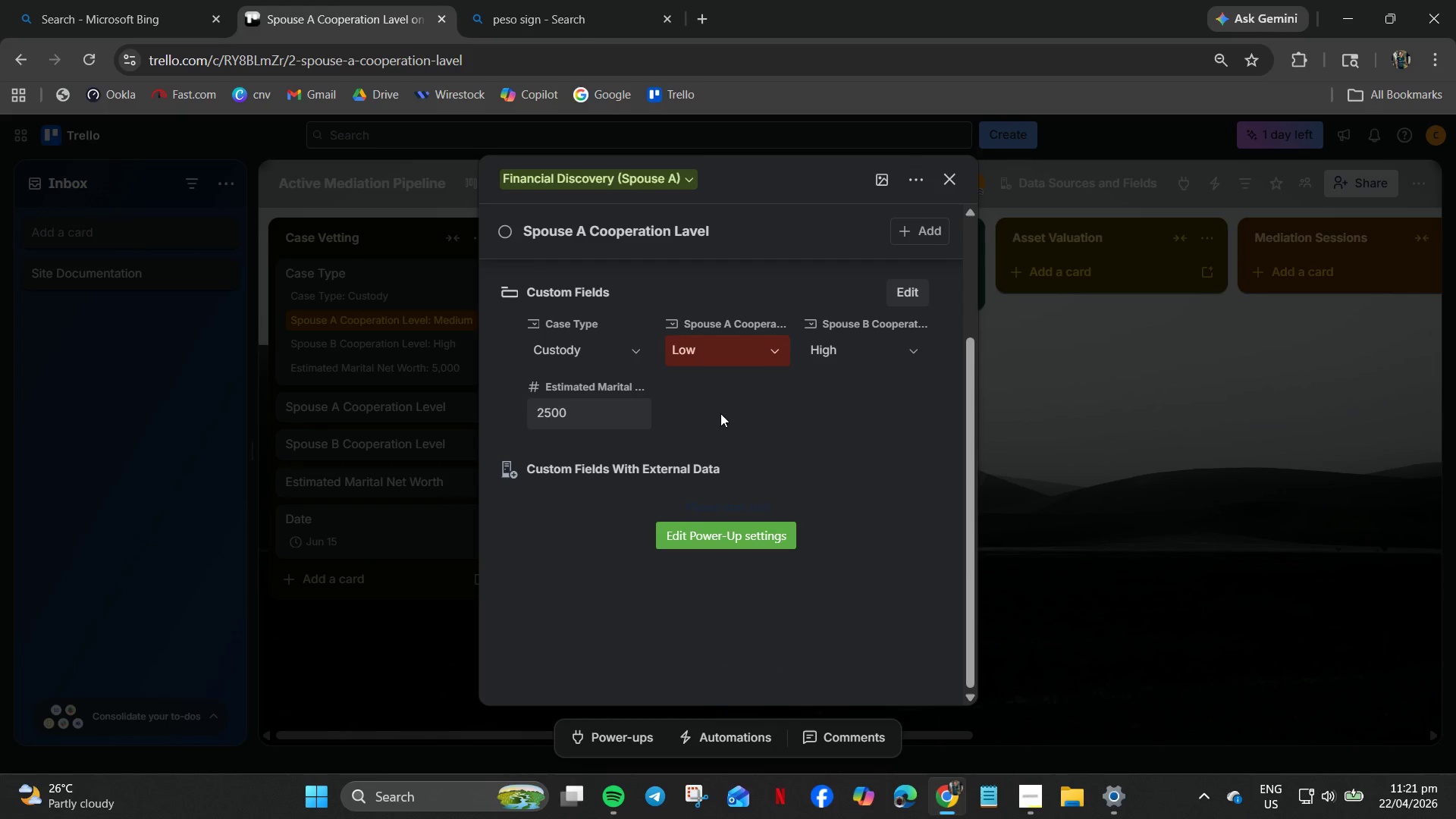 
wait(6.65)
 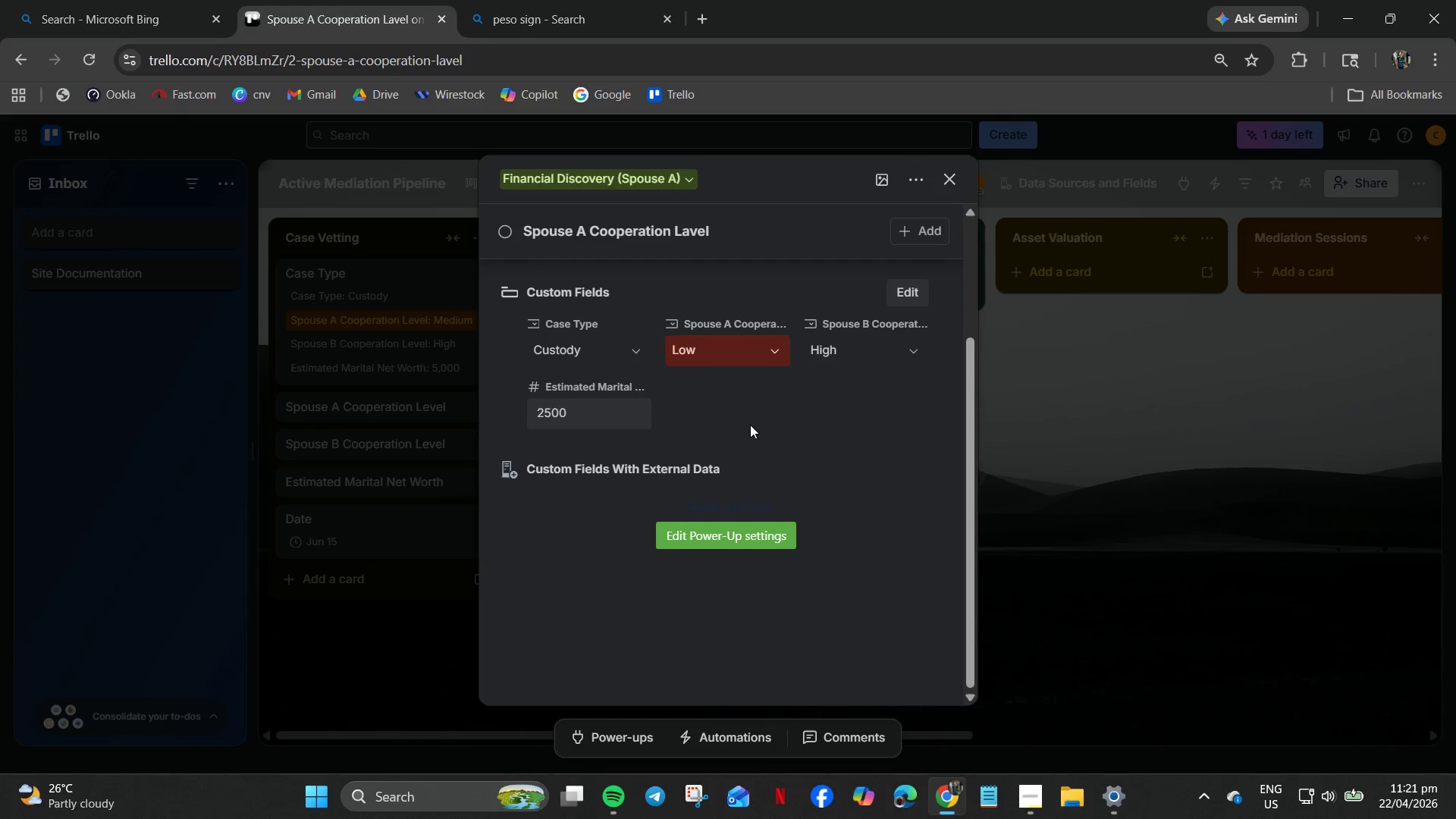 
left_click([863, 344])
 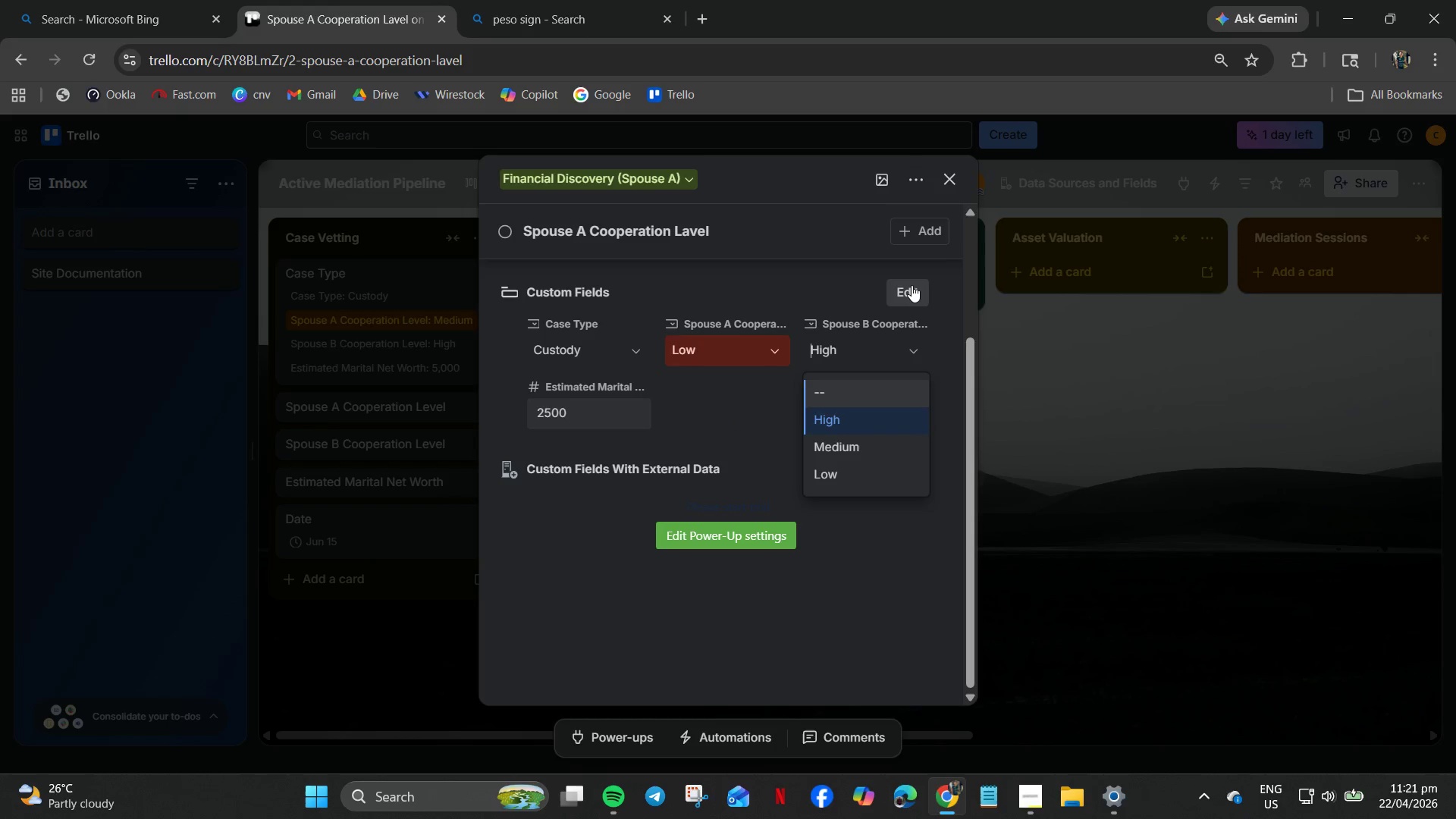 
left_click([912, 285])
 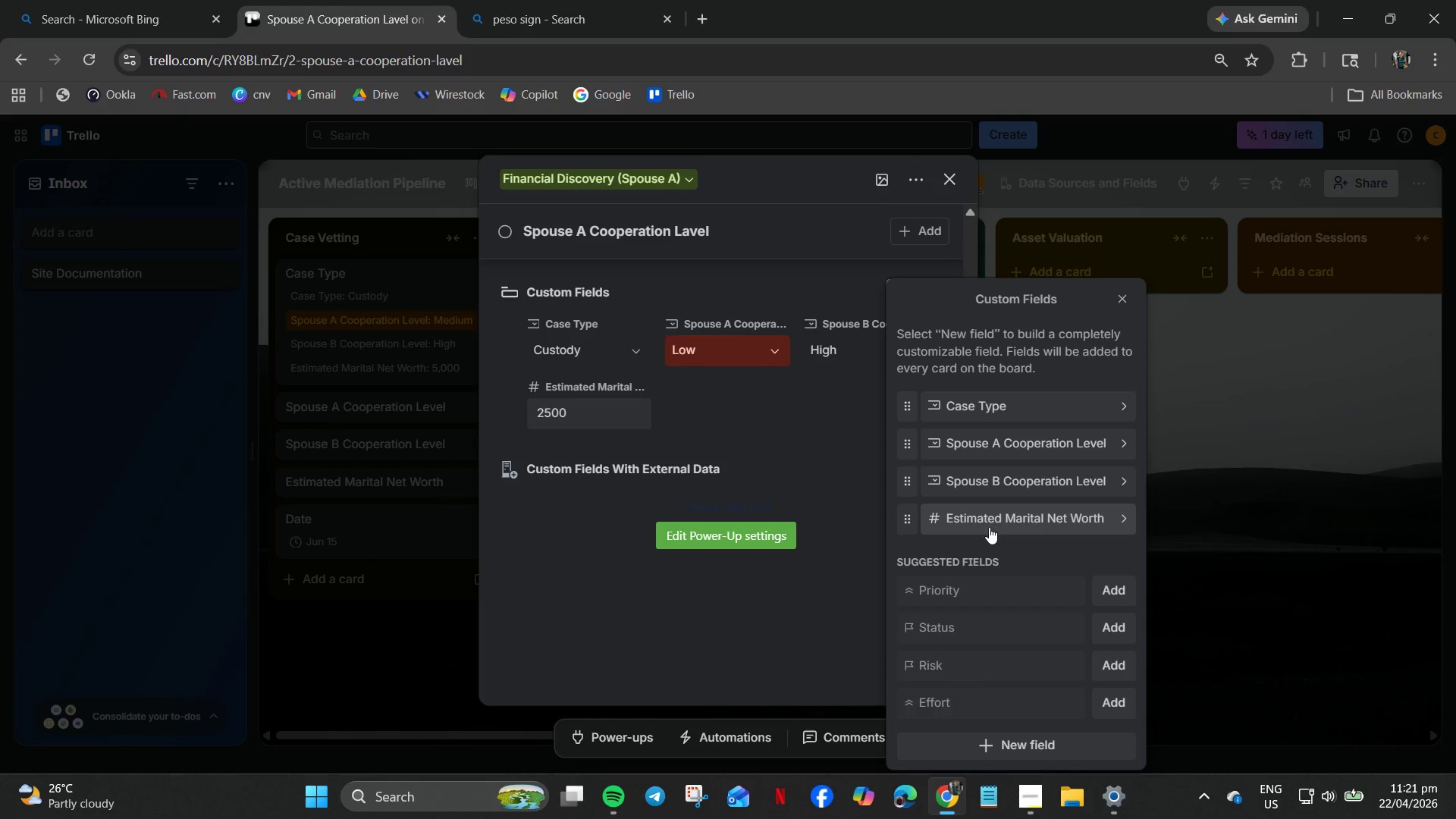 
left_click_drag(start_coordinate=[990, 521], to_coordinate=[997, 504])
 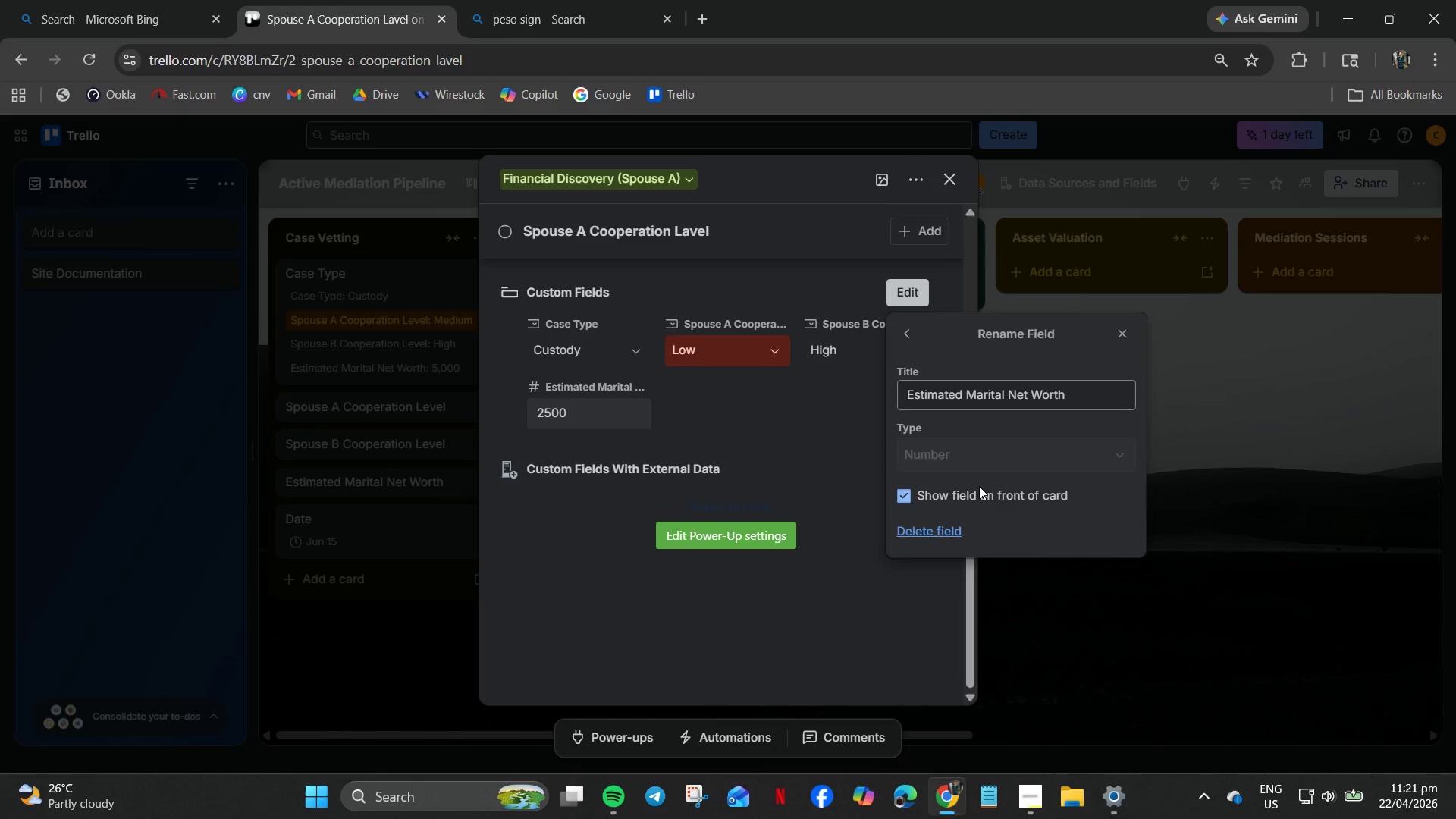 
left_click_drag(start_coordinate=[979, 486], to_coordinate=[1241, 361])
 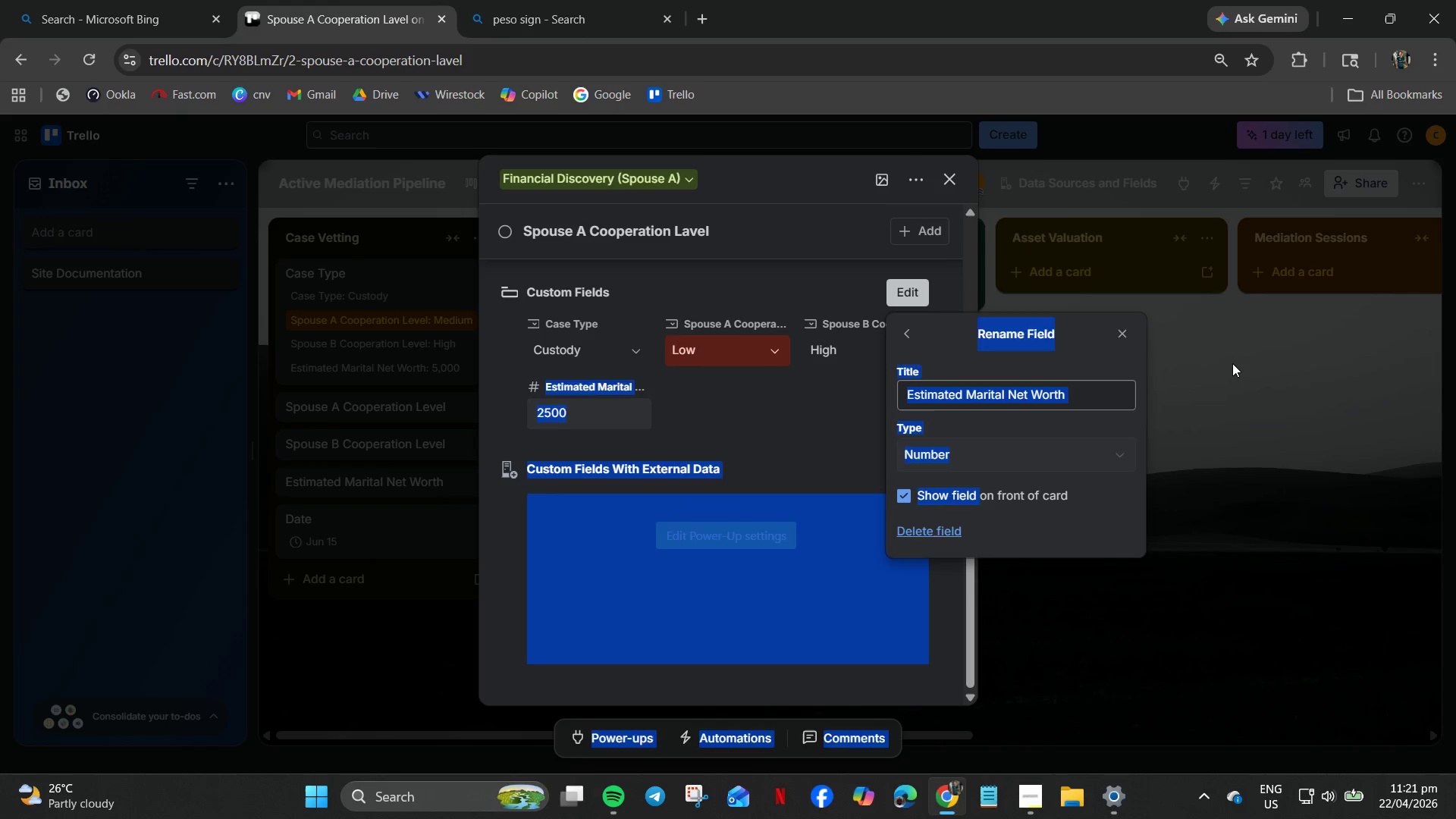 
left_click([1232, 363])
 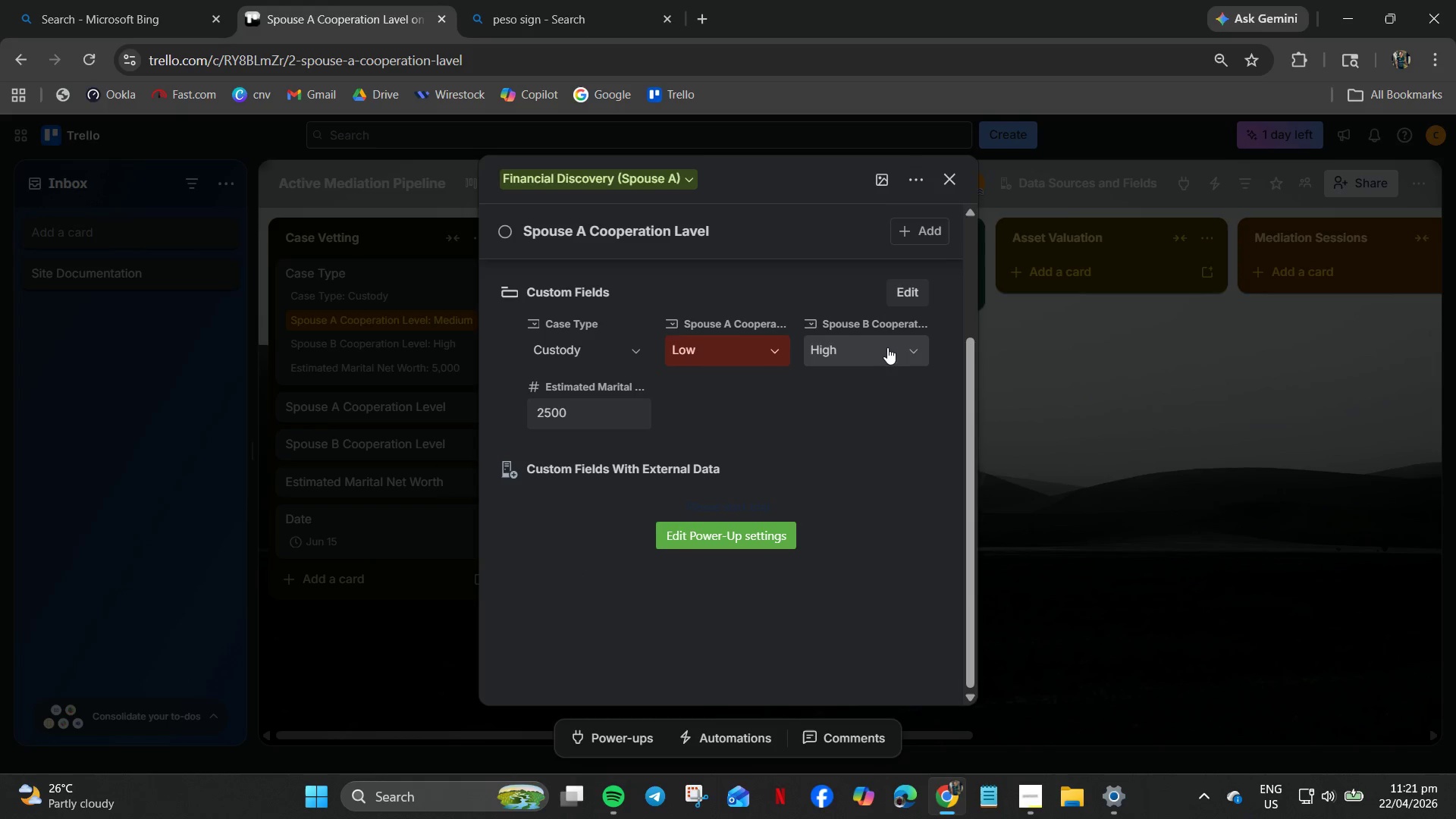 
left_click([877, 326])
 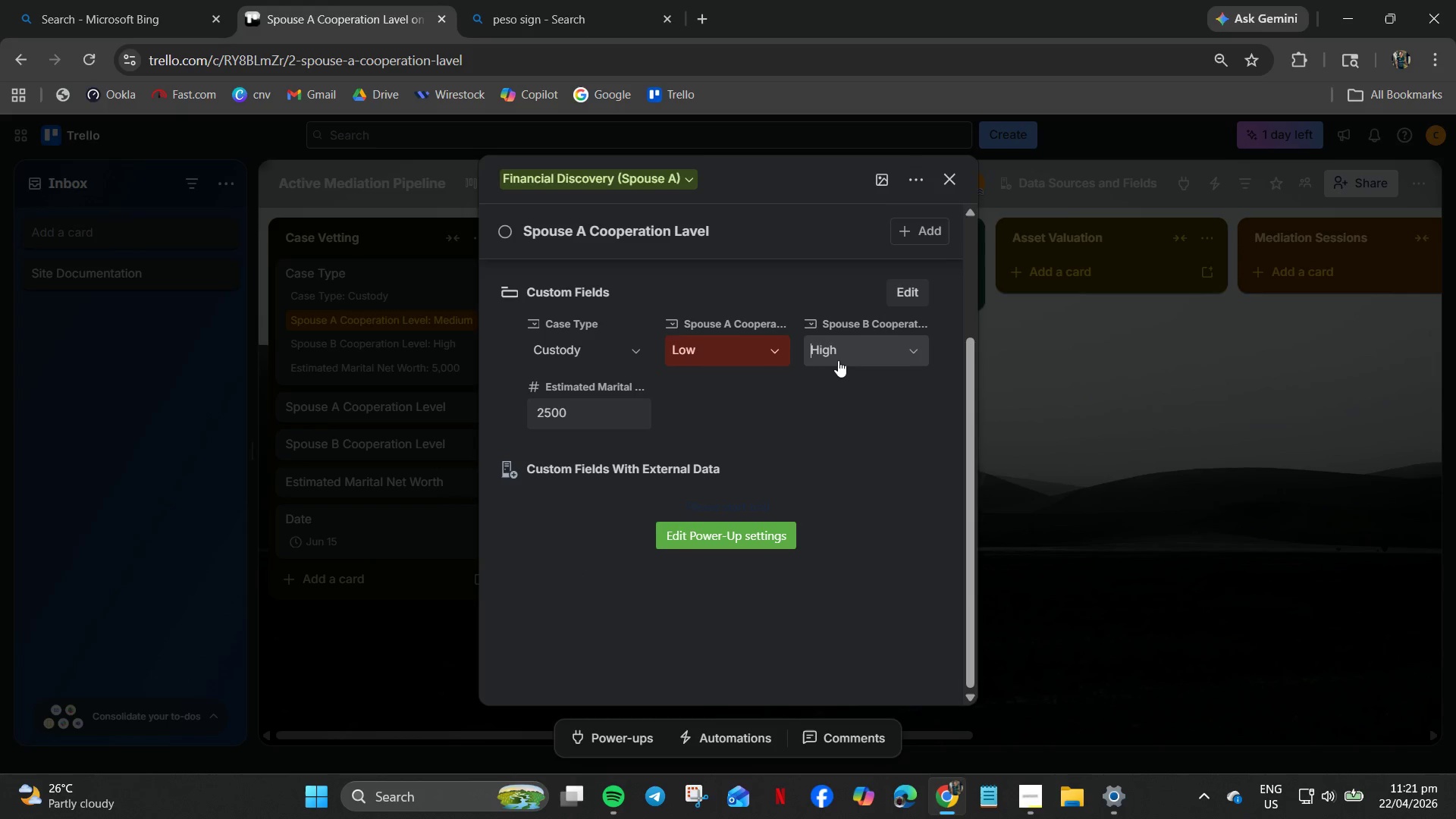 
left_click([838, 360])
 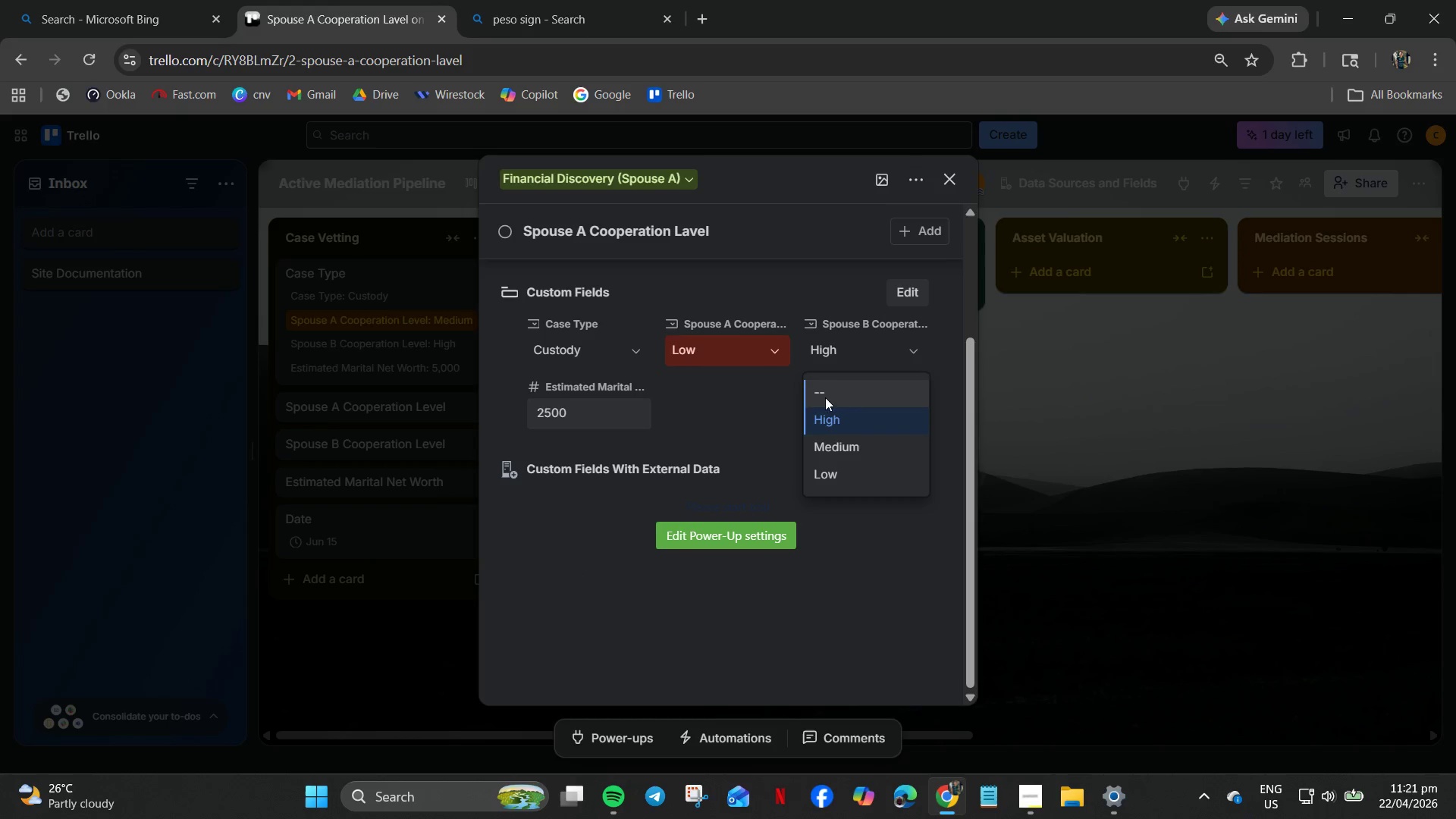 
left_click([908, 284])
 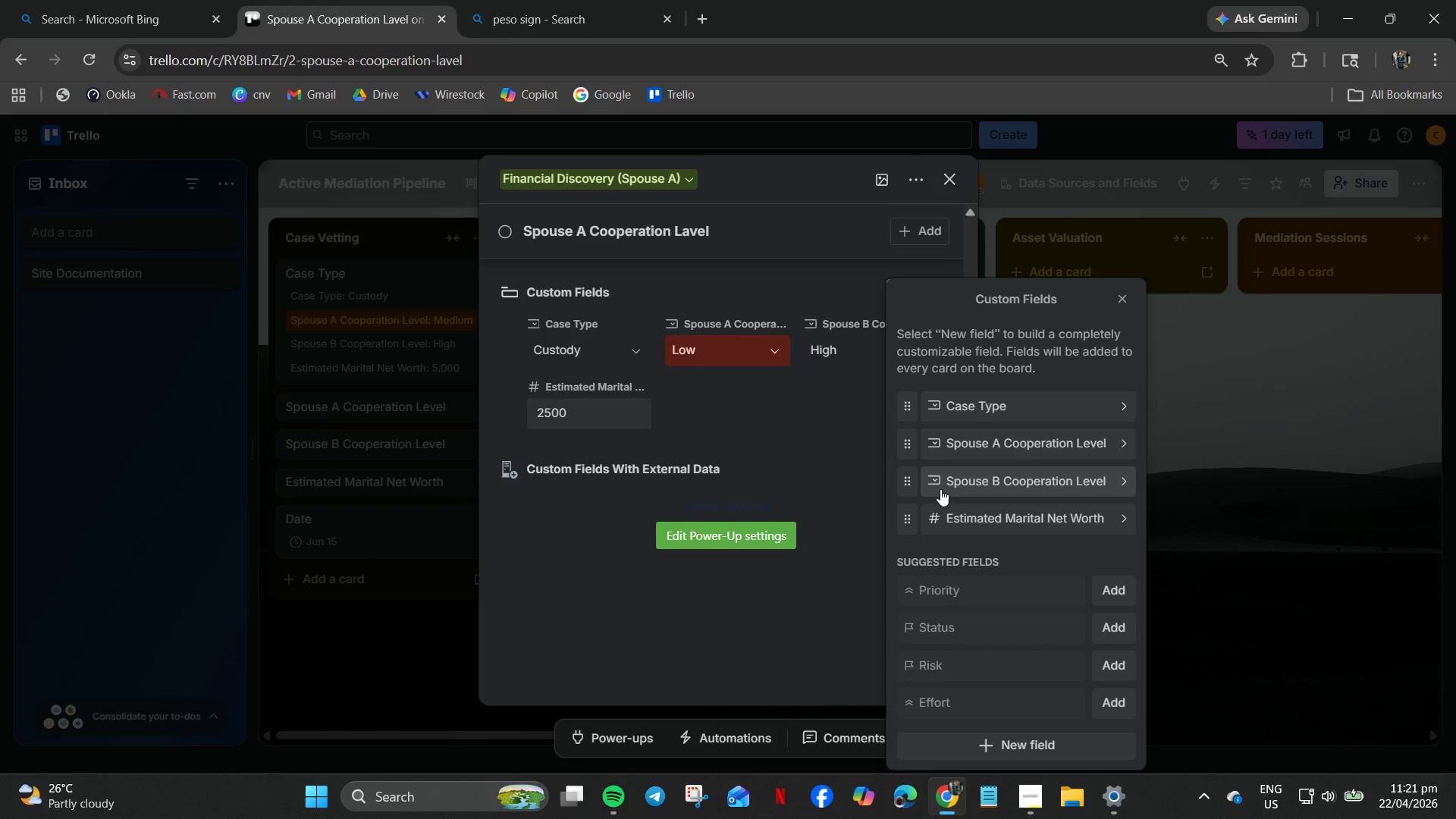 
left_click([999, 475])
 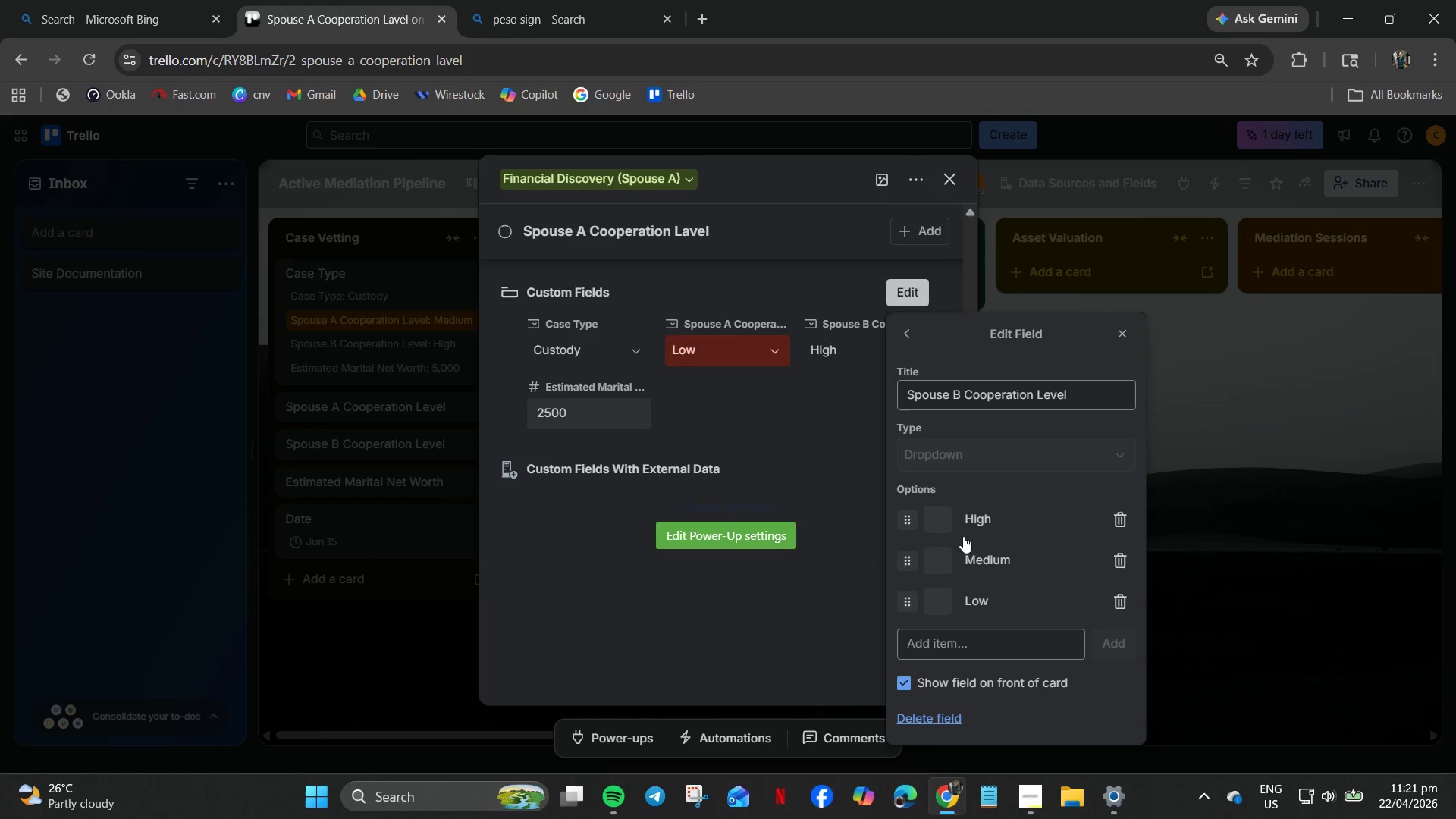 
left_click([938, 529])
 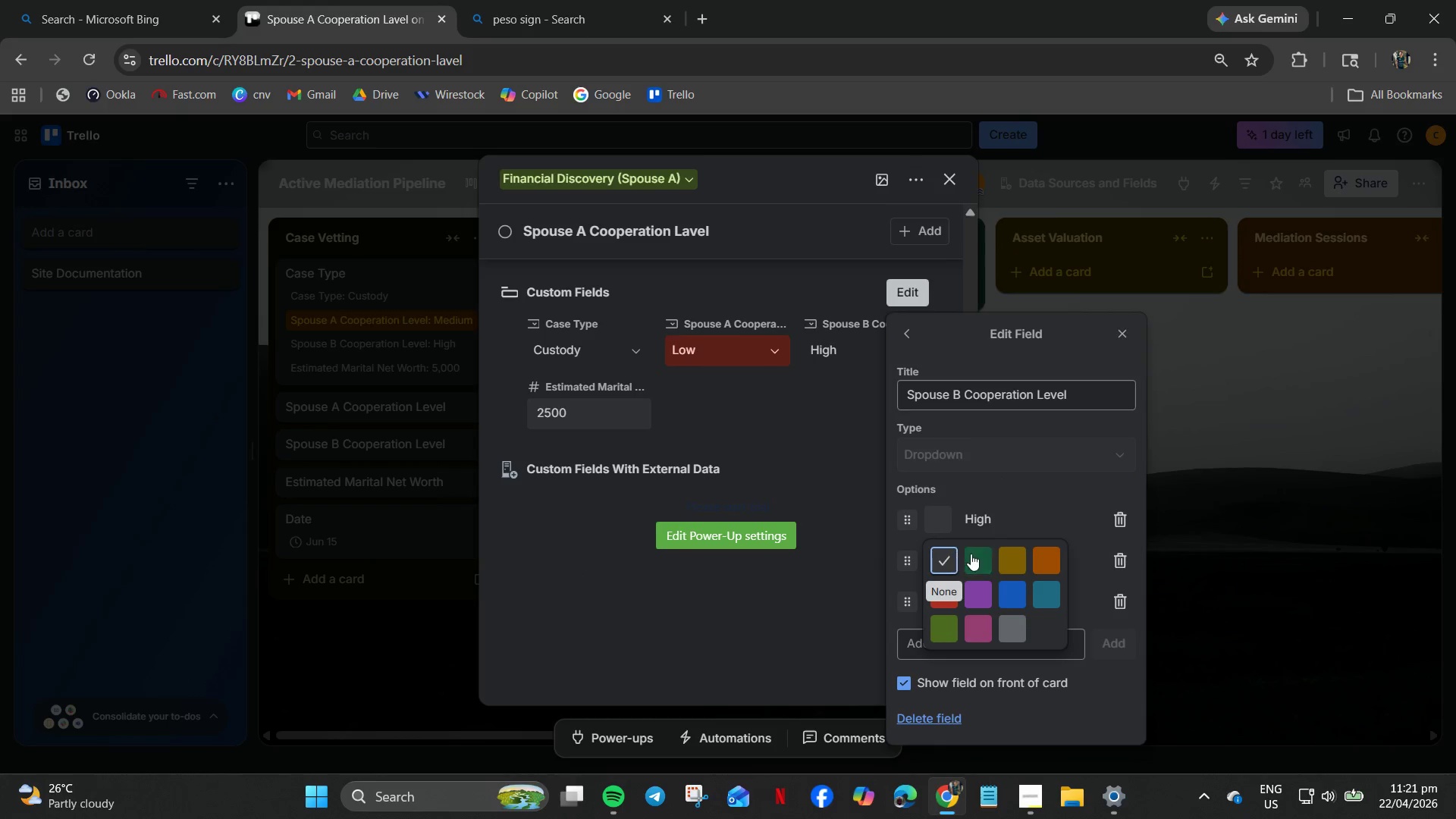 
left_click([987, 554])
 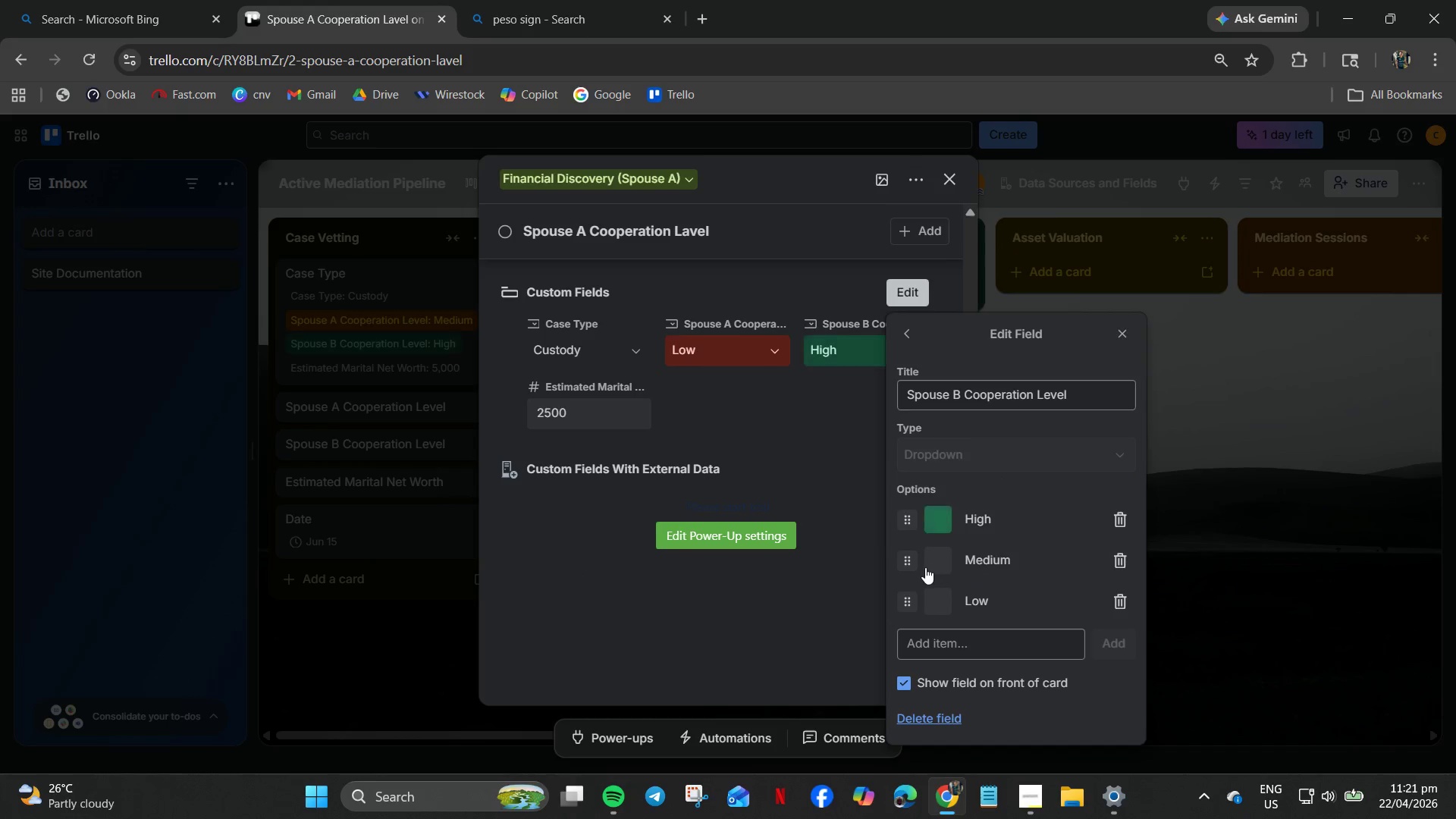 
left_click([931, 562])
 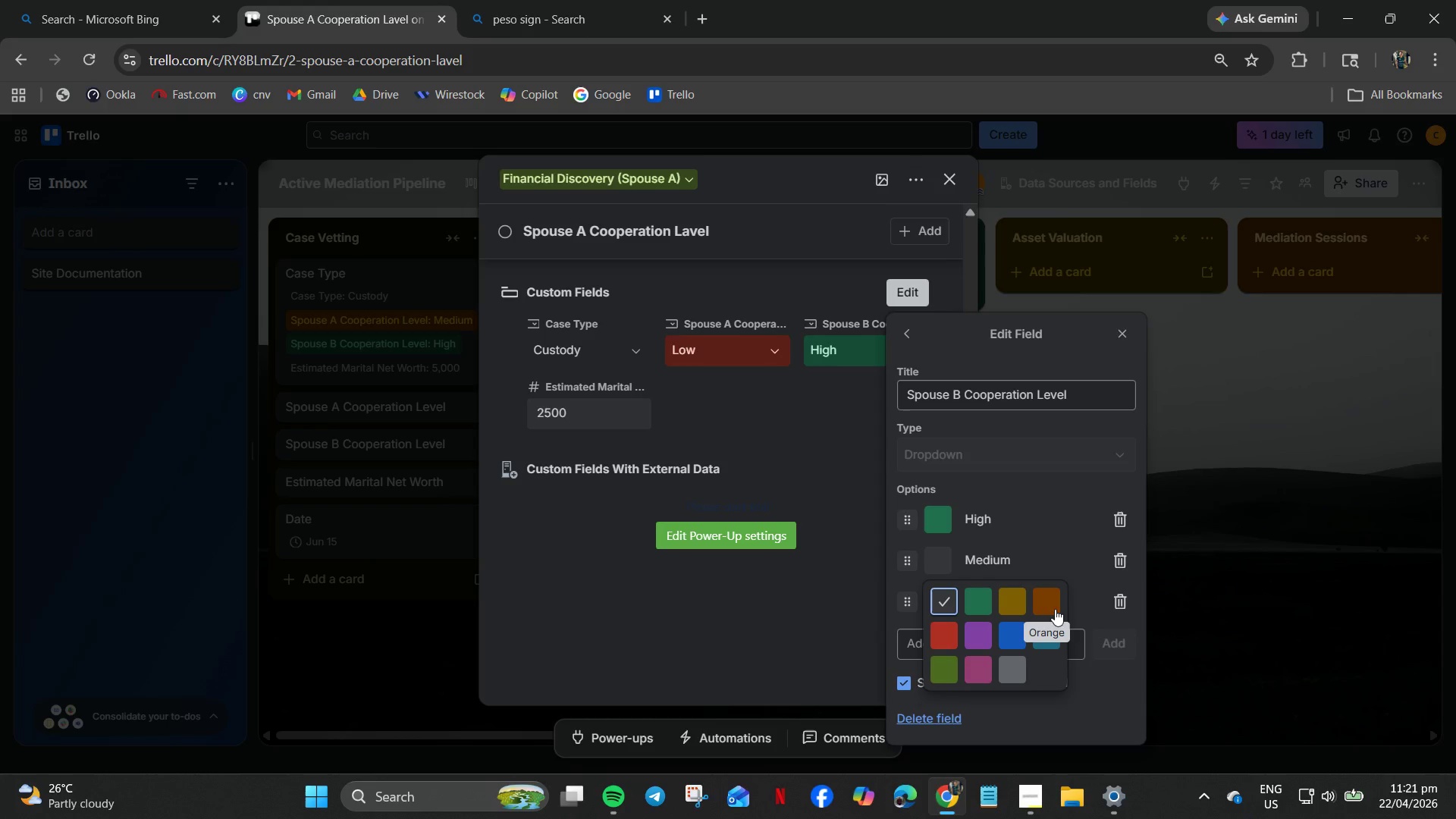 
left_click([1042, 601])
 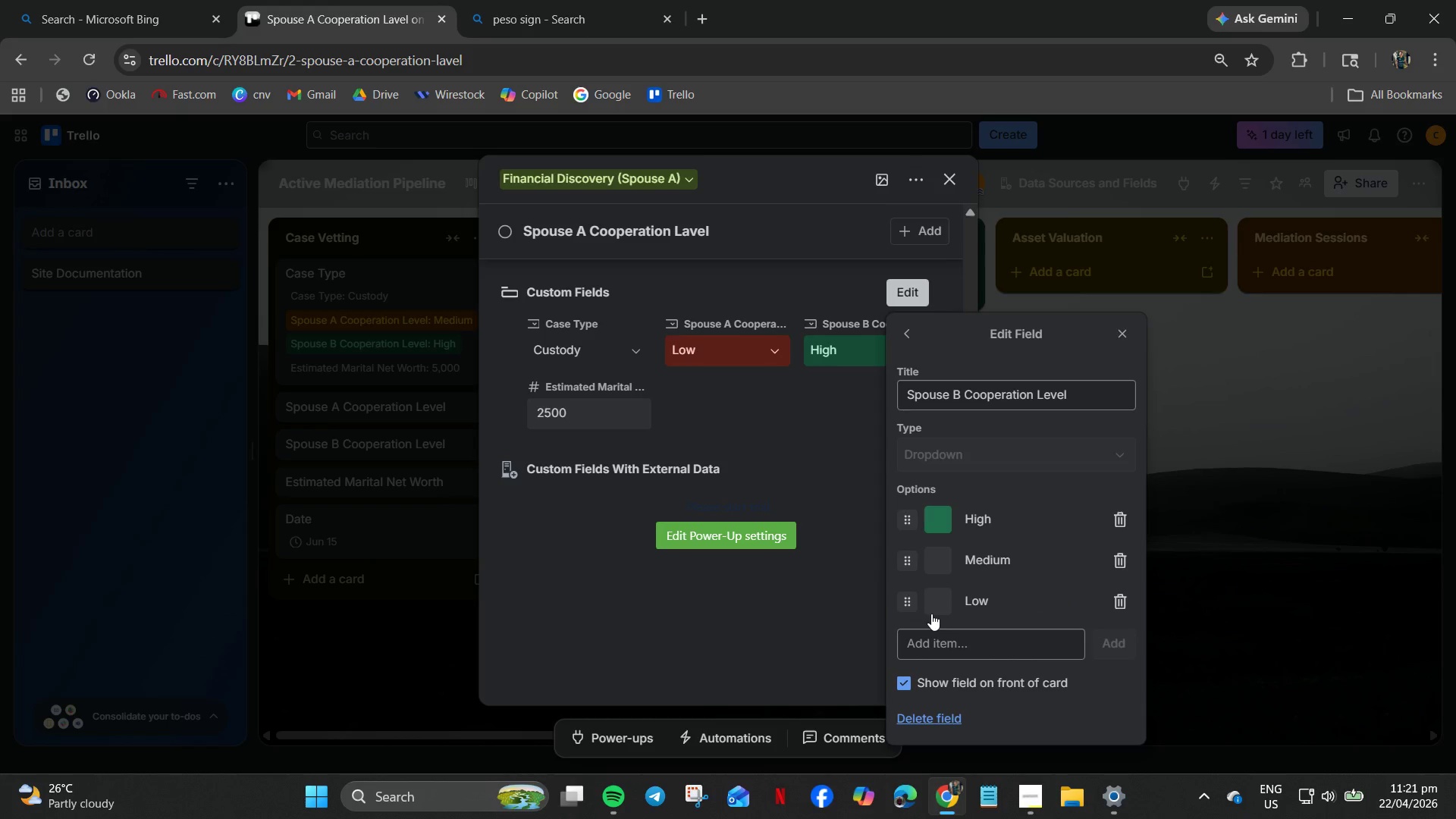 
left_click([935, 602])
 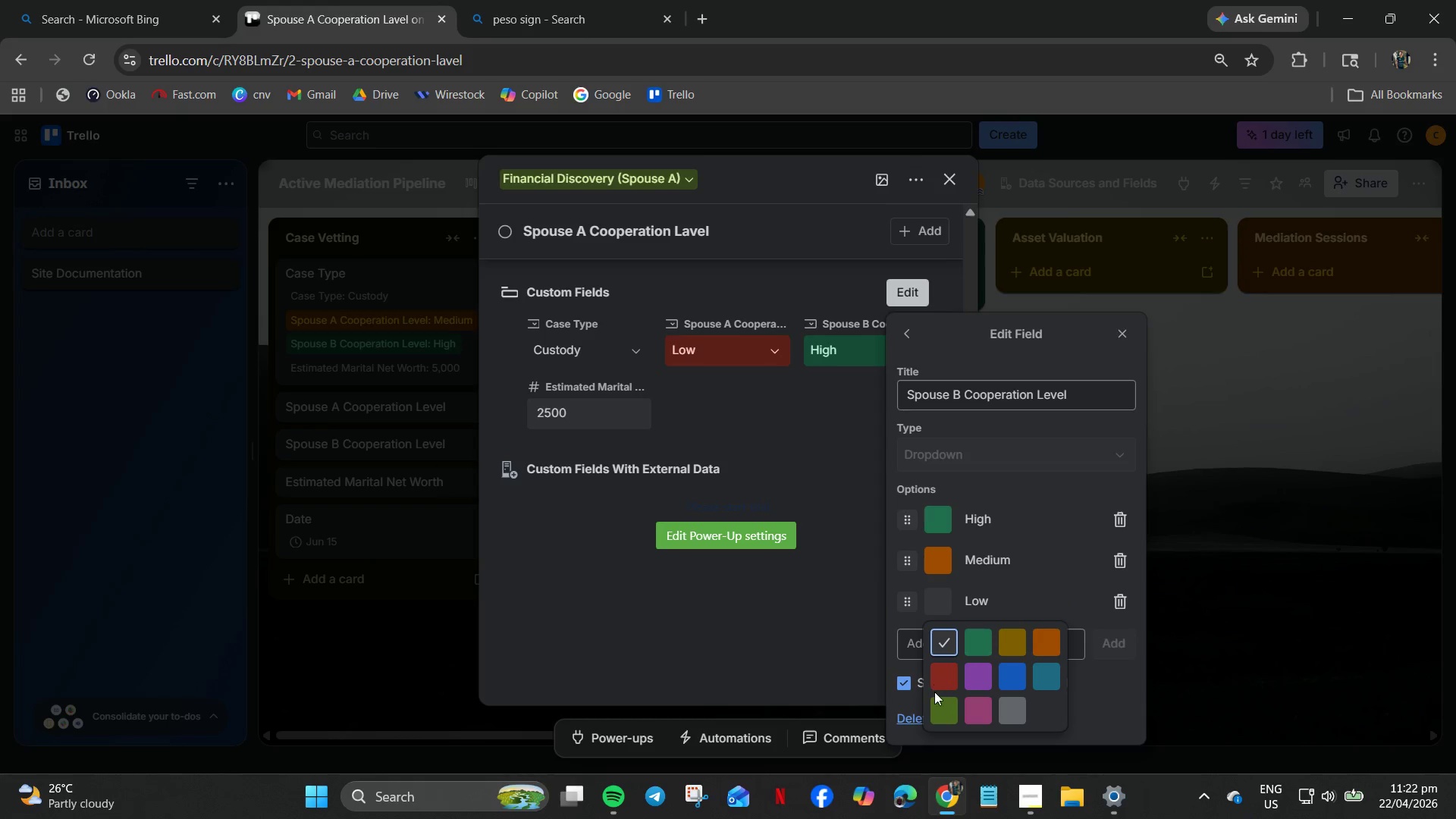 
left_click([935, 681])
 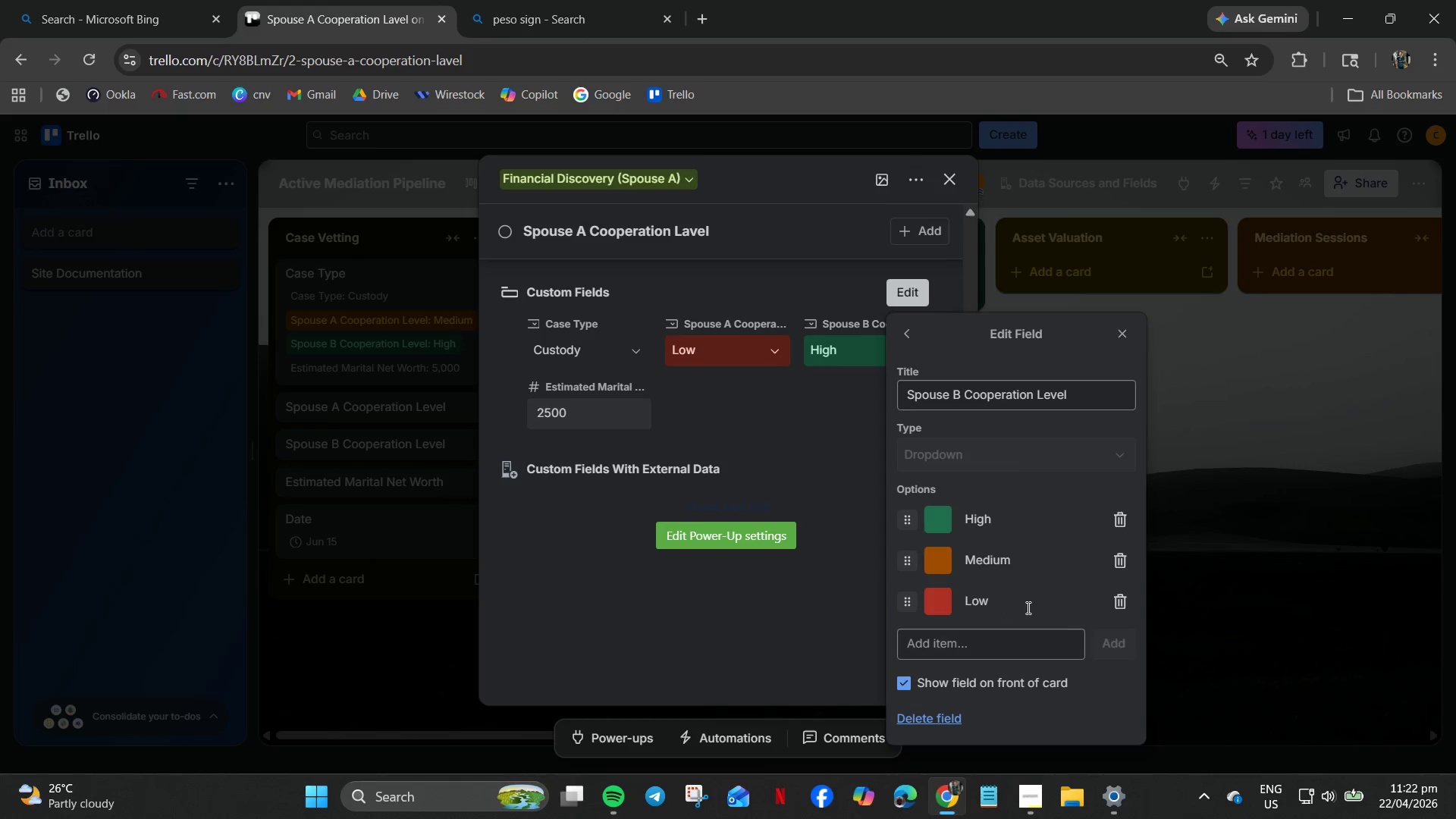 
scroll: coordinate [1043, 472], scroll_direction: down, amount: 6.0
 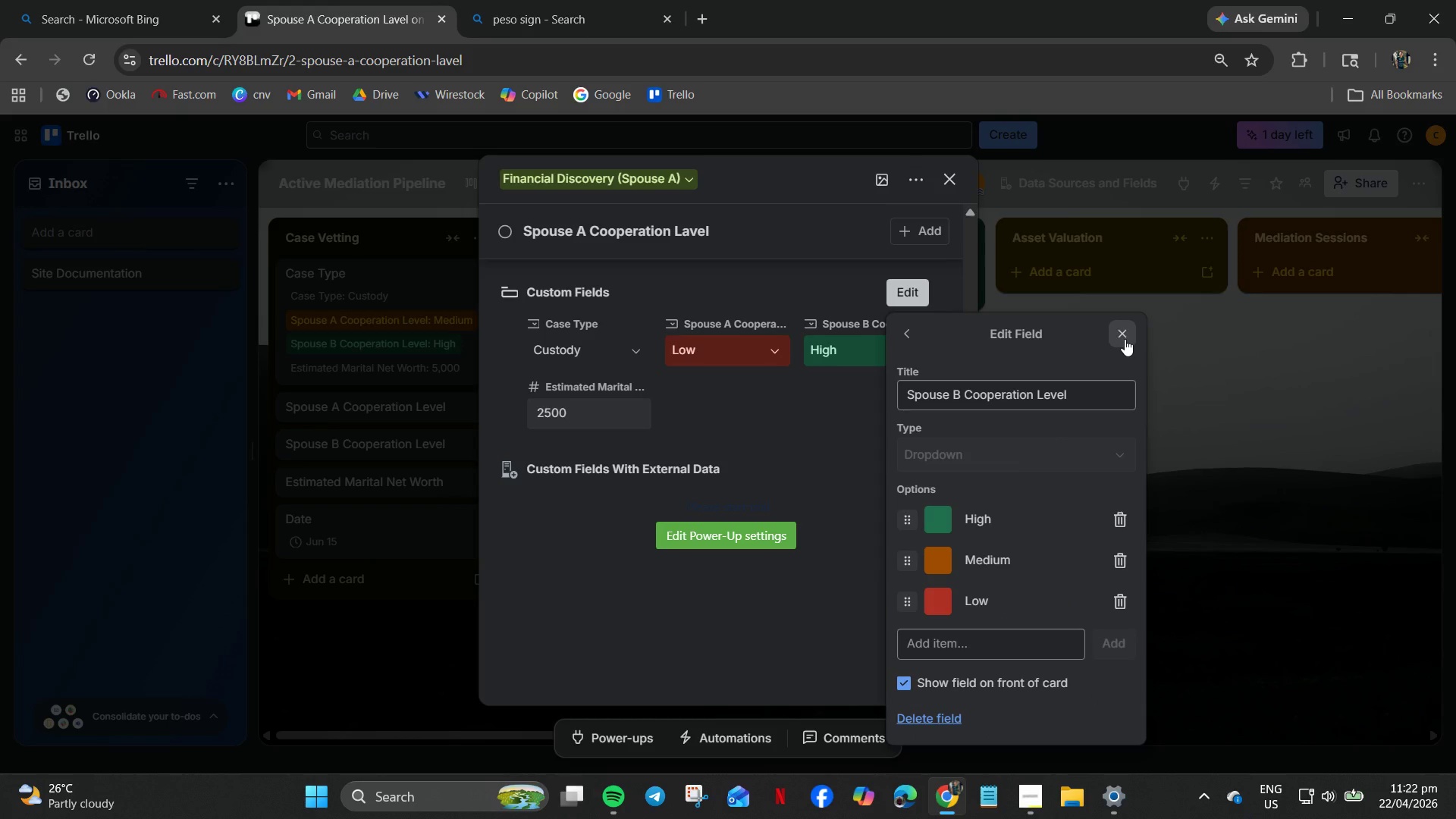 
mouse_move([563, 413])
 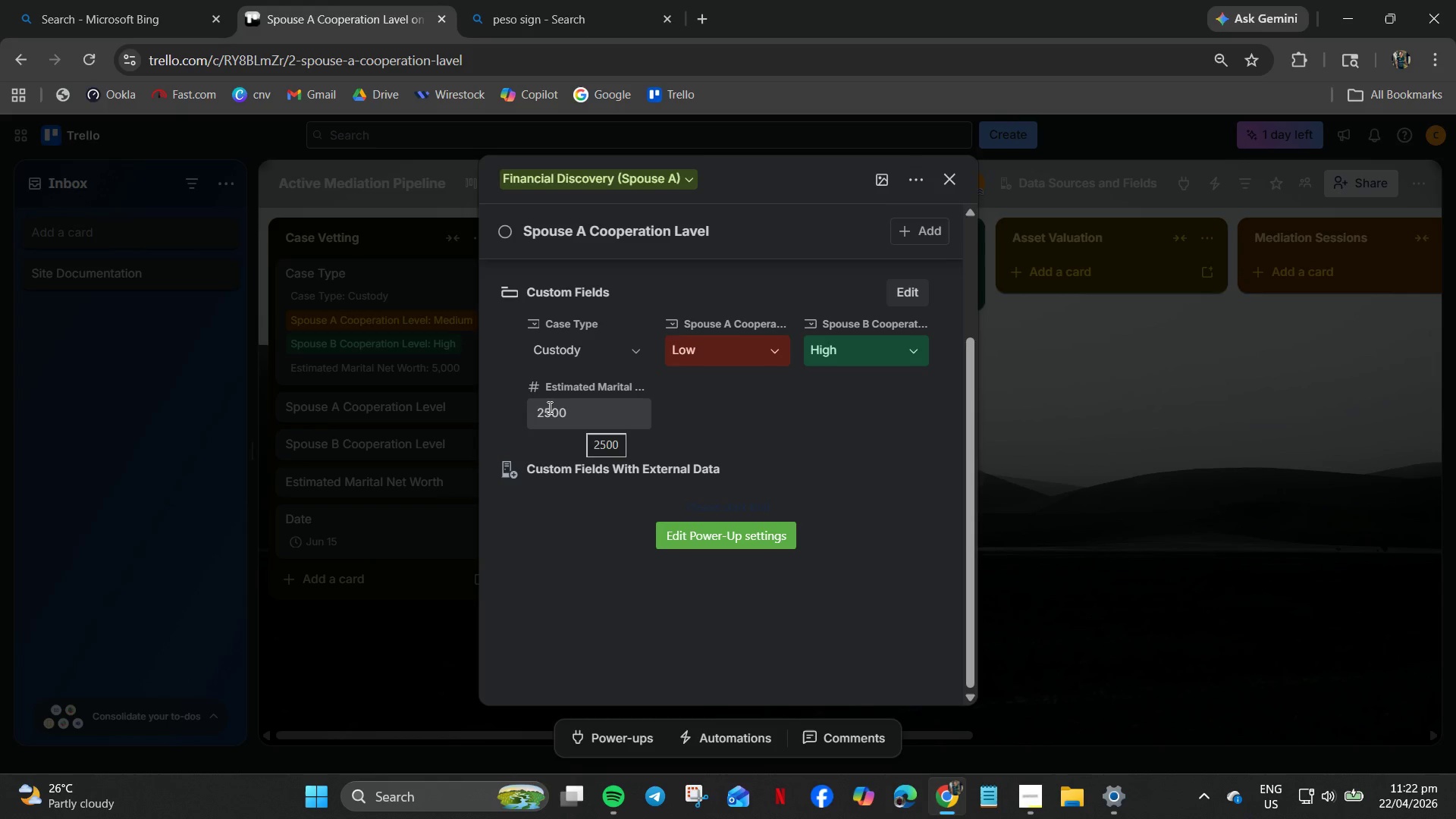 
left_click([548, 407])
 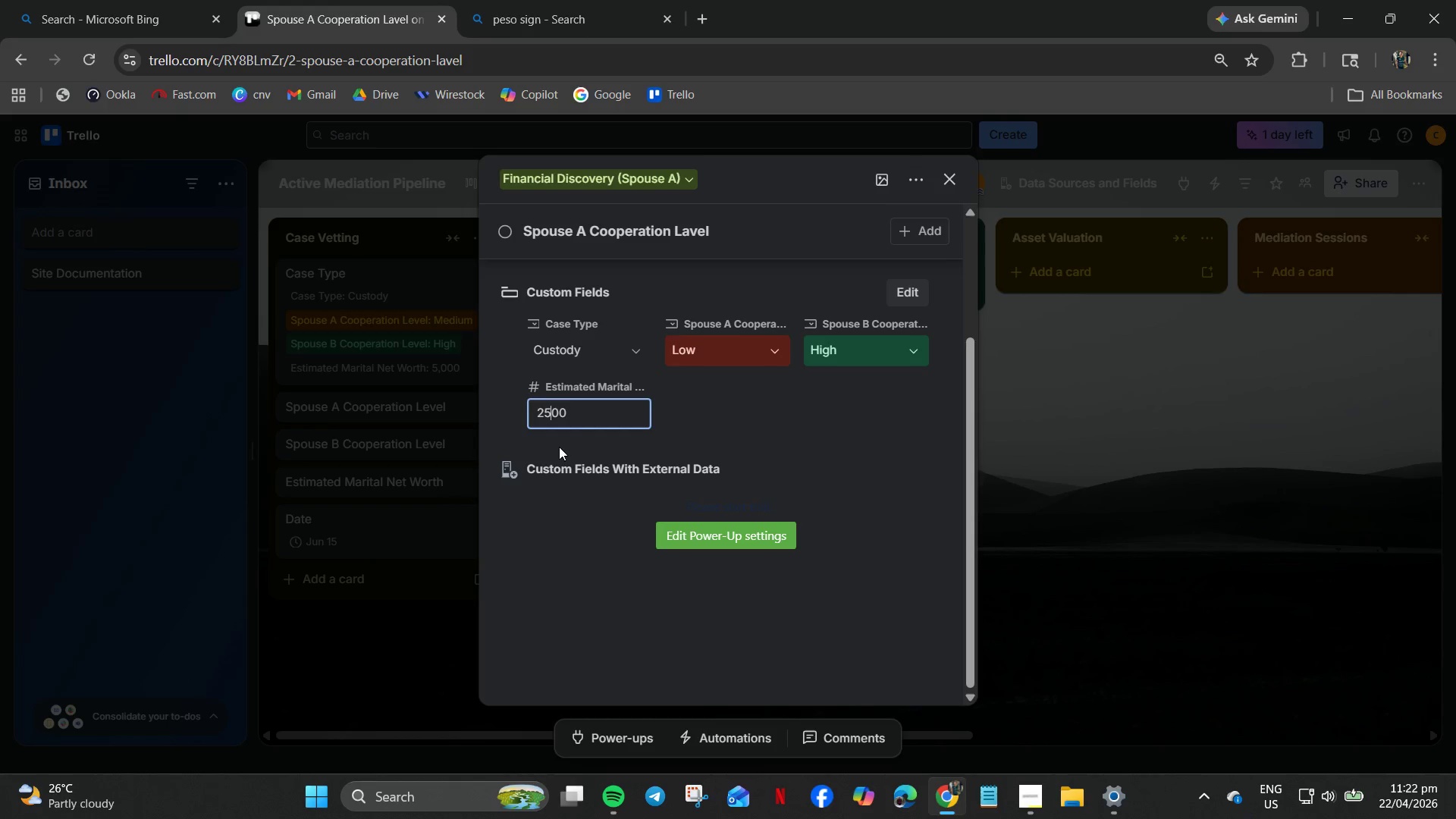 
key(Numpad0)
 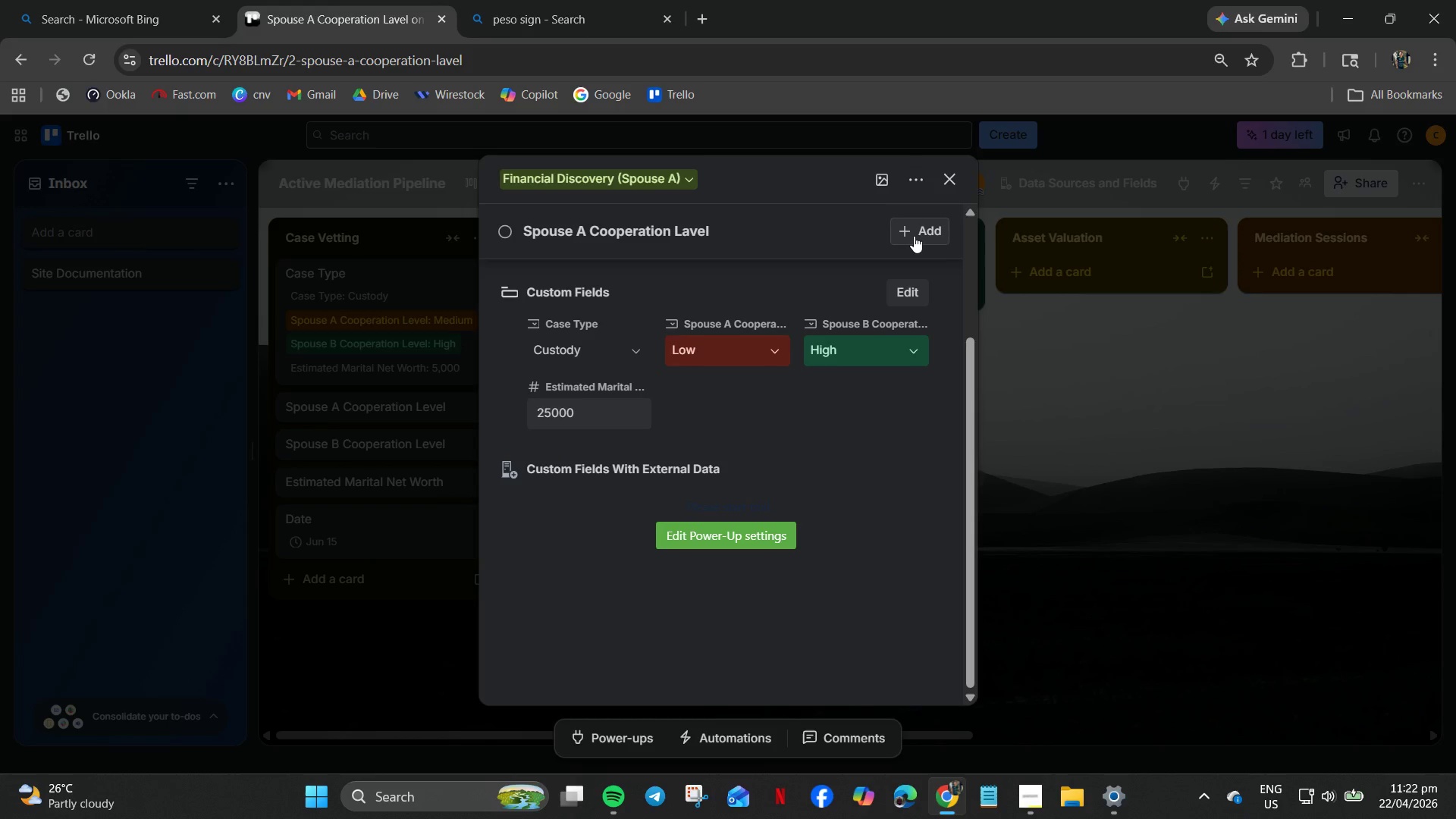 
wait(5.97)
 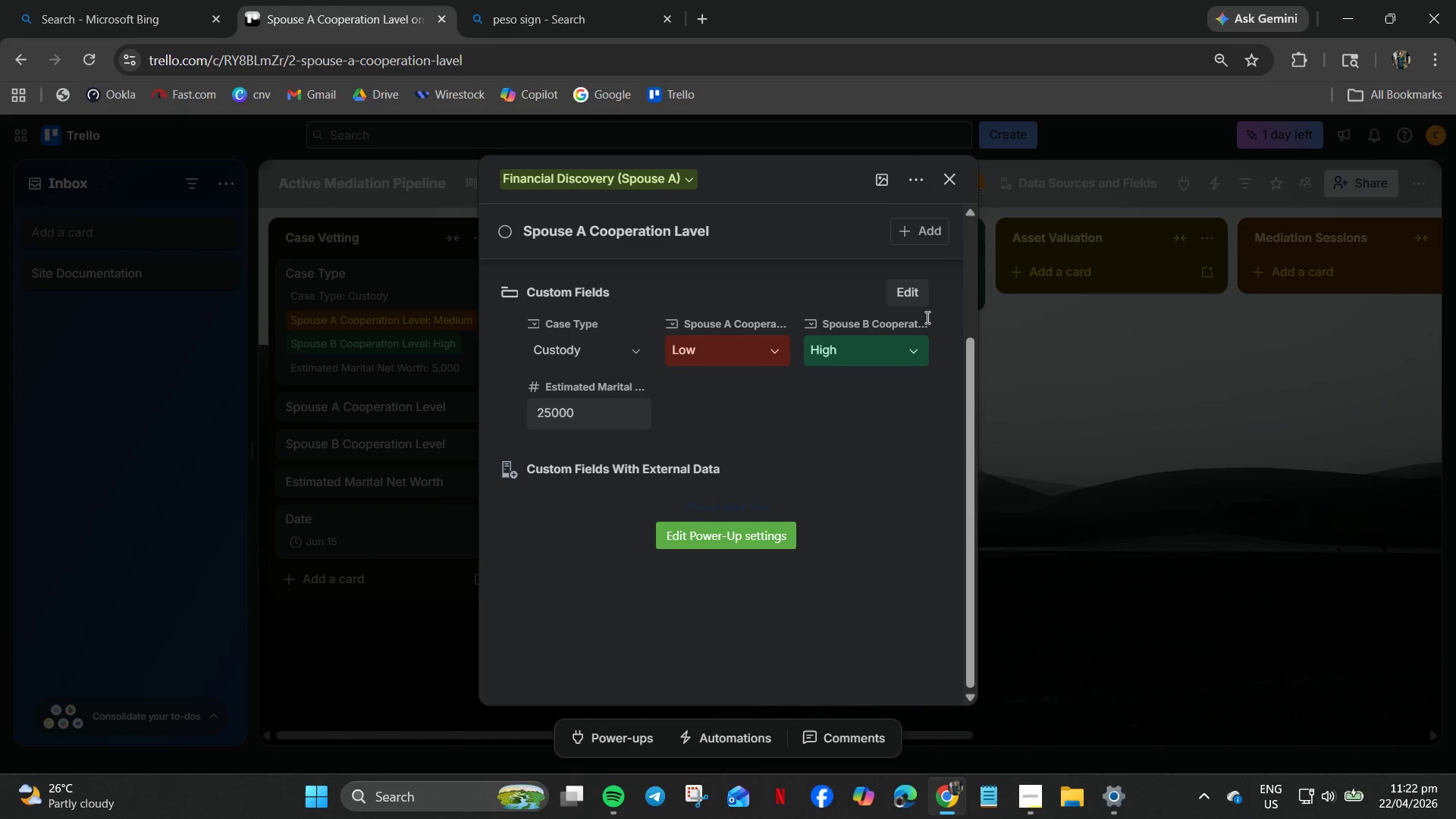 
left_click([913, 235])
 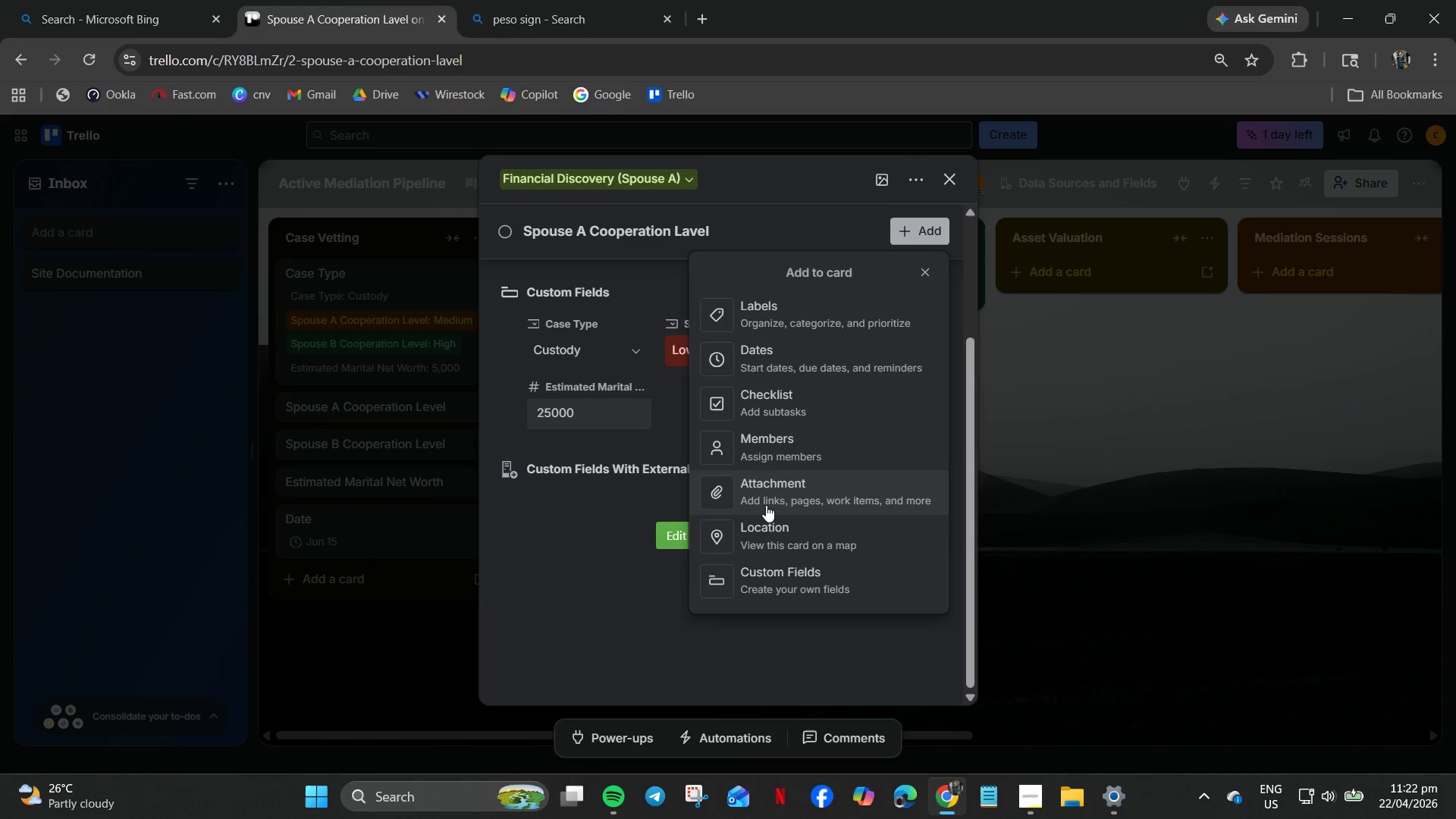 
left_click([789, 313])
 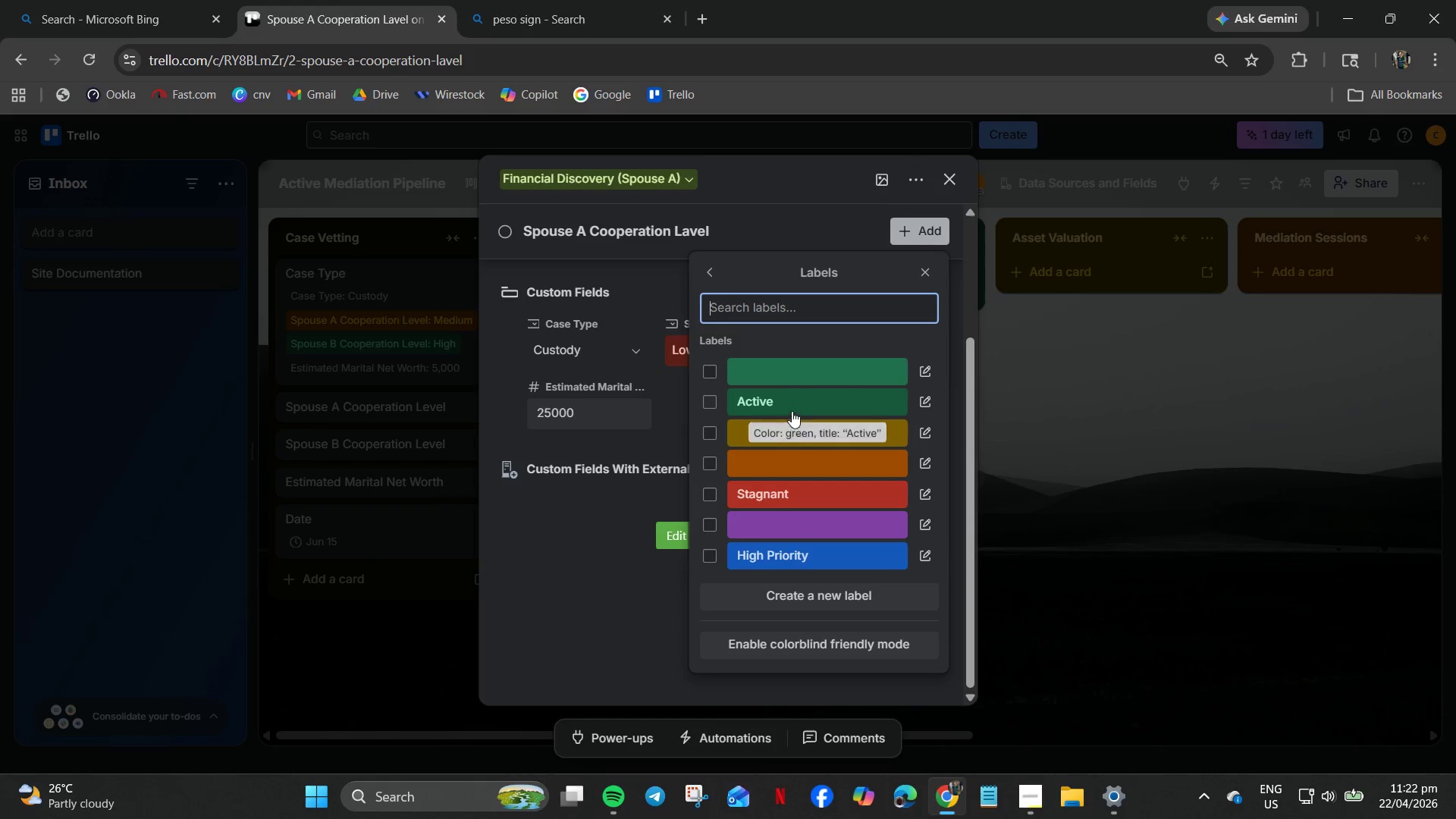 
left_click([717, 397])
 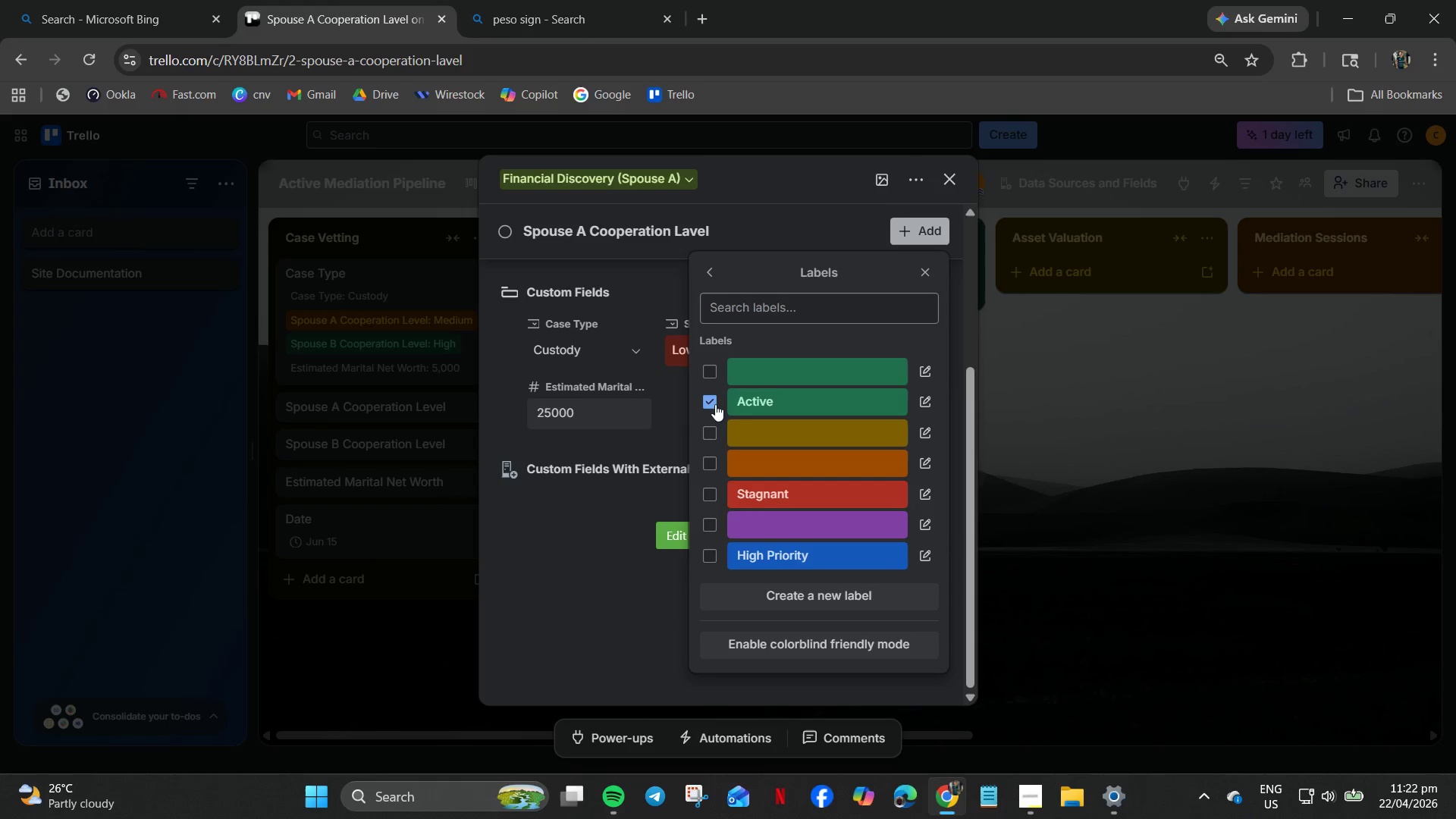 
left_click([715, 400])
 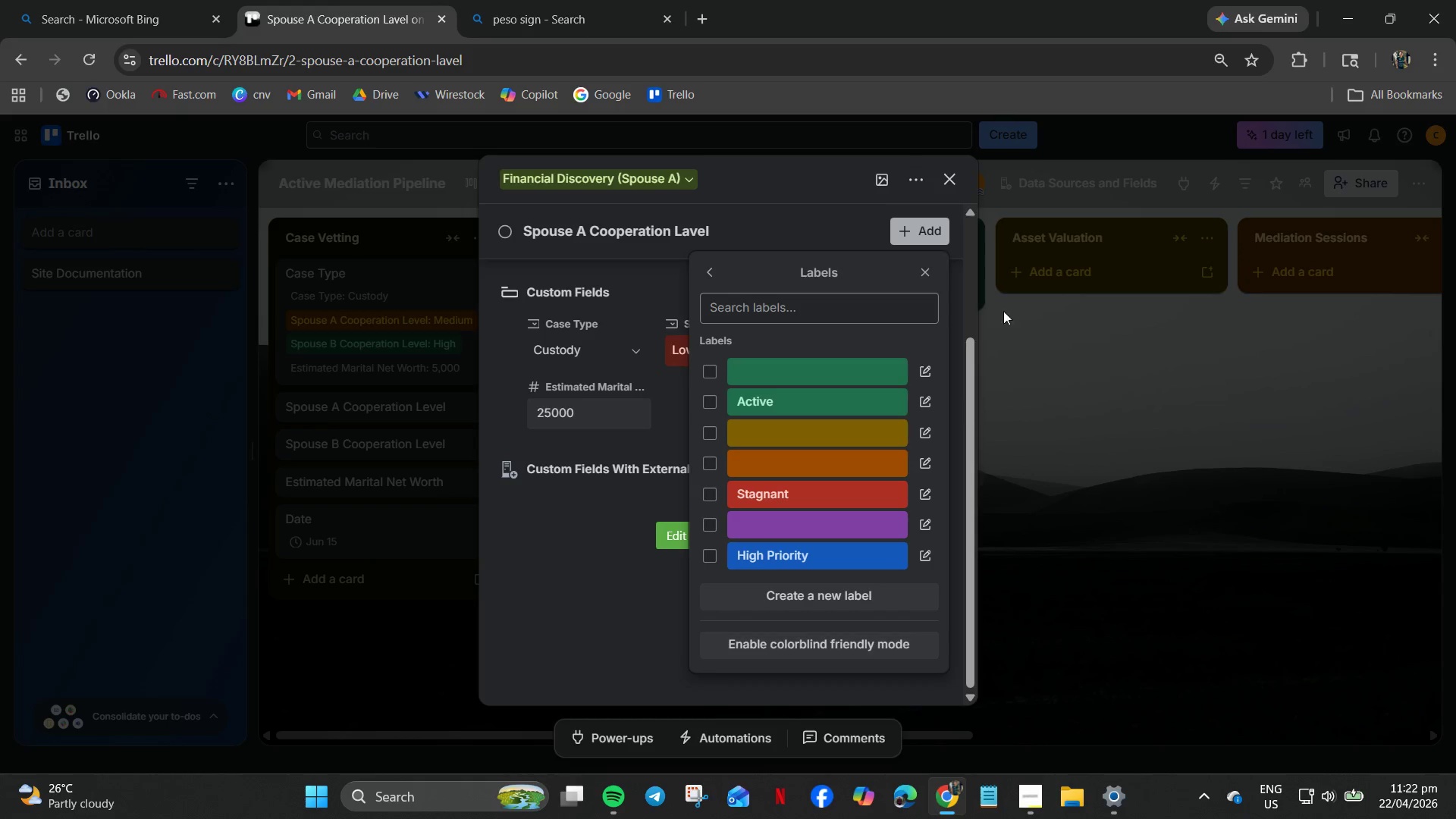 
wait(7.66)
 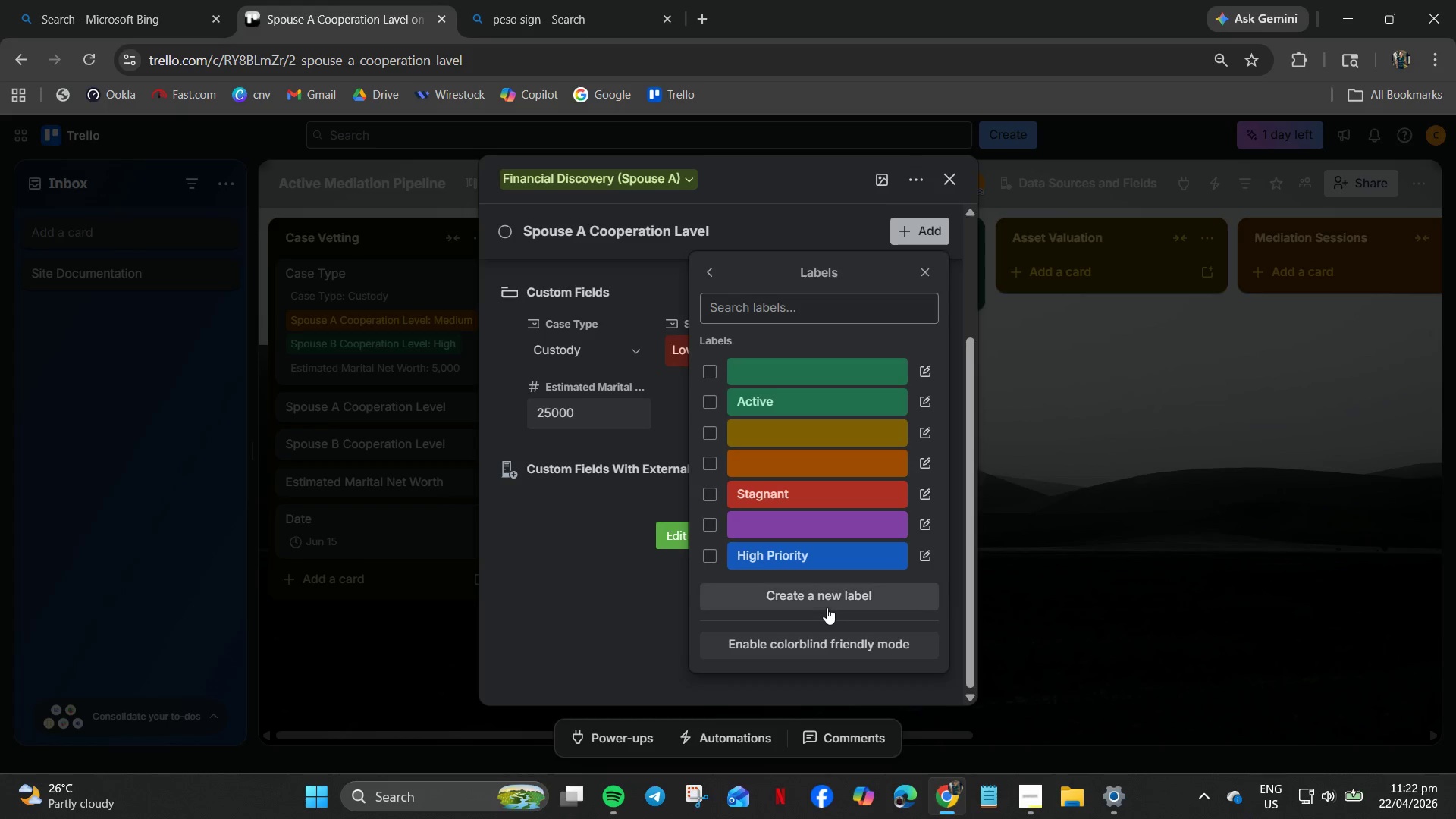 
left_click([934, 270])
 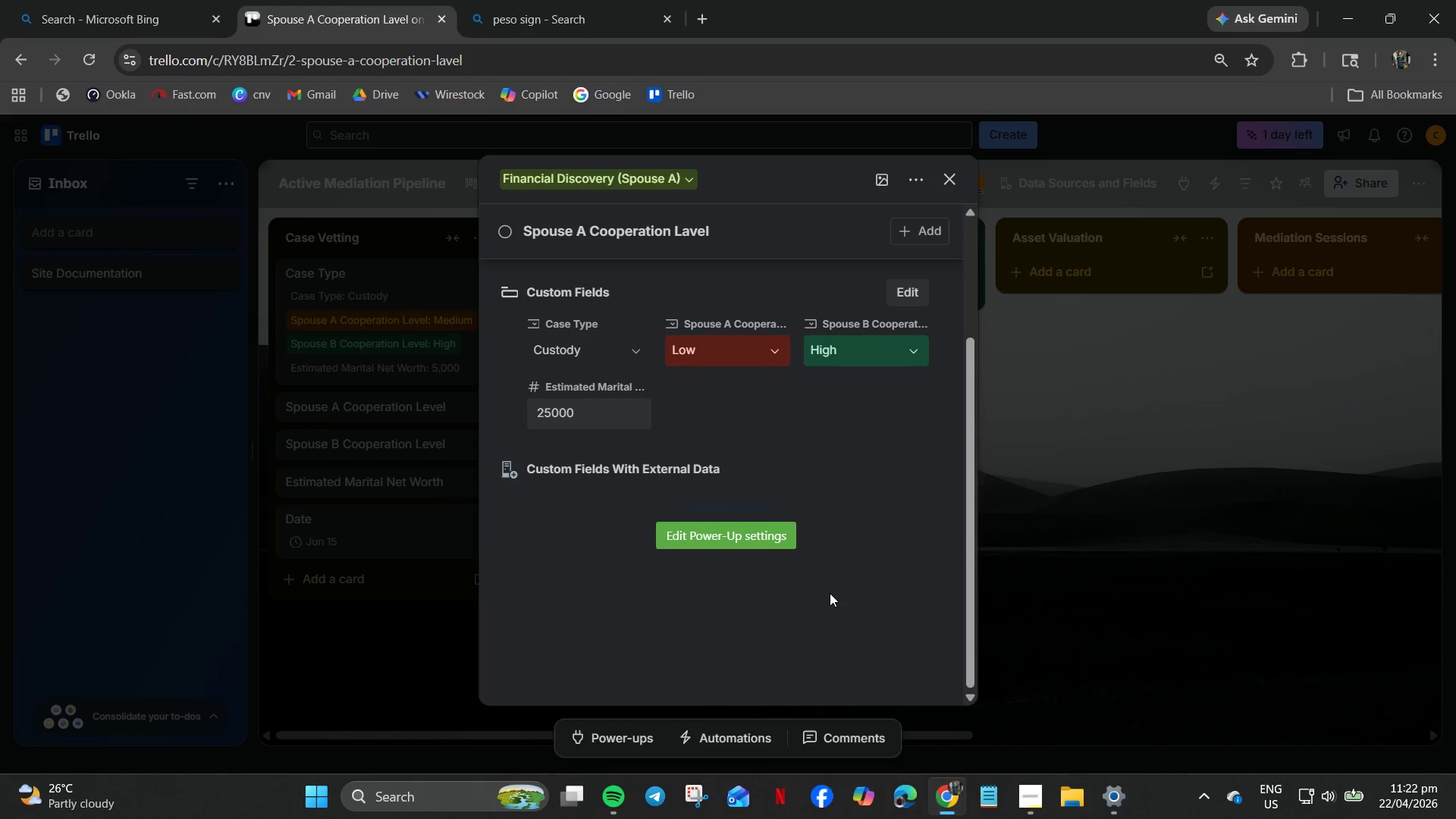 
left_click([829, 593])
 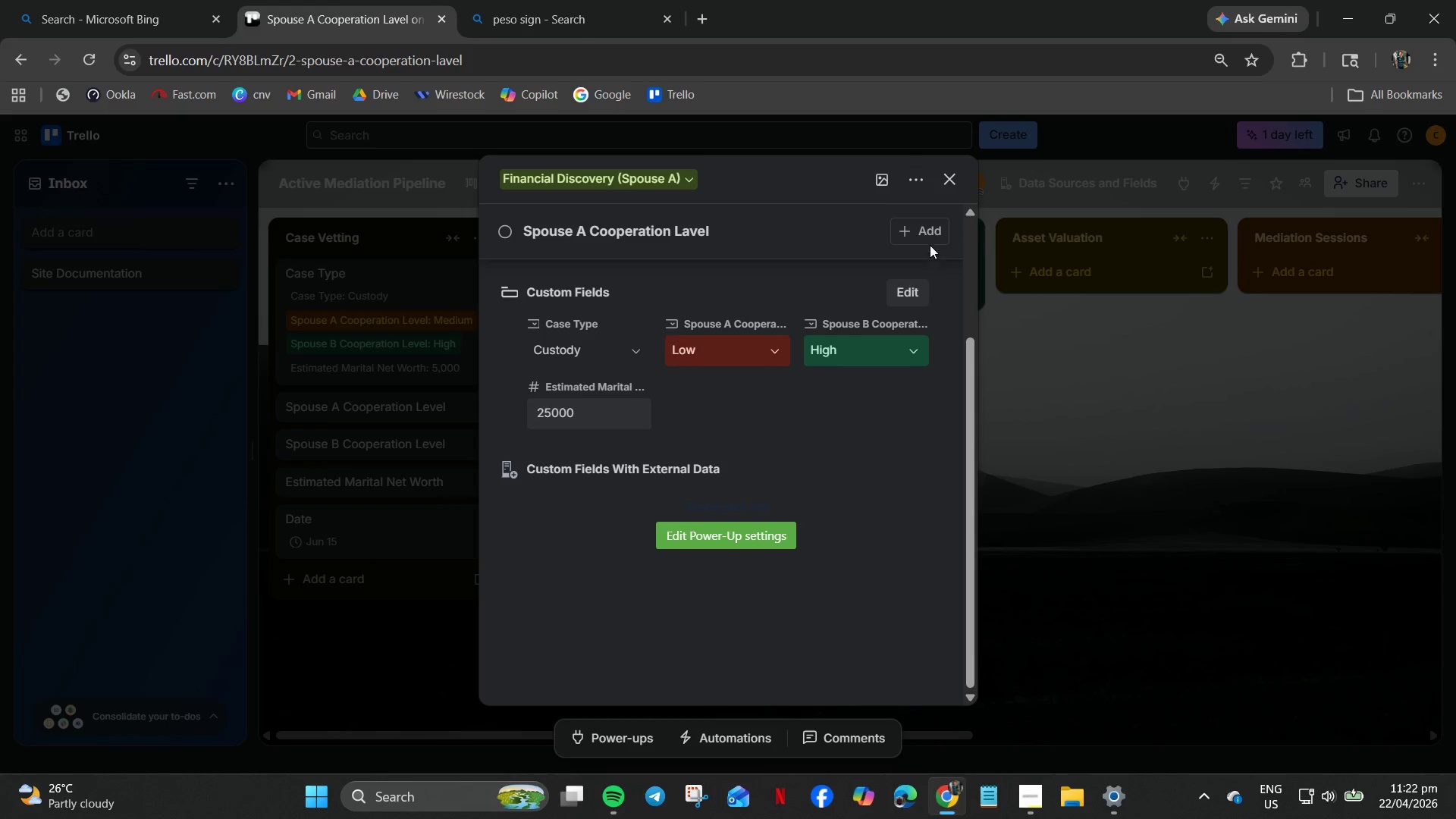 
left_click([947, 177])
 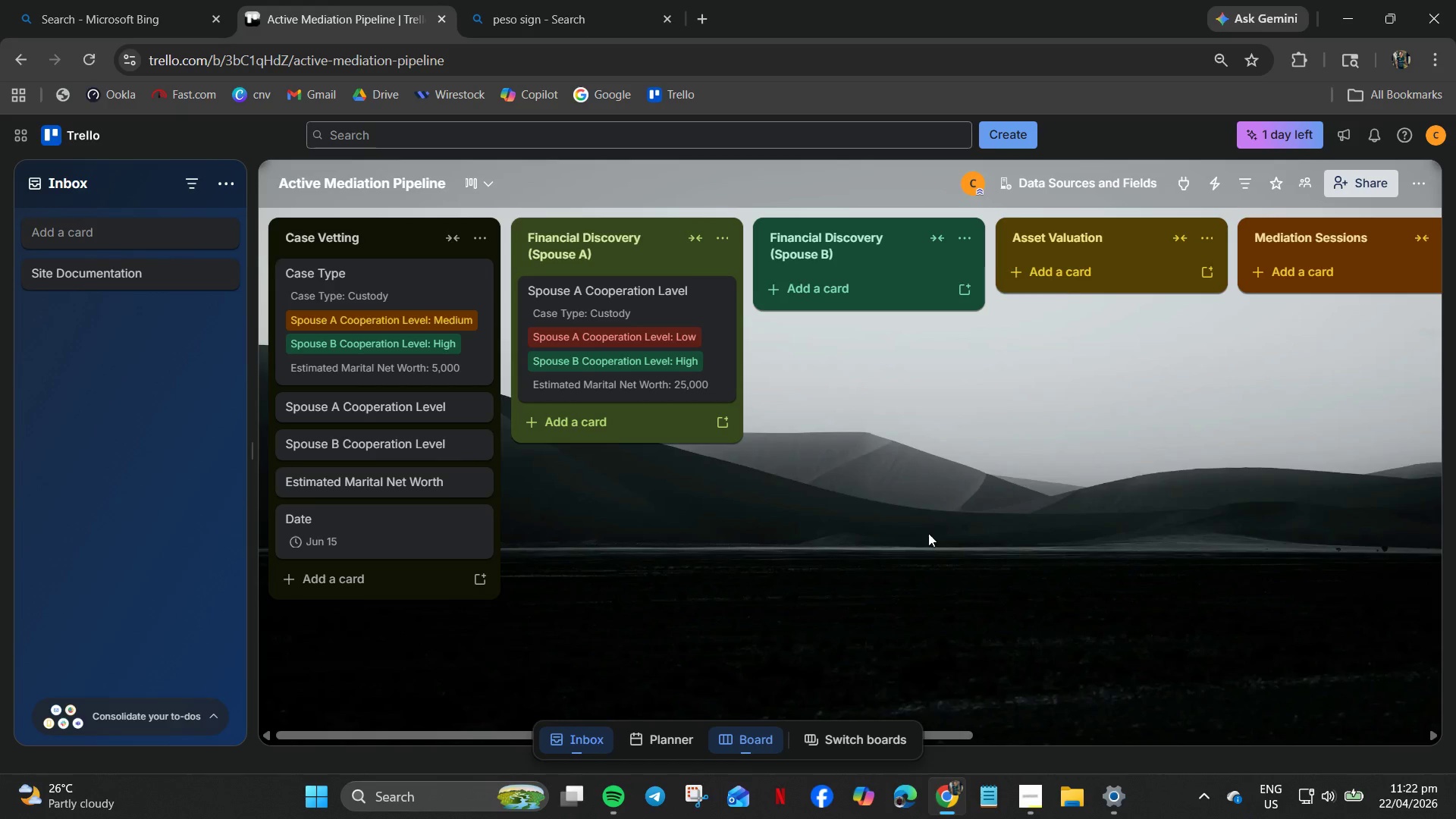 
left_click([836, 507])
 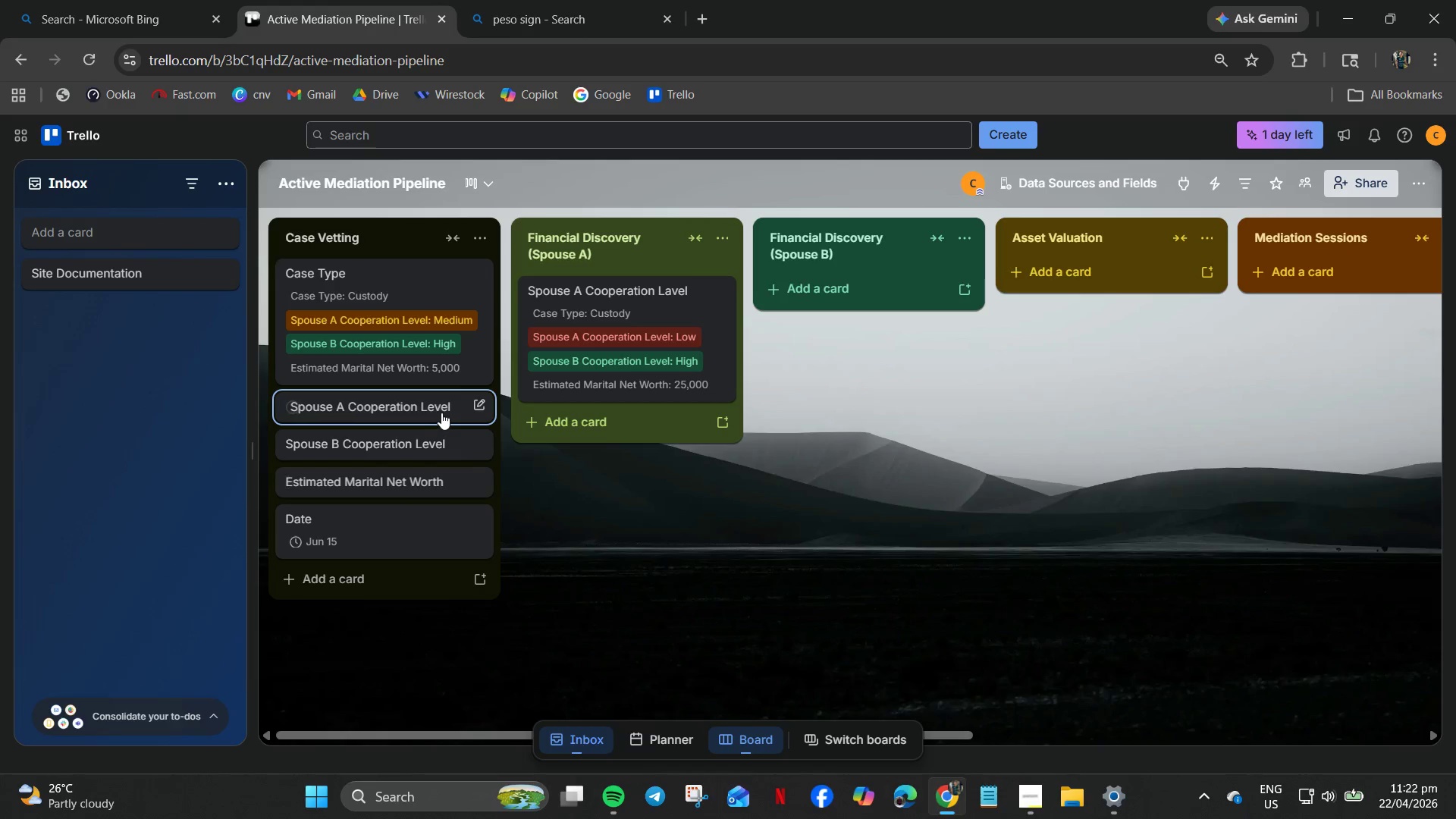 
right_click([461, 412])
 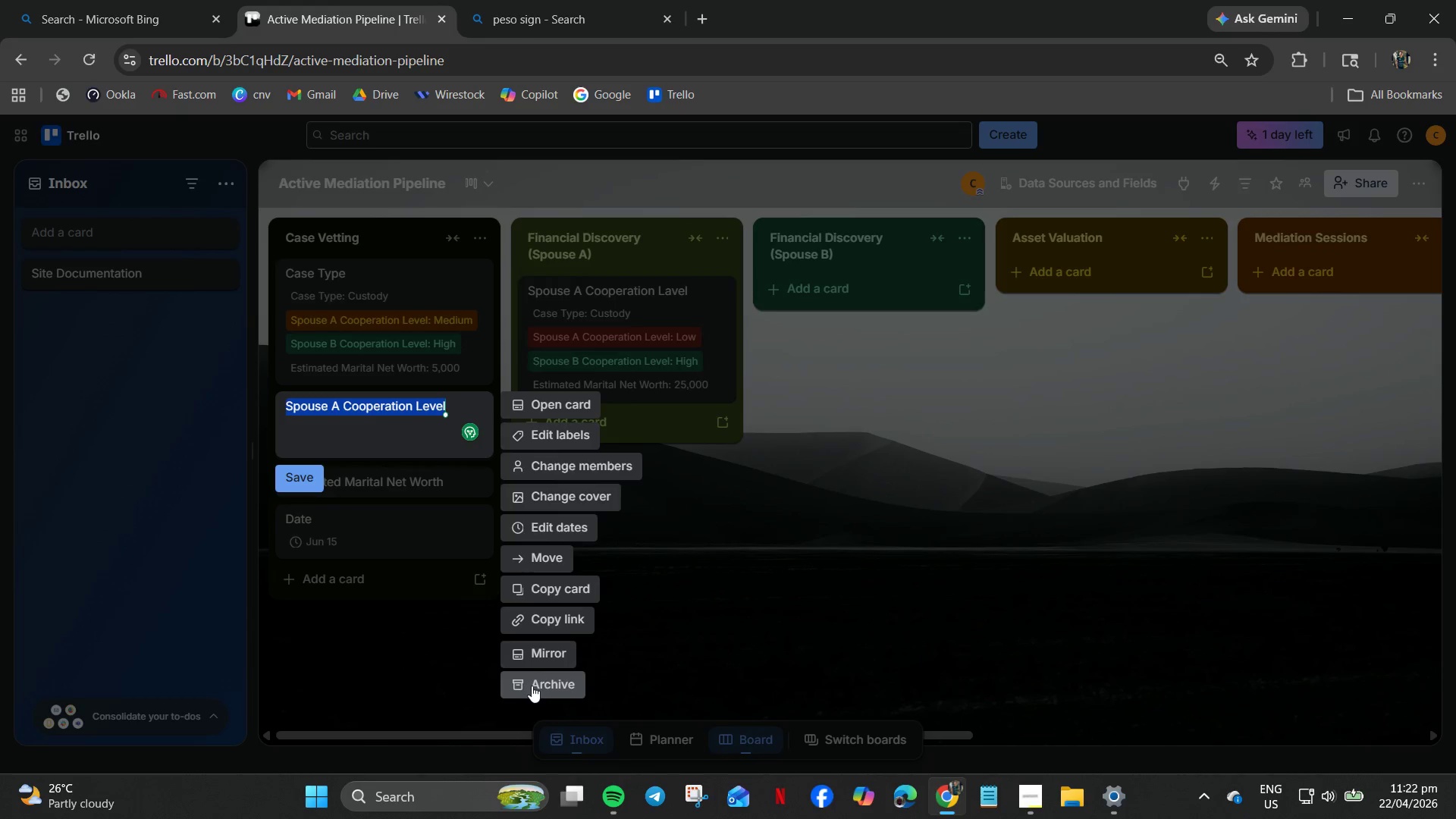 
left_click([527, 681])
 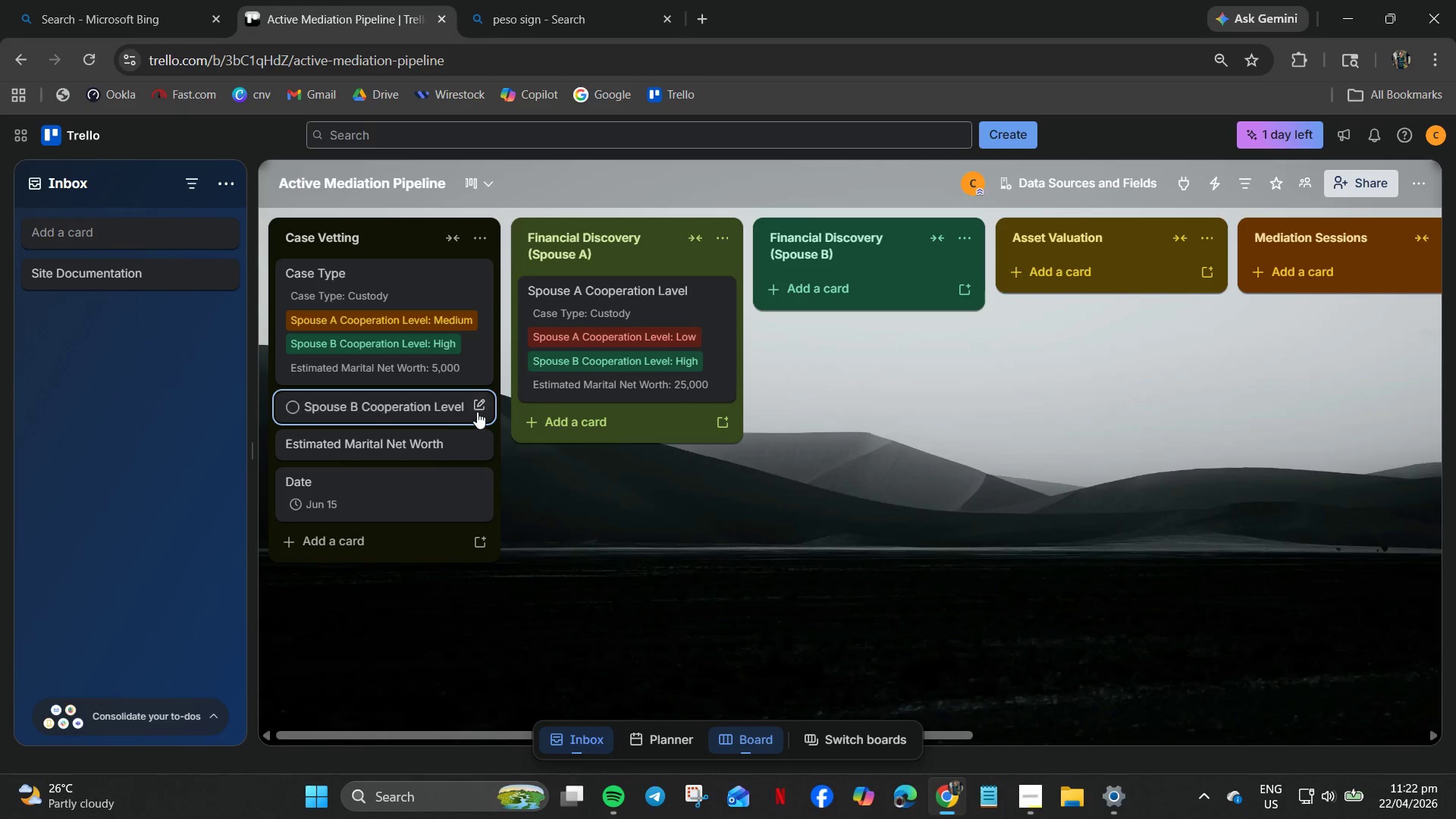 
left_click([477, 412])
 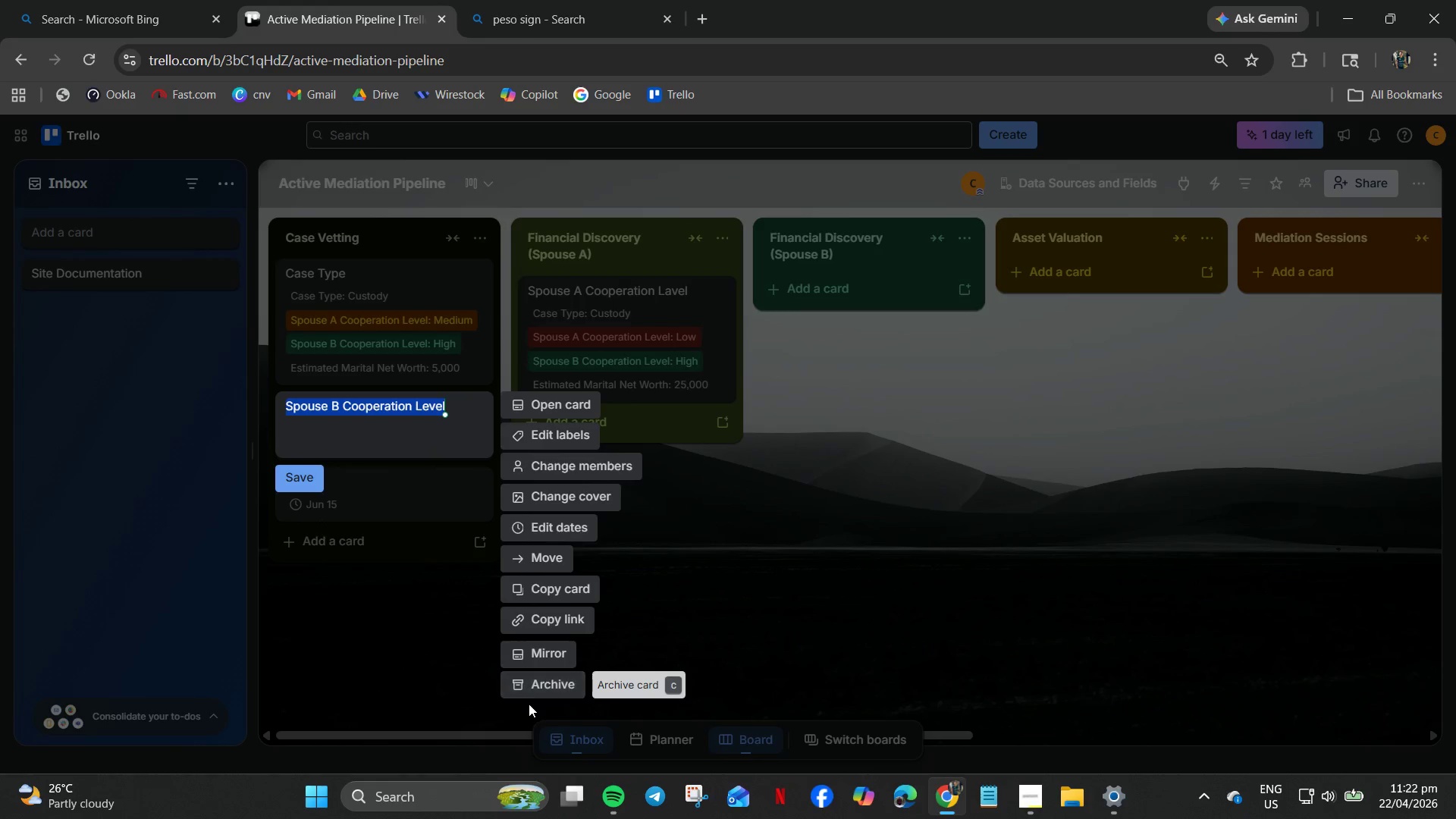 
left_click([532, 686])
 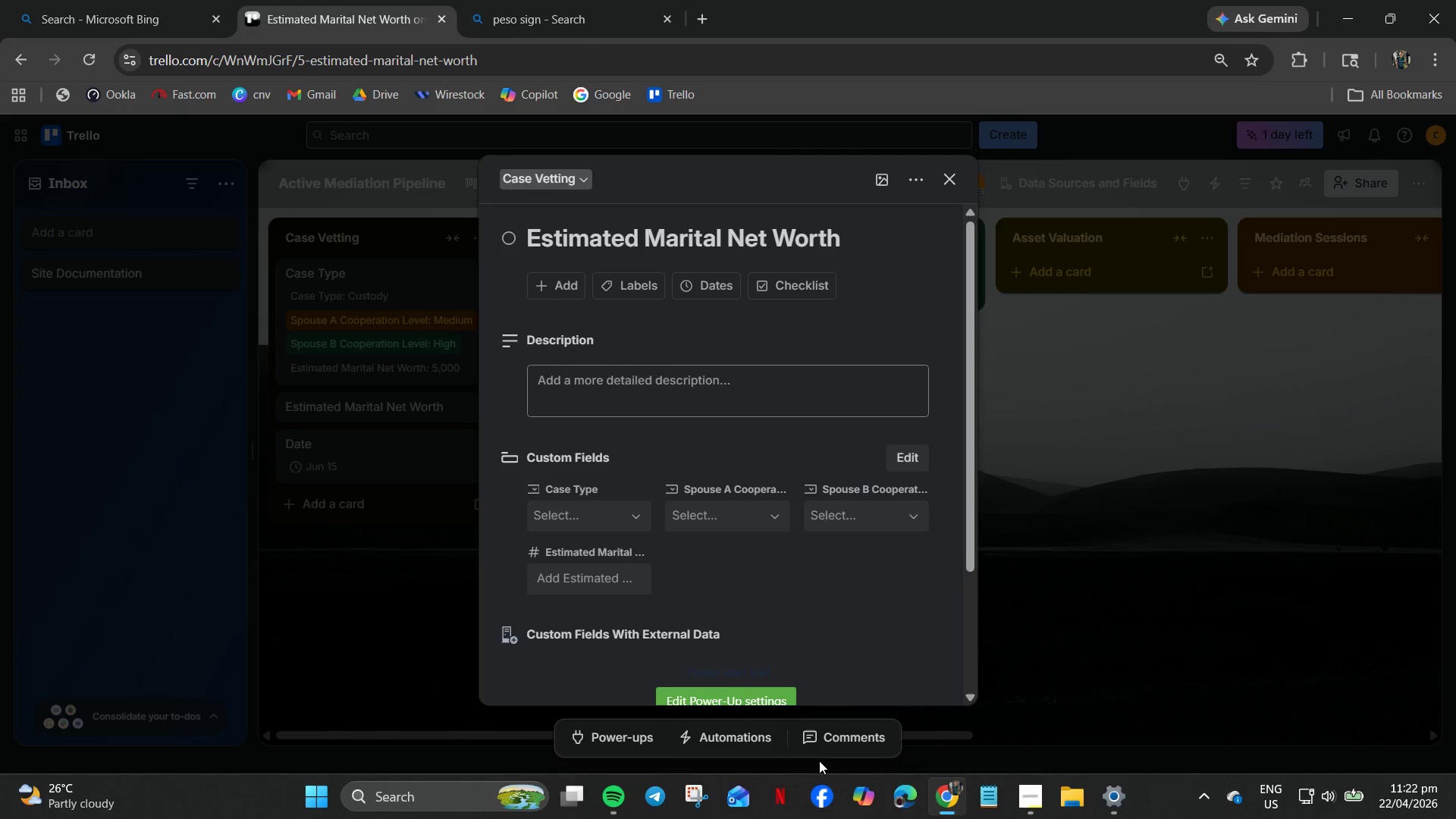 
left_click([498, 613])
 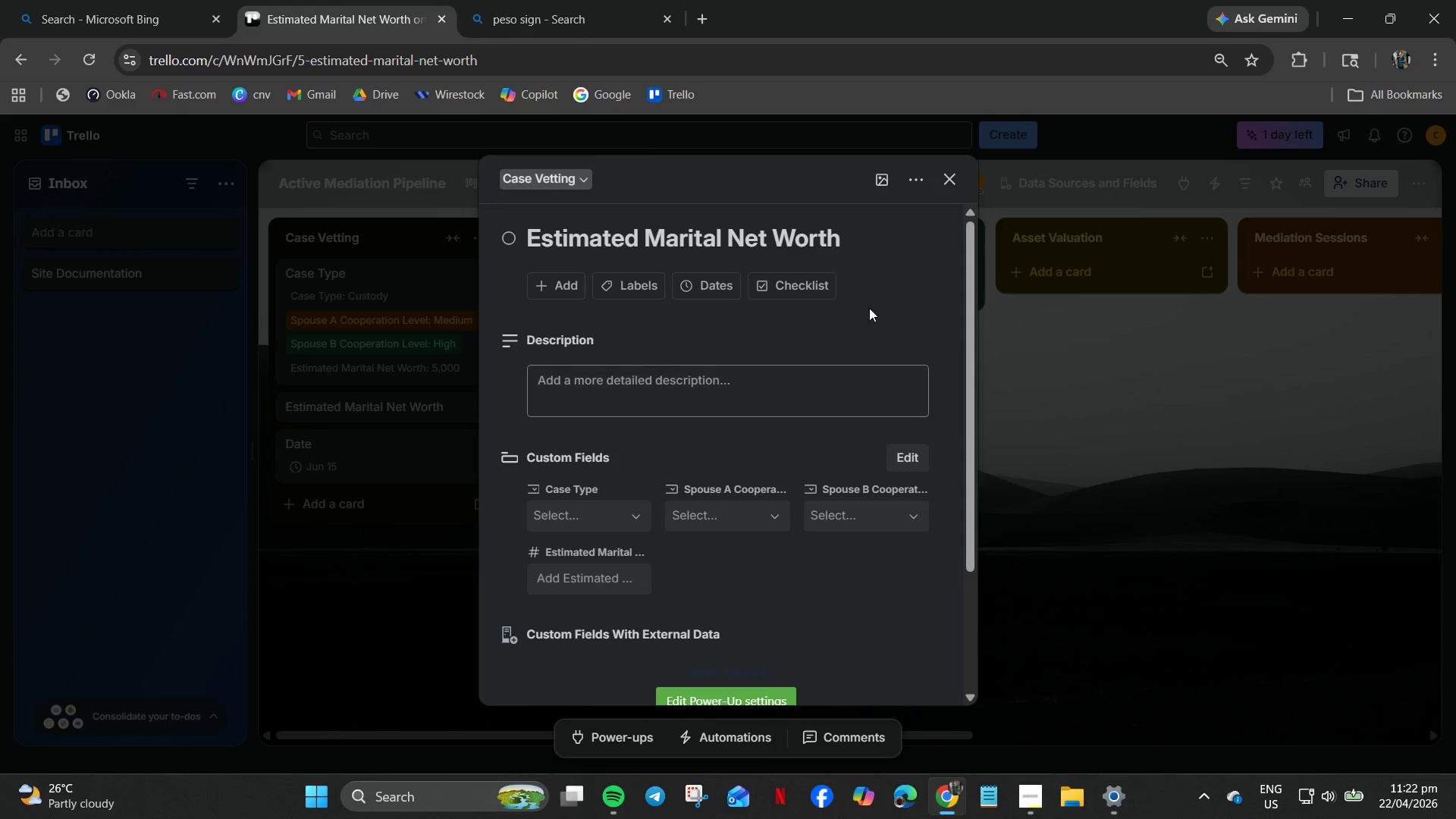 
left_click([958, 181])
 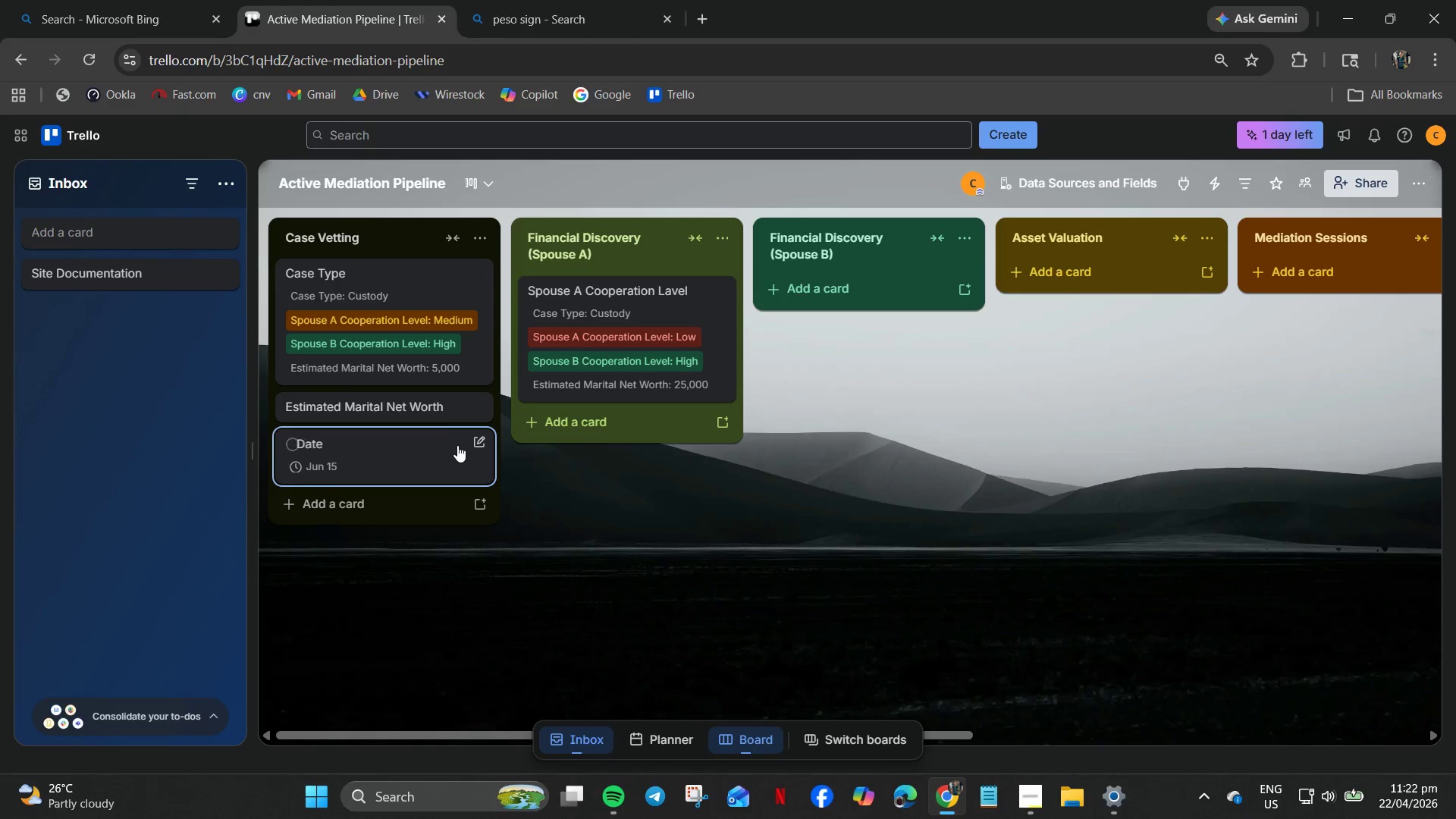 
left_click([469, 455])
 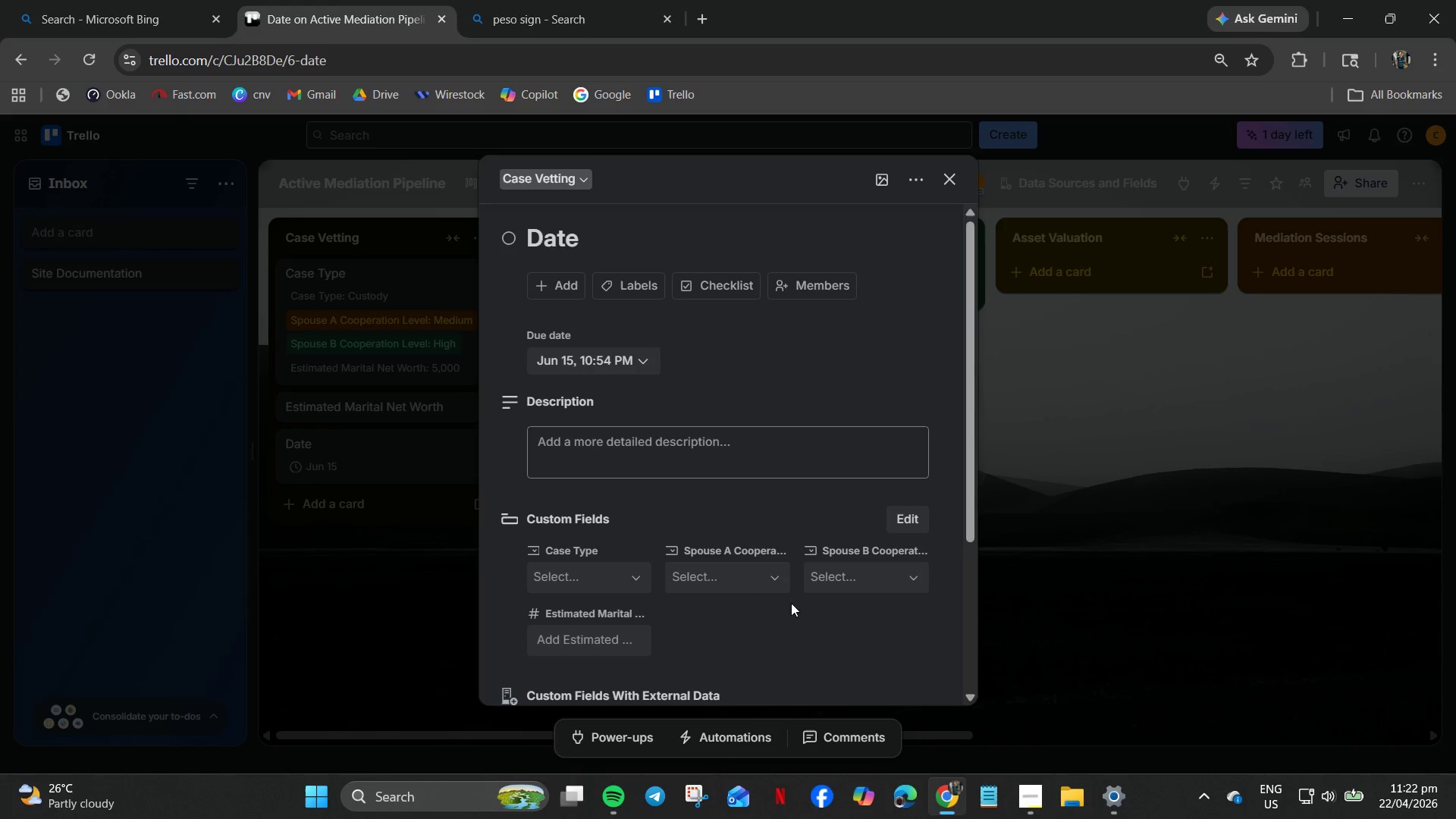 
scroll: coordinate [641, 641], scroll_direction: down, amount: 4.0
 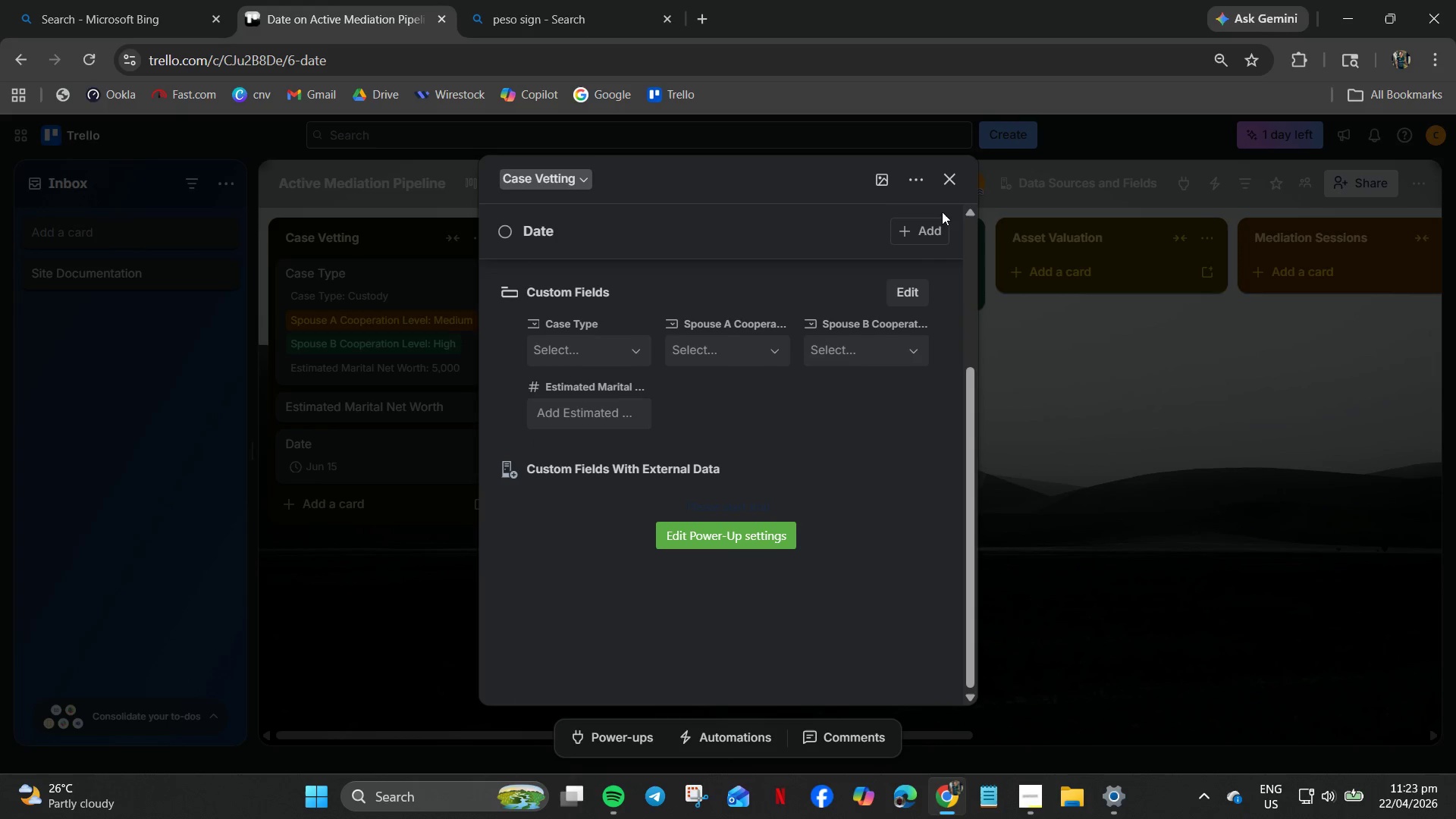 
left_click([949, 174])
 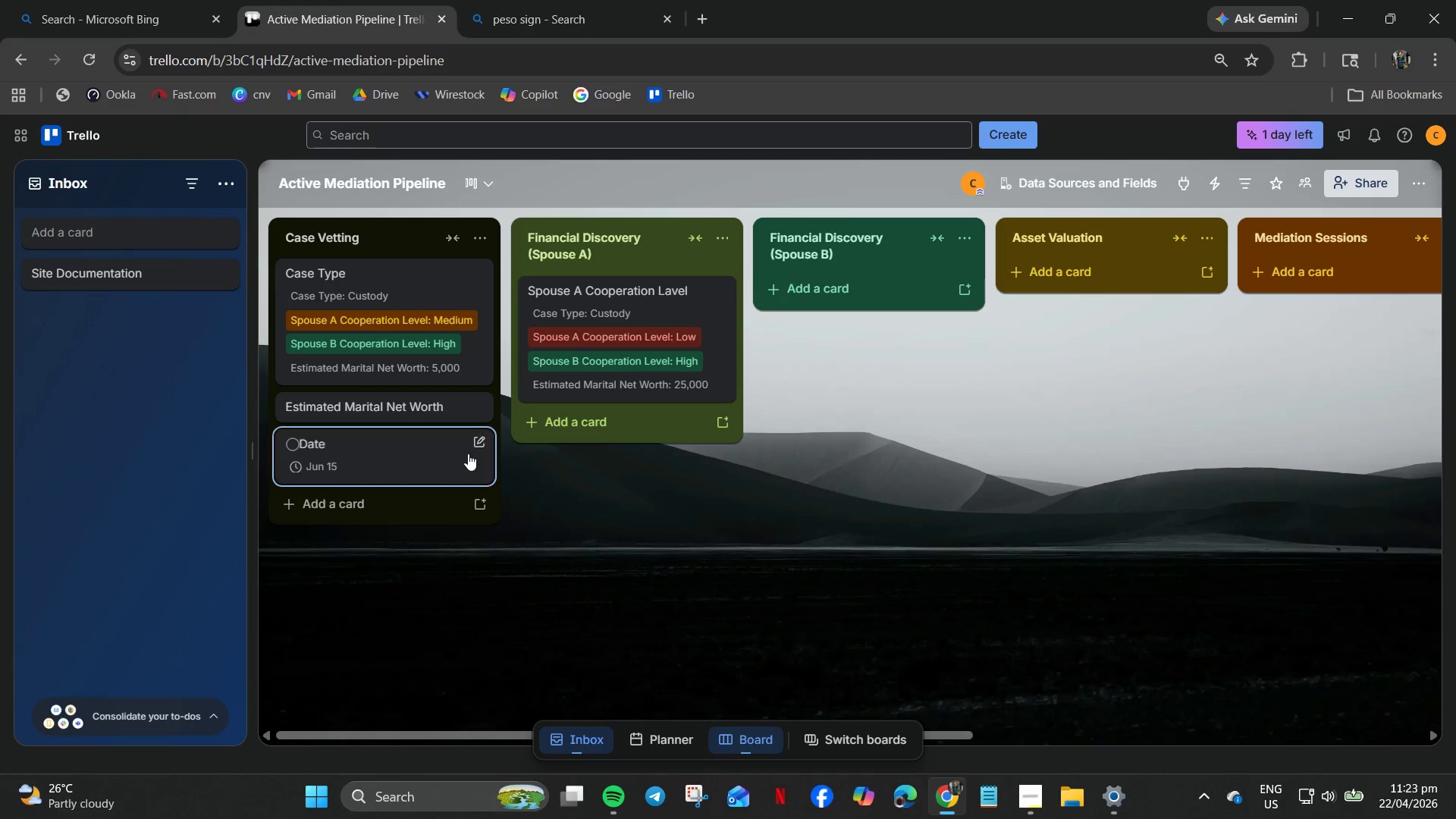 
left_click([463, 454])
 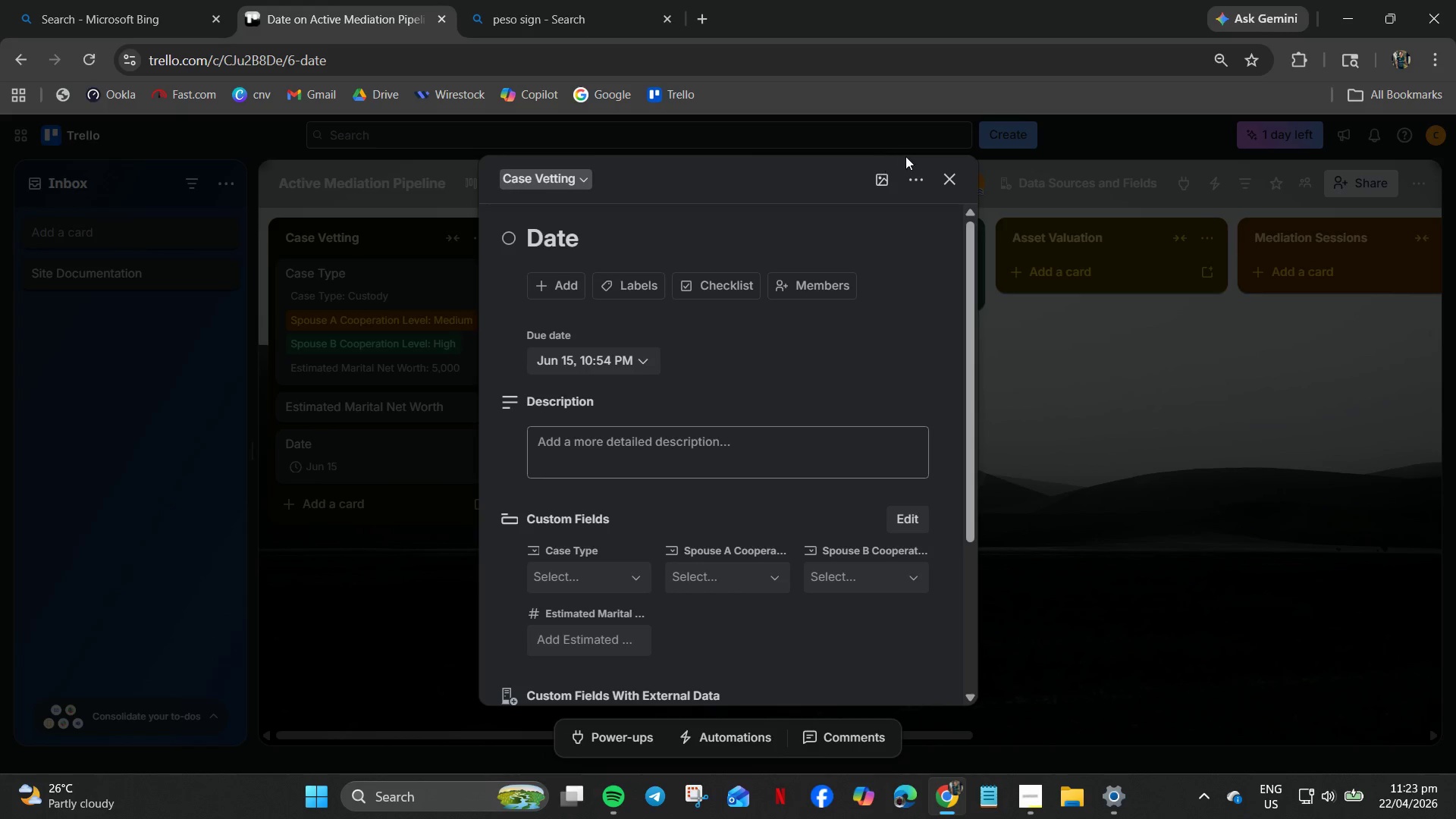 
left_click([942, 177])
 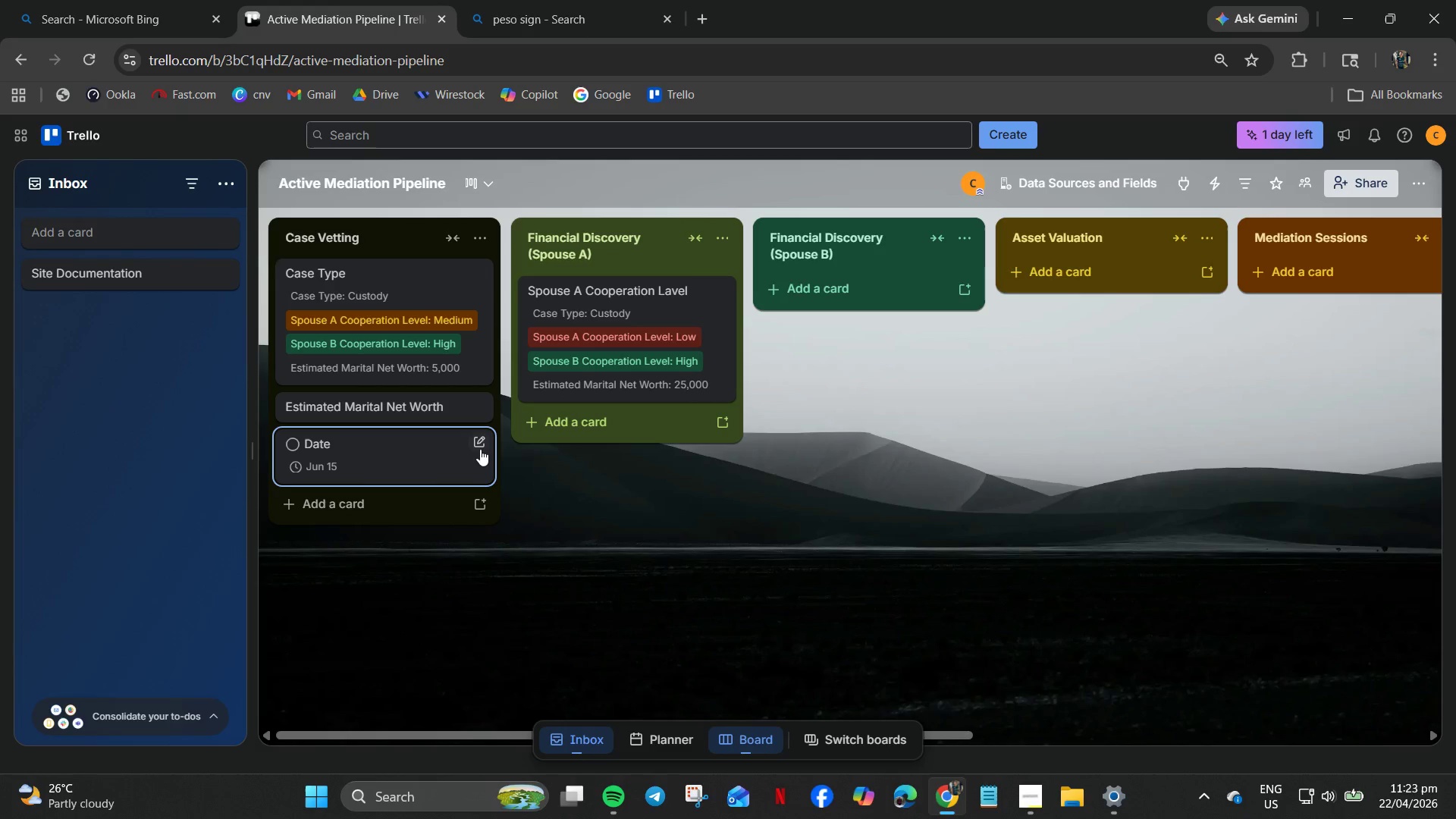 
left_click([479, 444])
 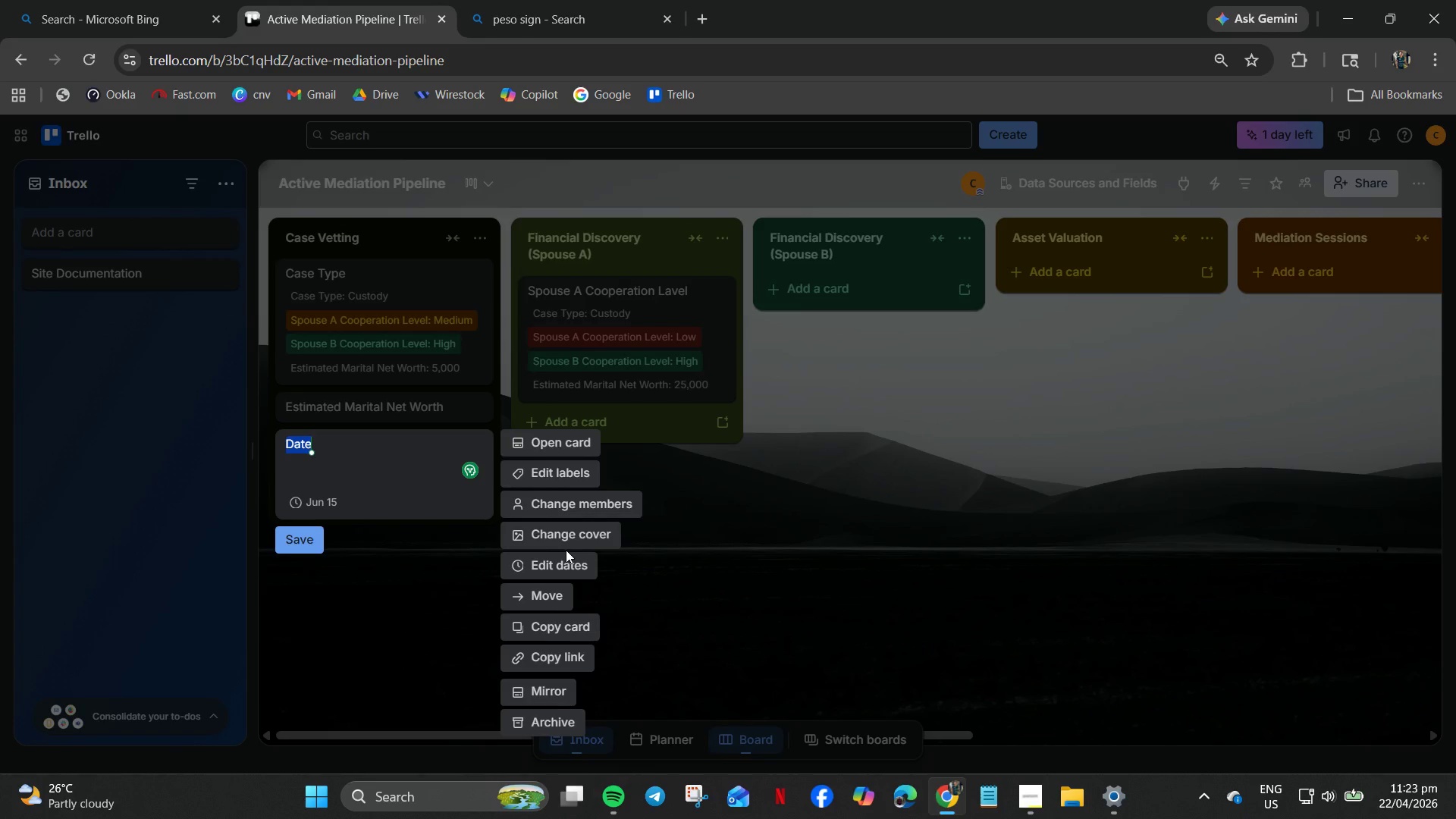 
scroll: coordinate [548, 585], scroll_direction: down, amount: 4.0
 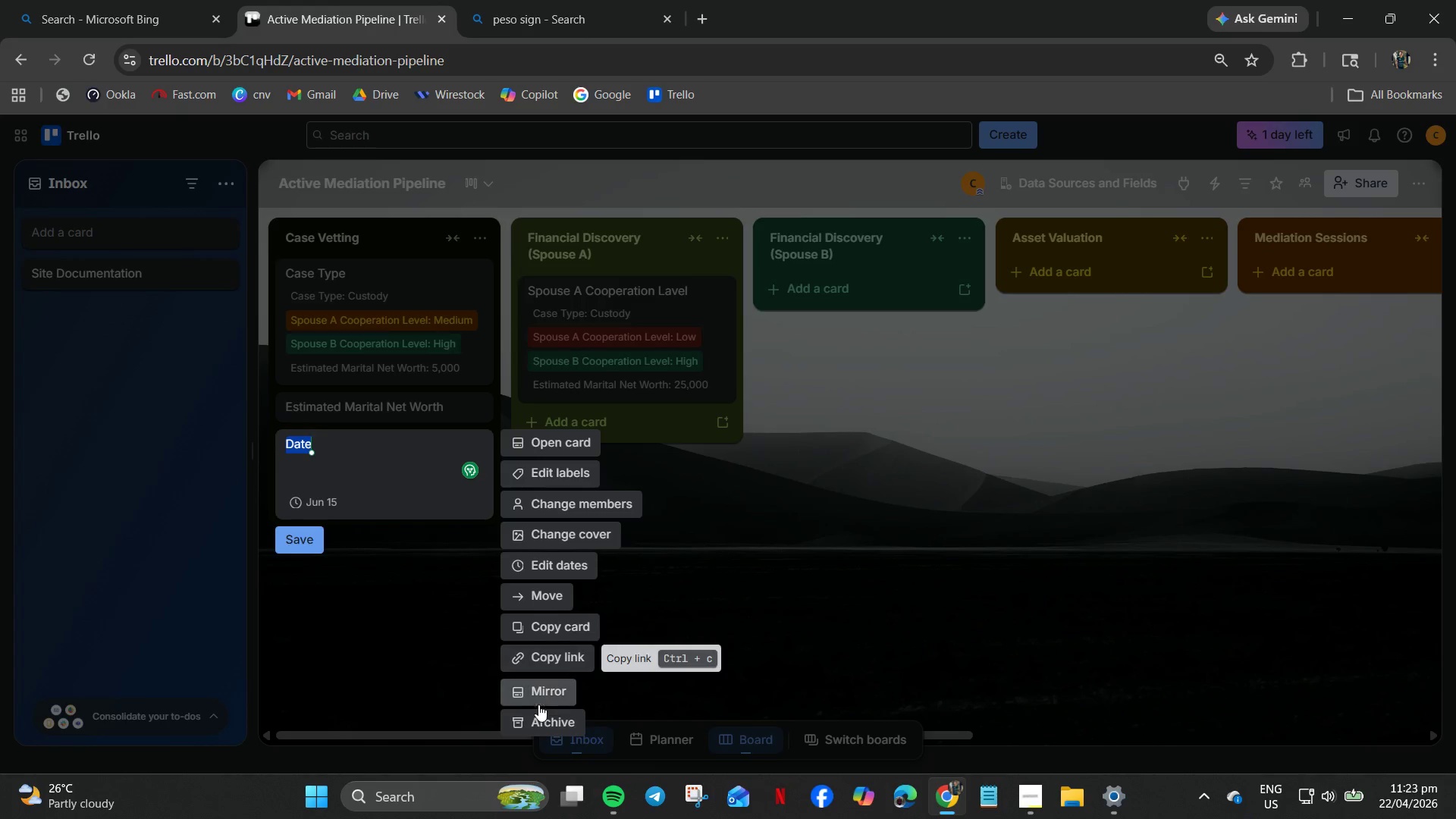 
mouse_move([536, 691])
 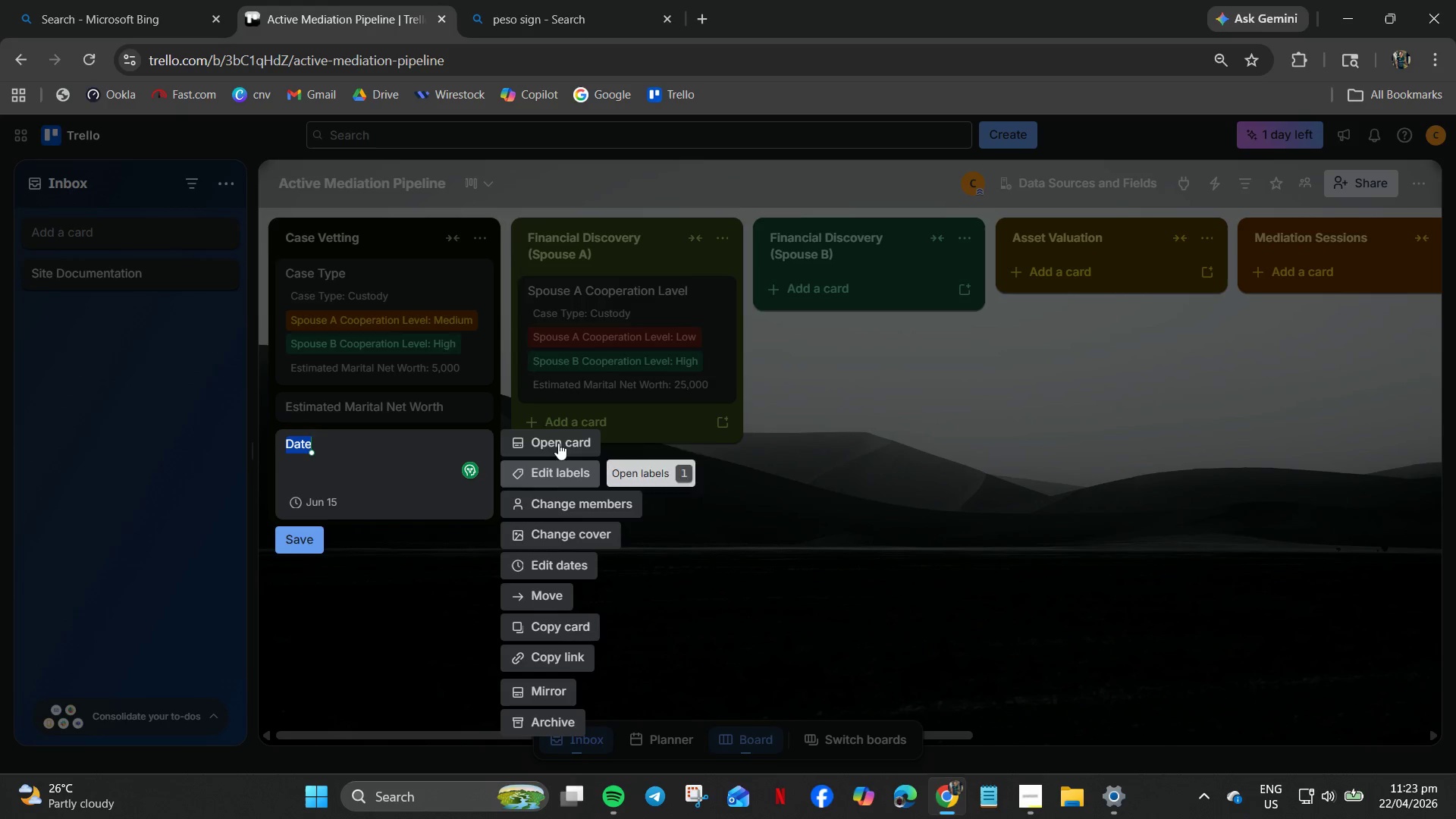 
left_click([558, 439])
 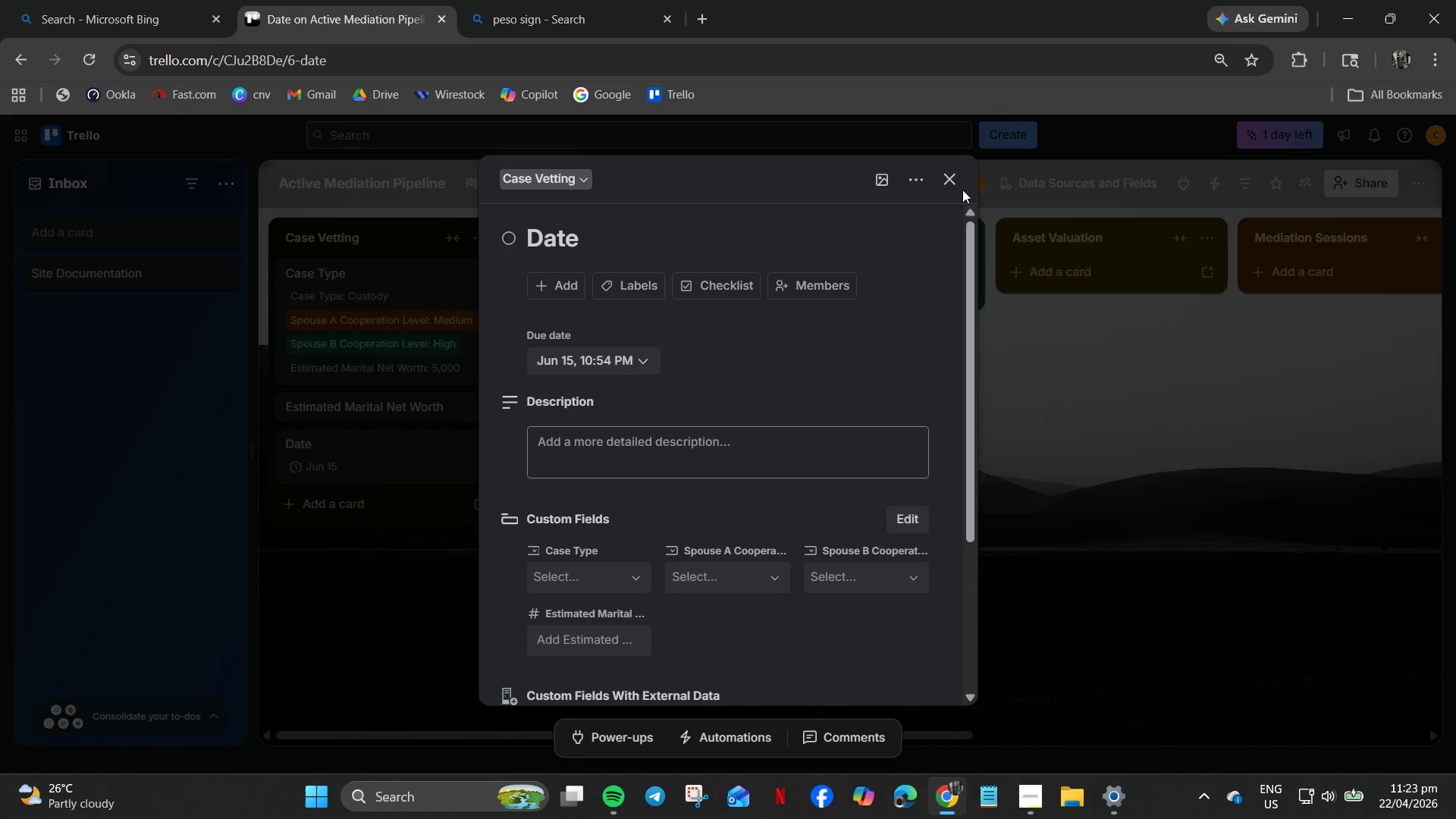 
wait(7.62)
 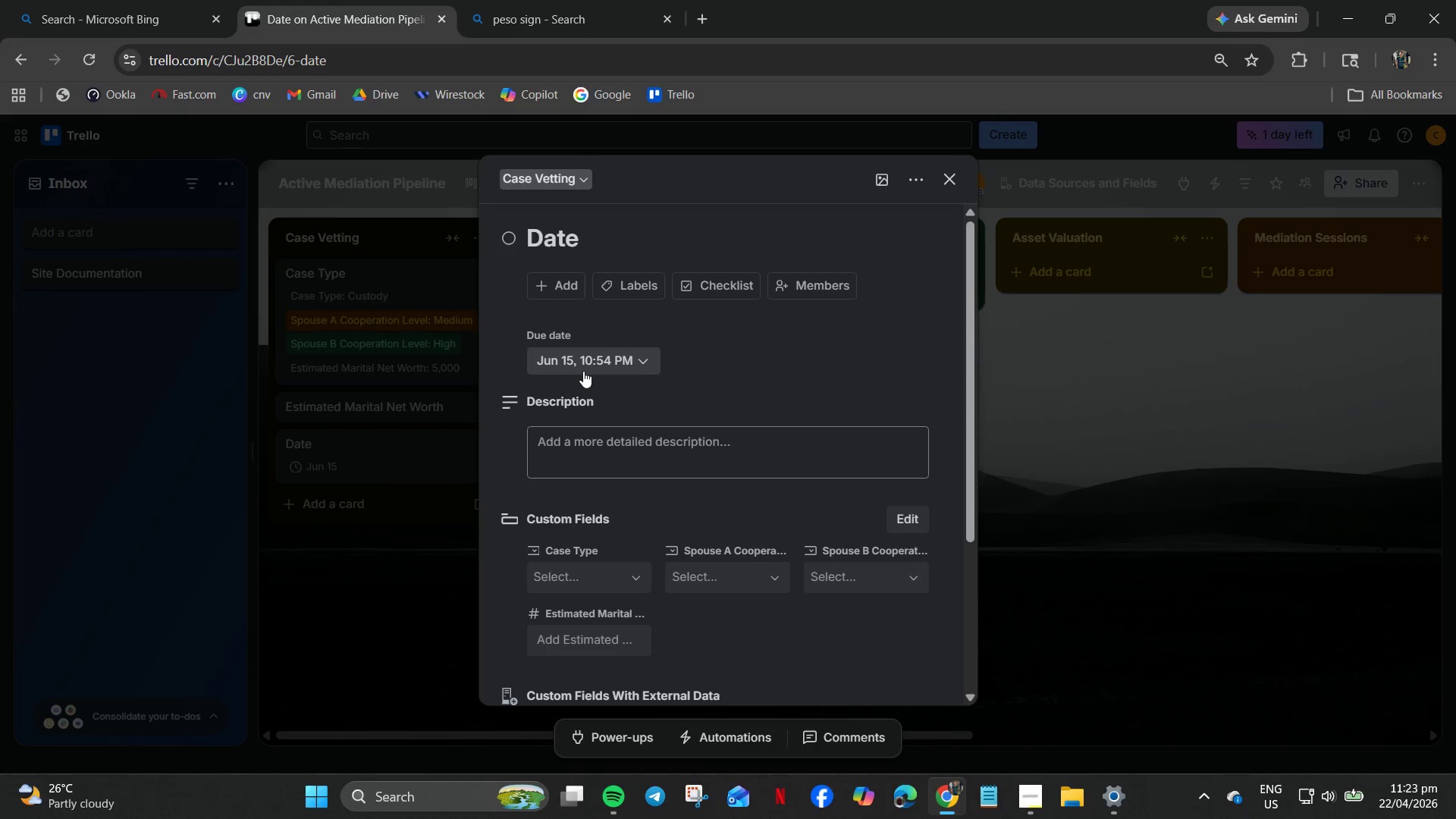 
double_click([552, 237])
 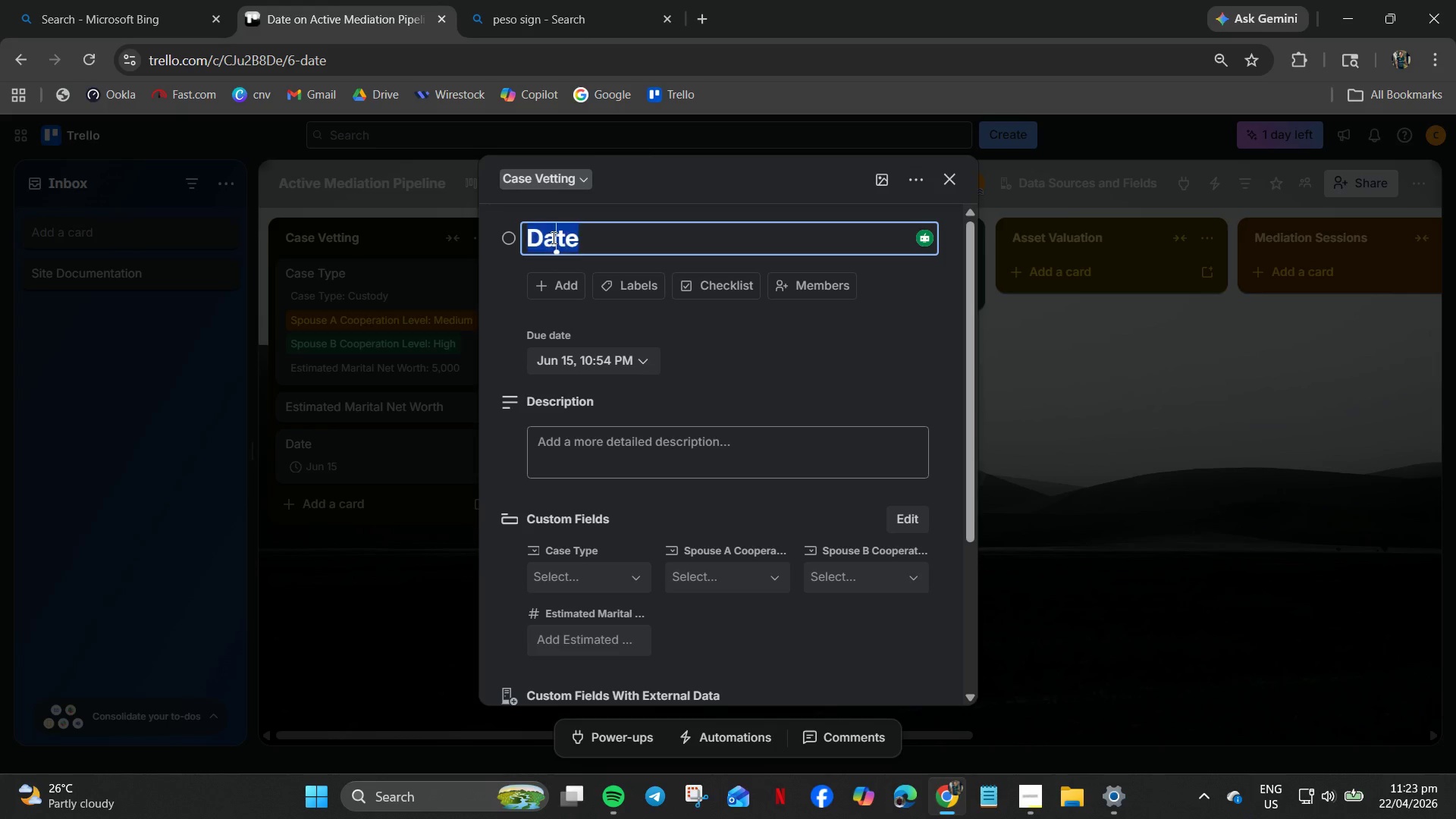 
triple_click([552, 237])
 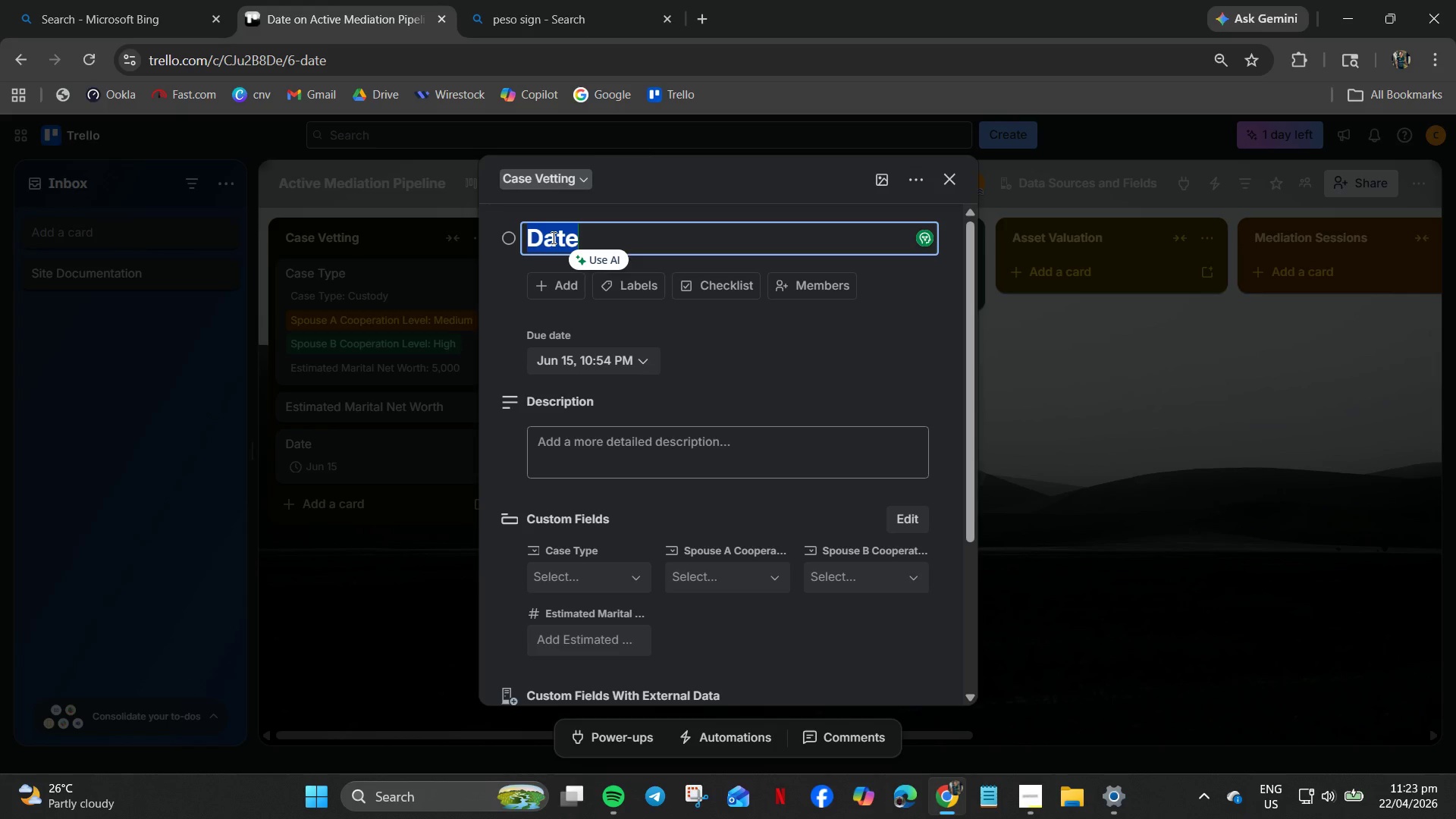 
type(Mandatory Court Deadline)
 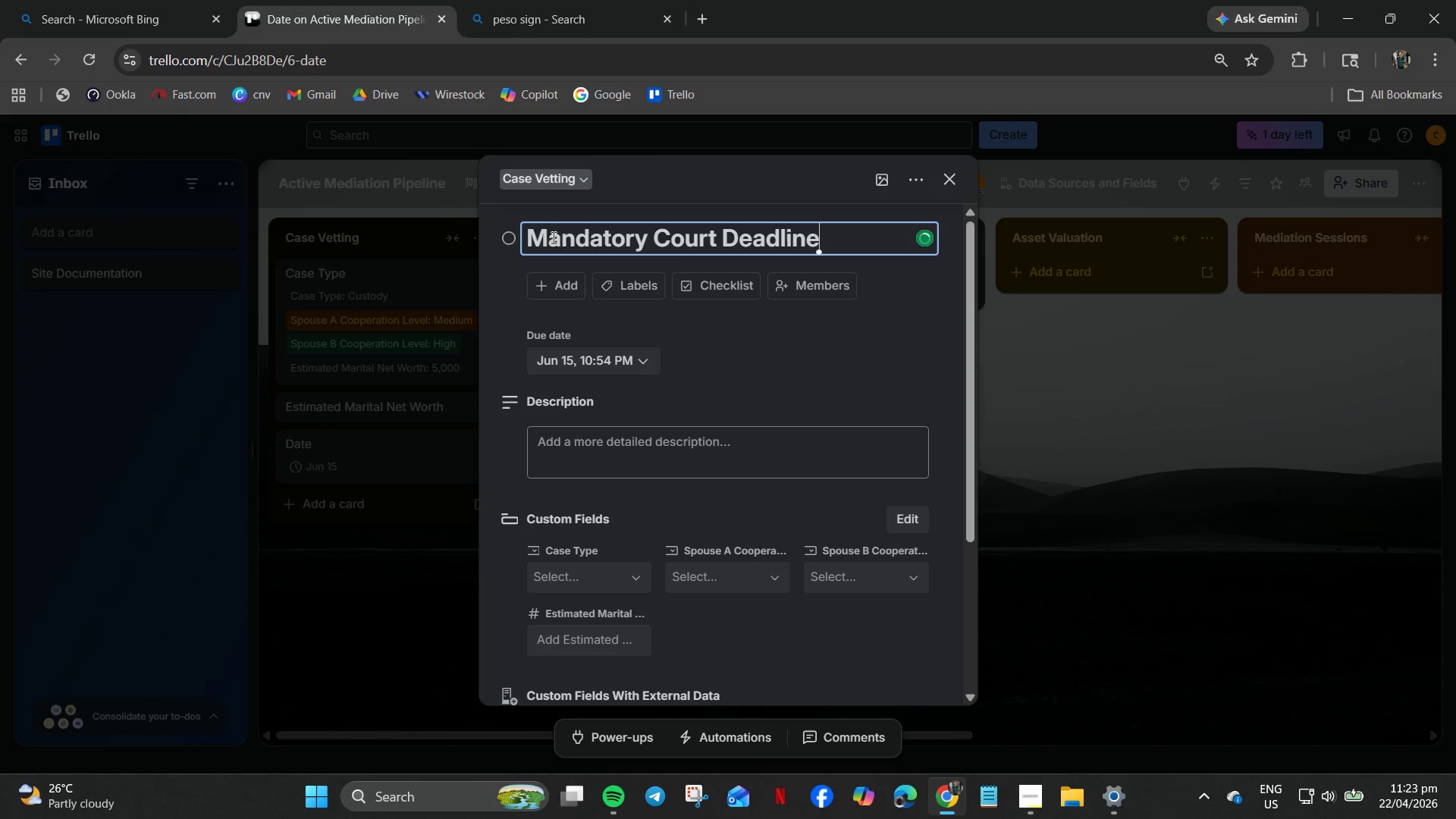 
wait(81.69)
 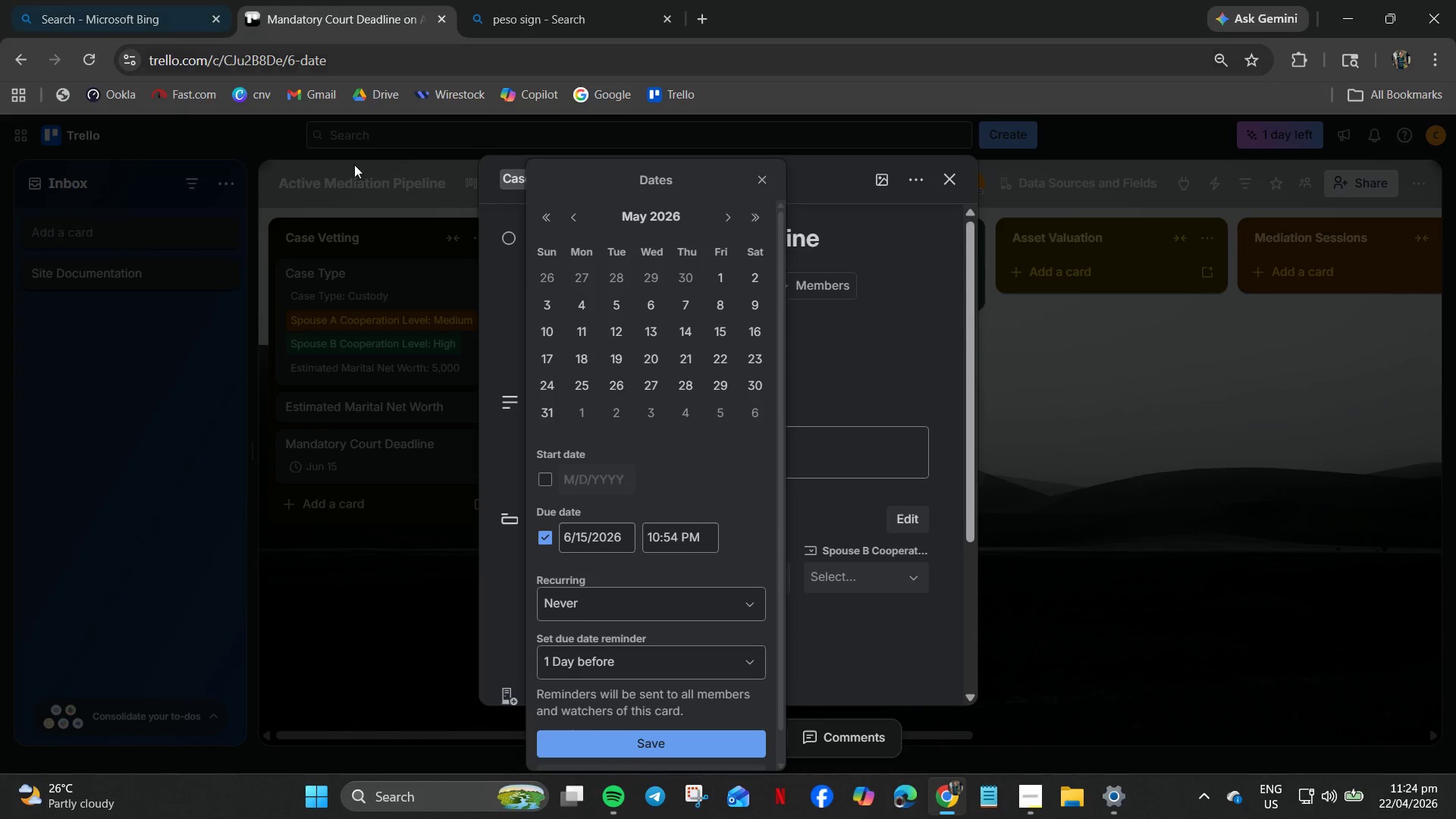 
left_click([571, 536])
 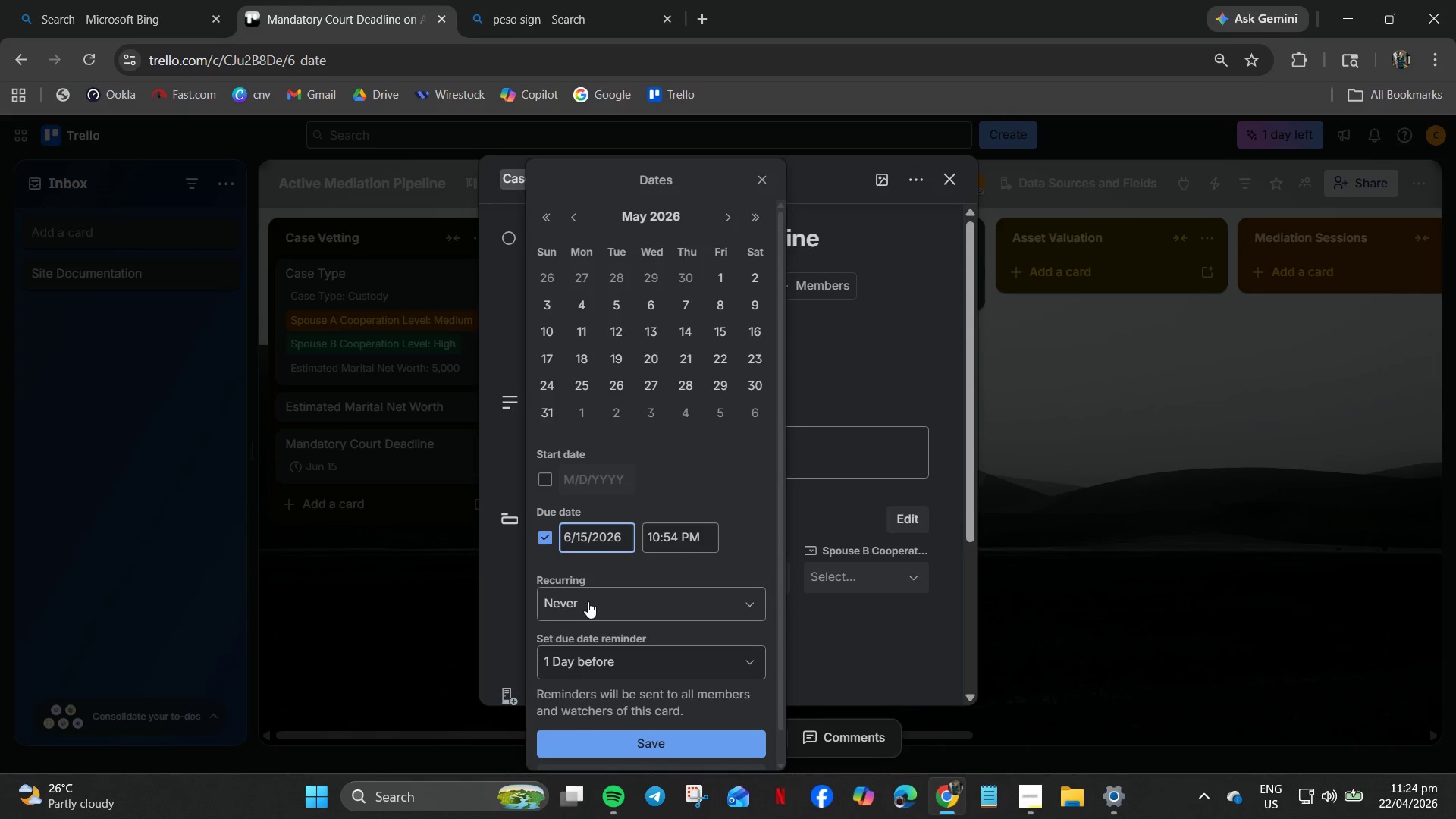 
key(Backspace)
 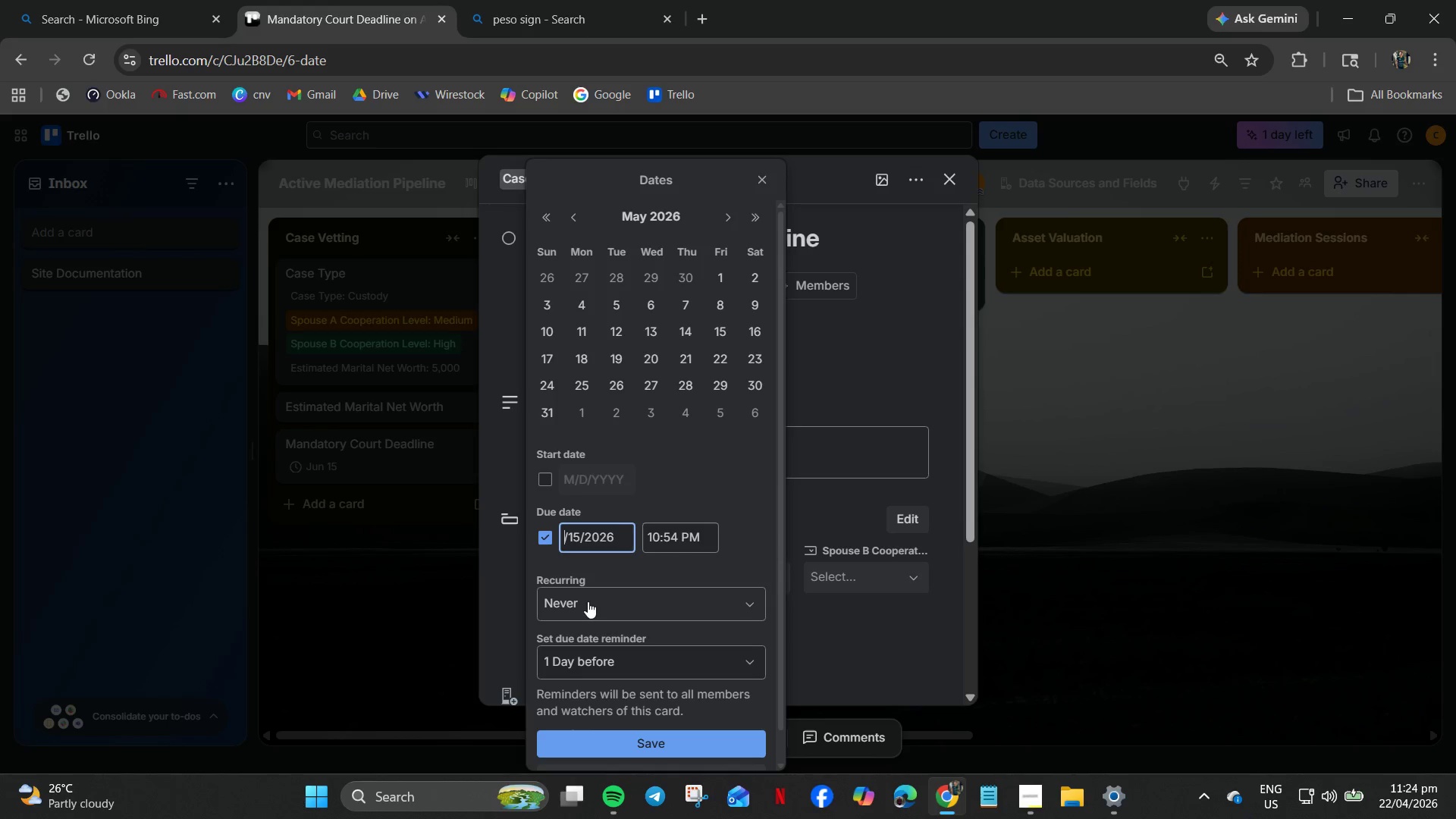 
key(Numpad5)
 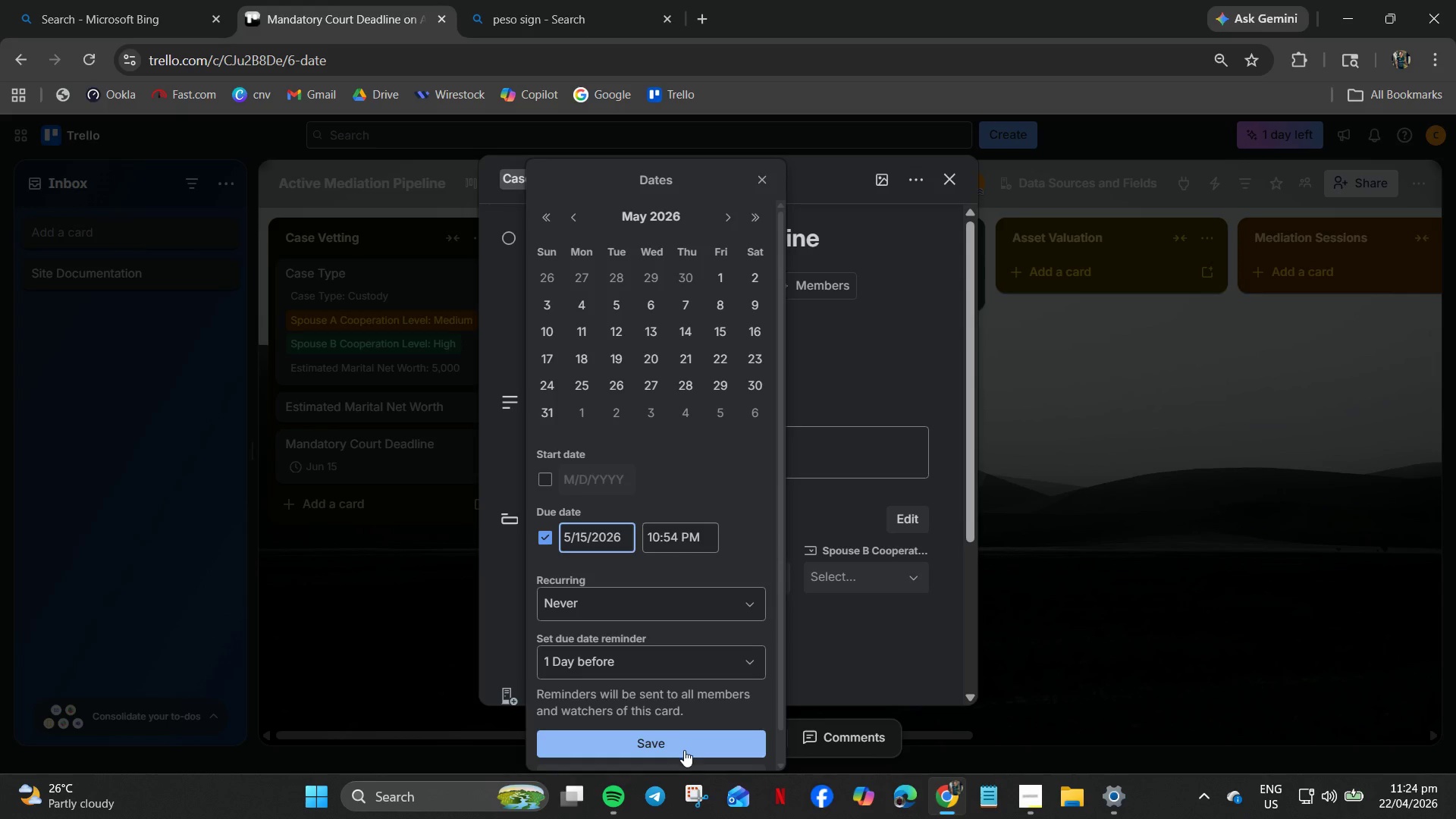 
left_click([684, 750])
 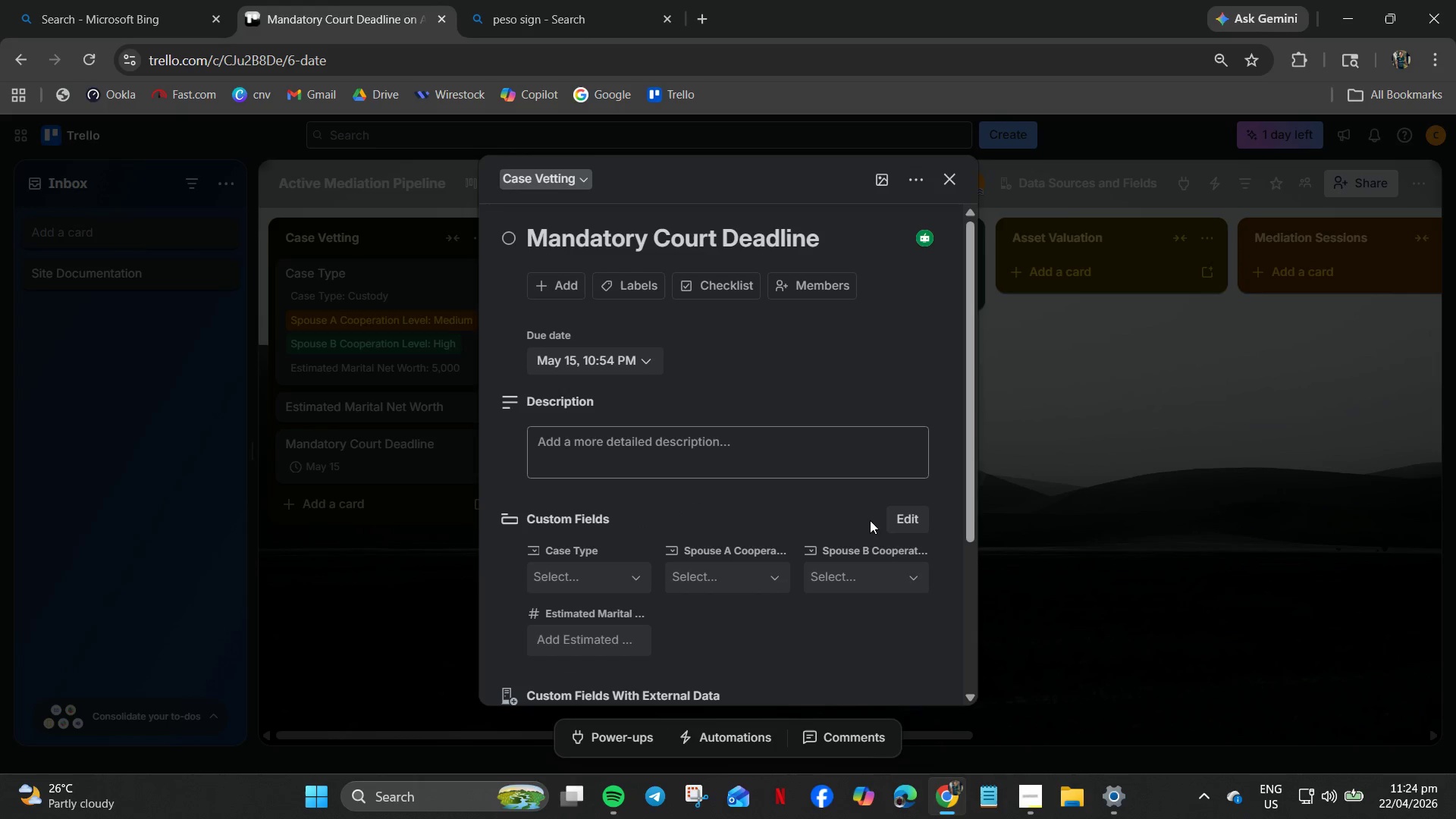 
scroll: coordinate [868, 554], scroll_direction: down, amount: 4.0
 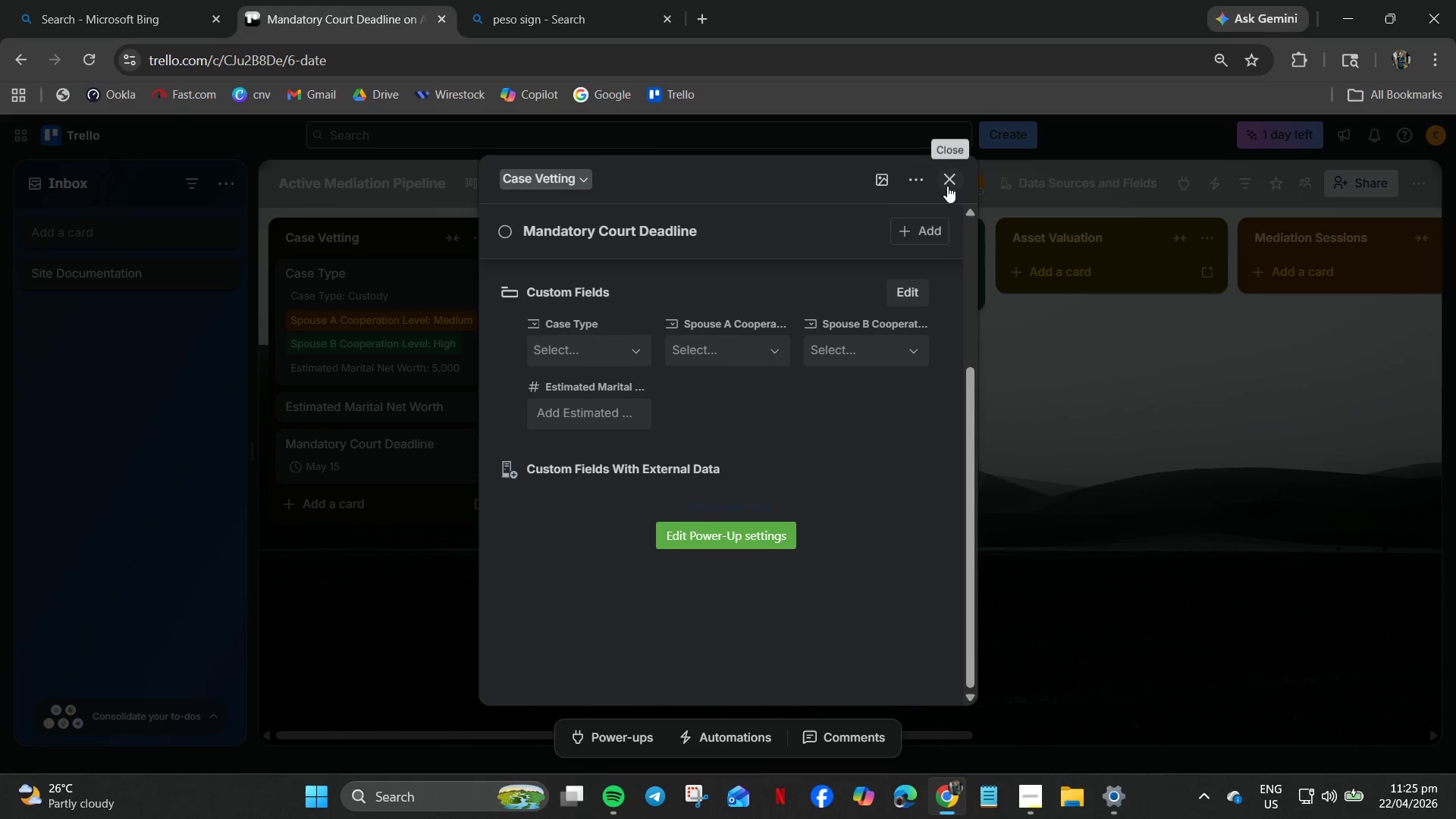 
left_click([949, 186])
 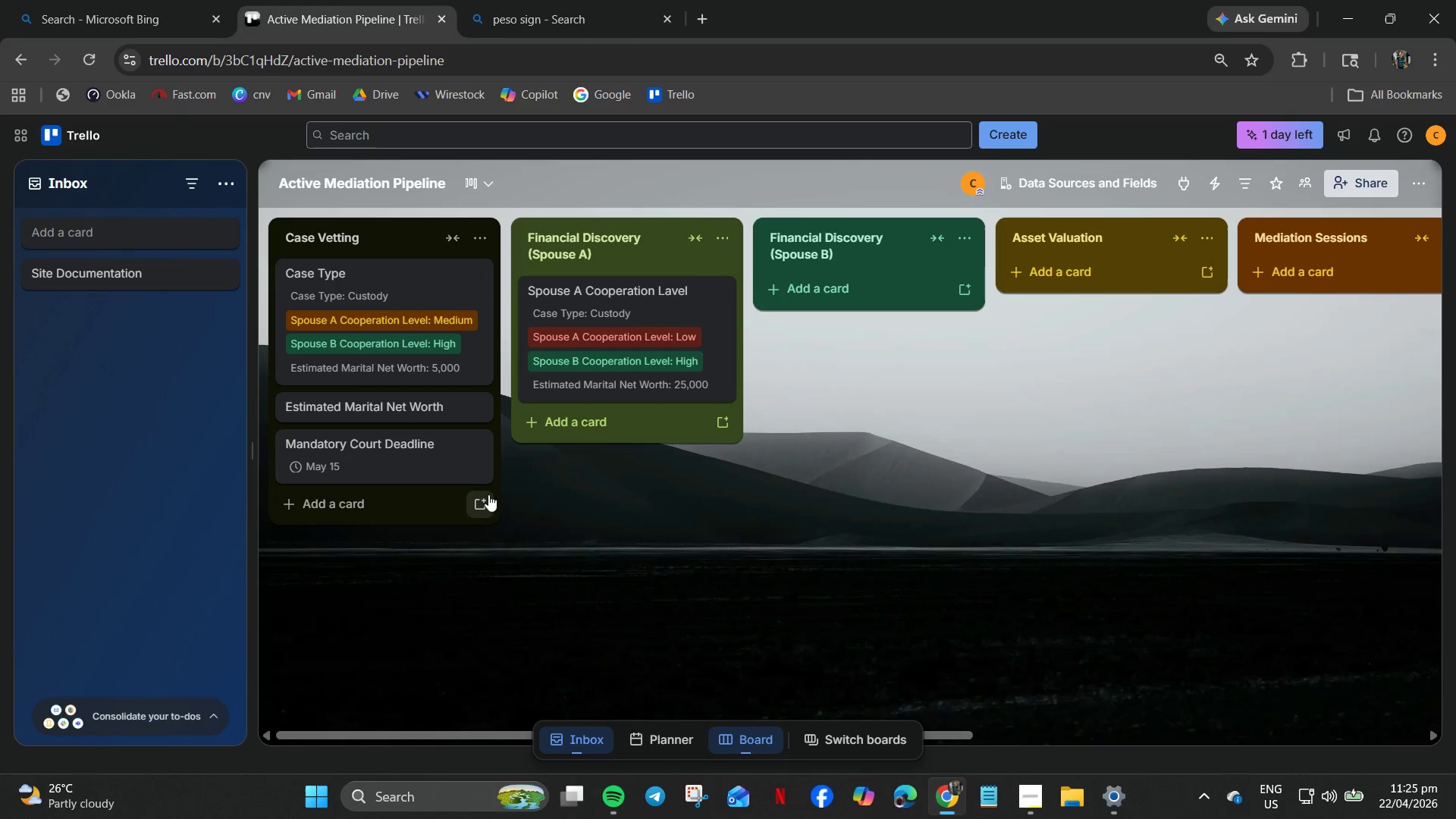 
mouse_move([406, 394])
 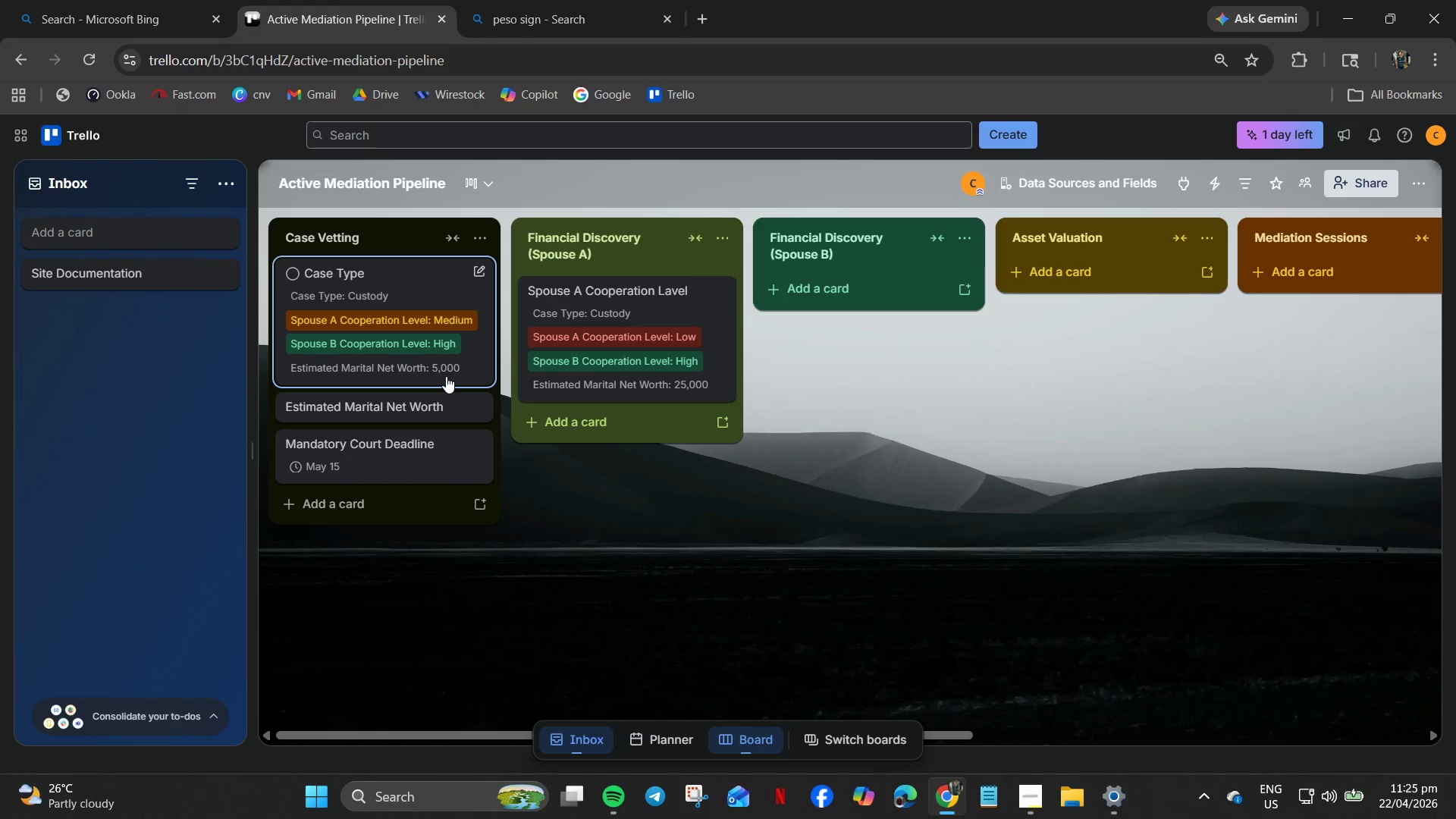 
wait(19.57)
 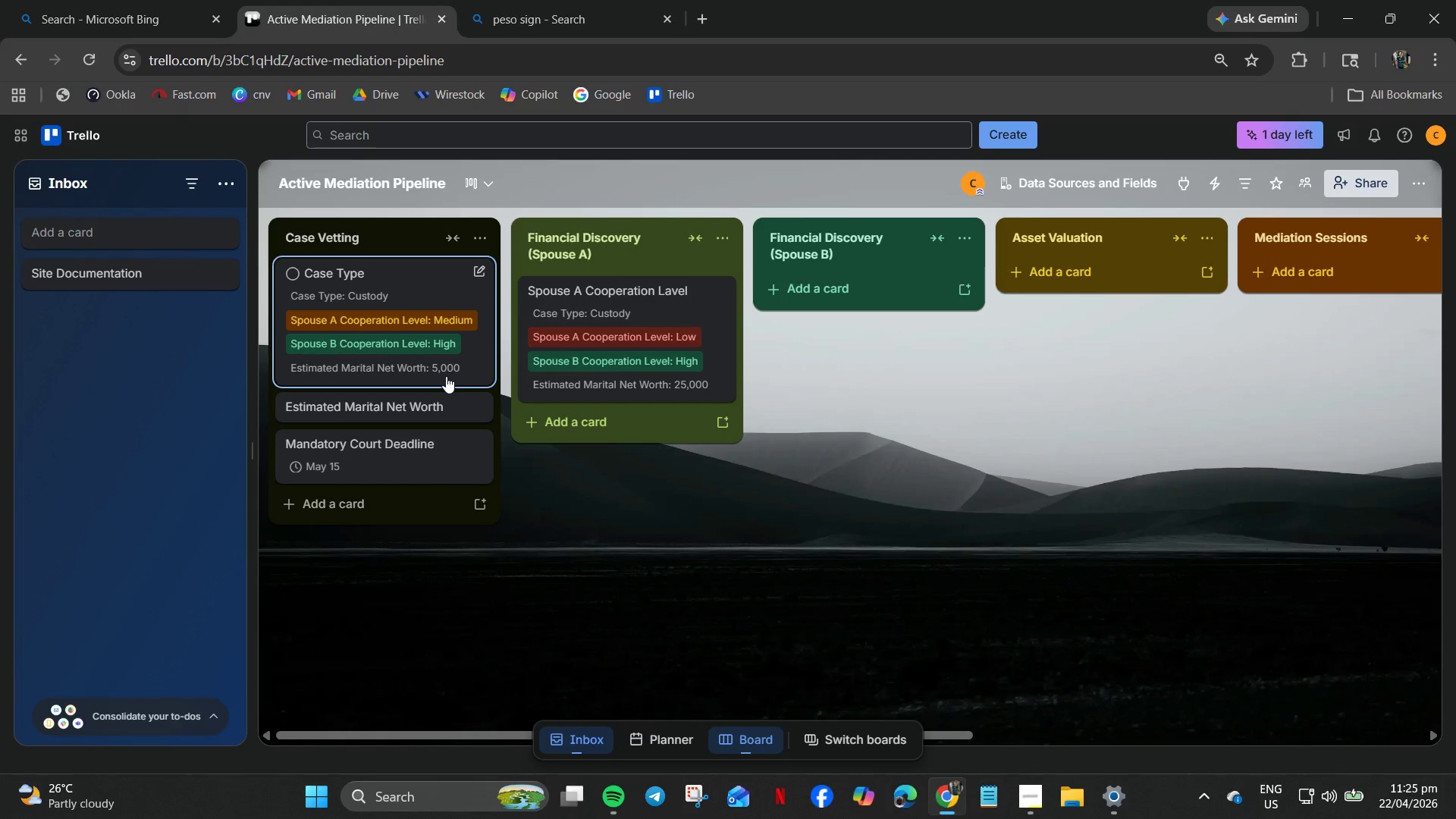 
left_click([469, 339])
 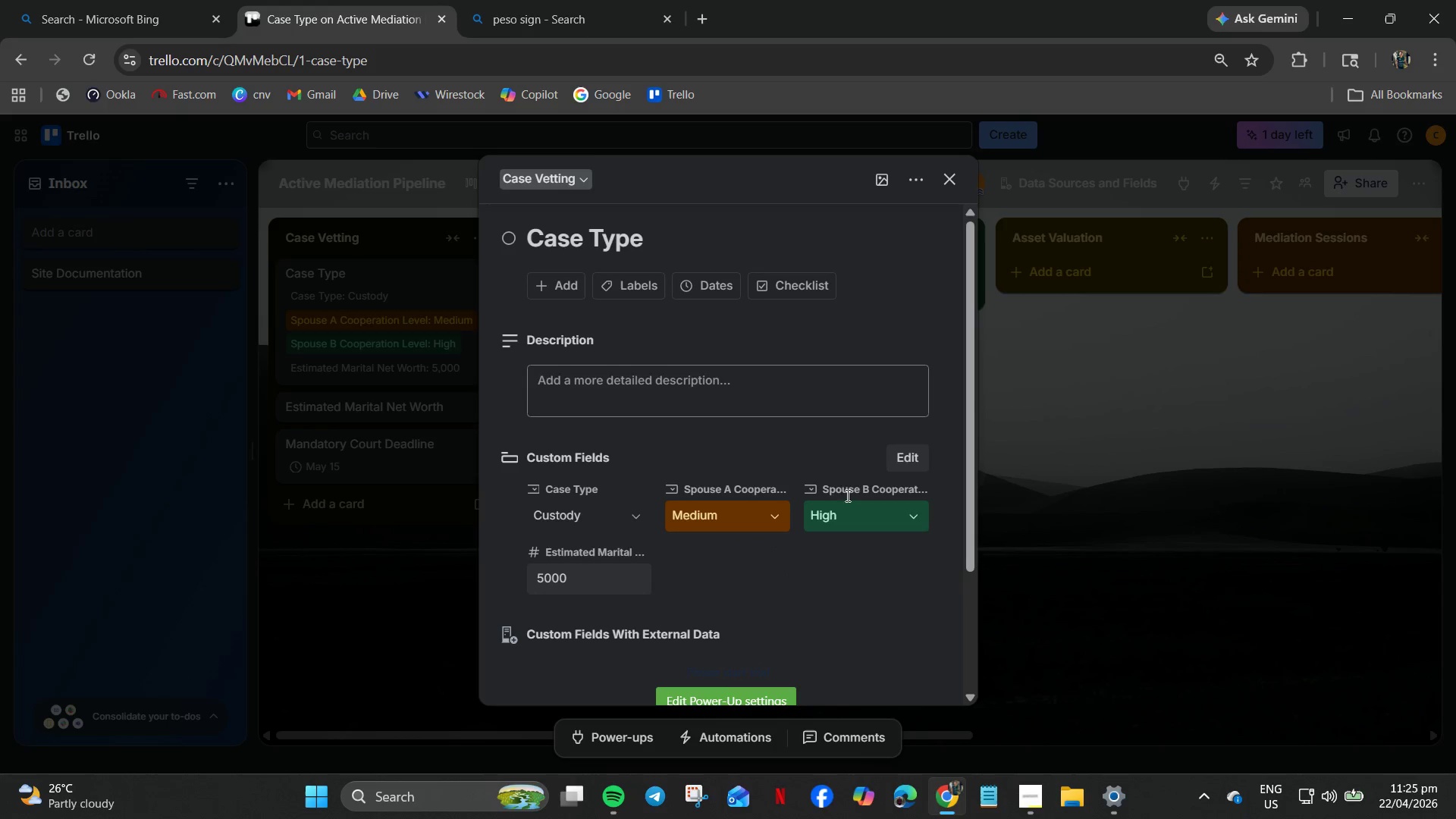 
wait(9.7)
 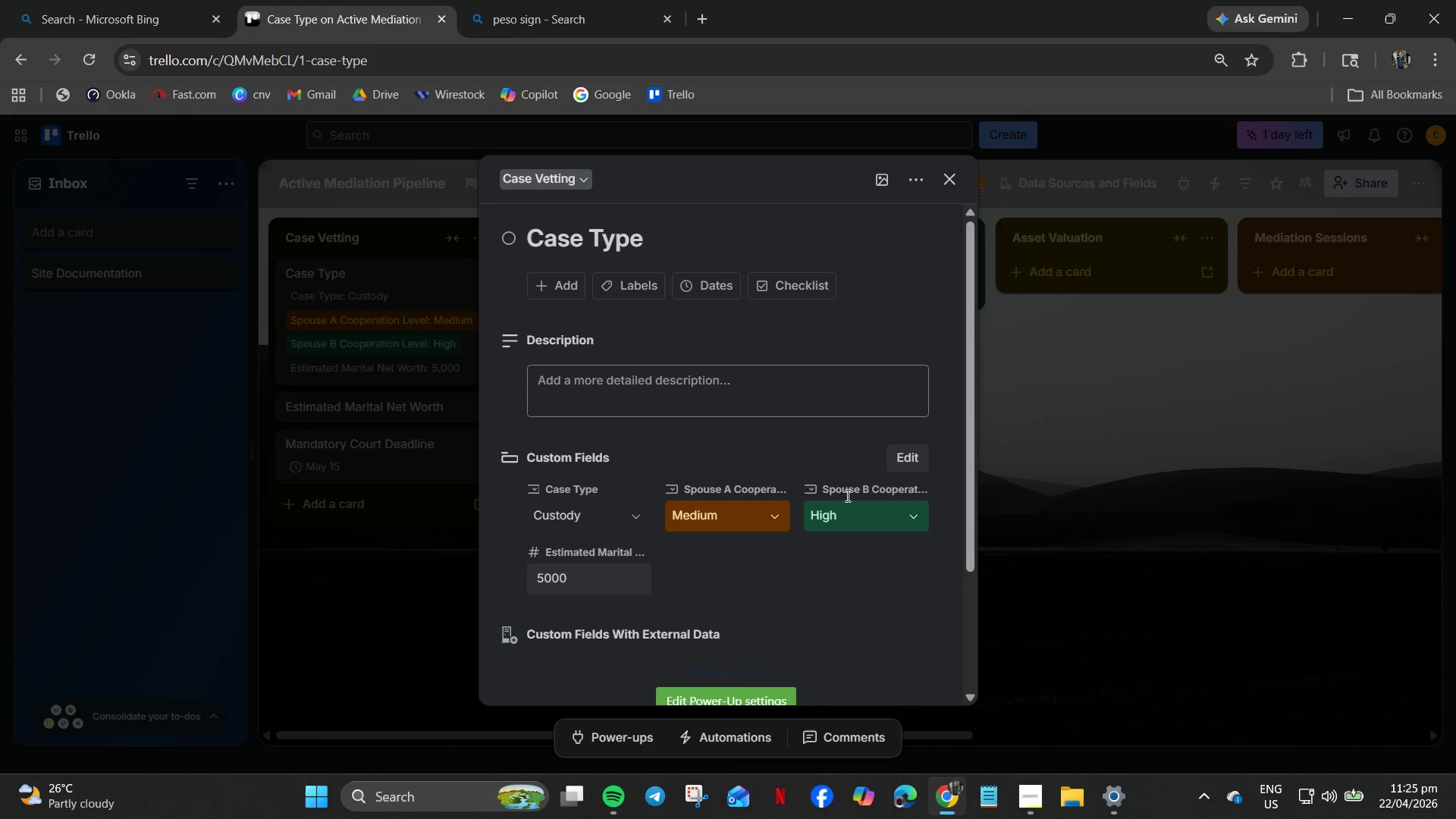 
left_click([781, 515])
 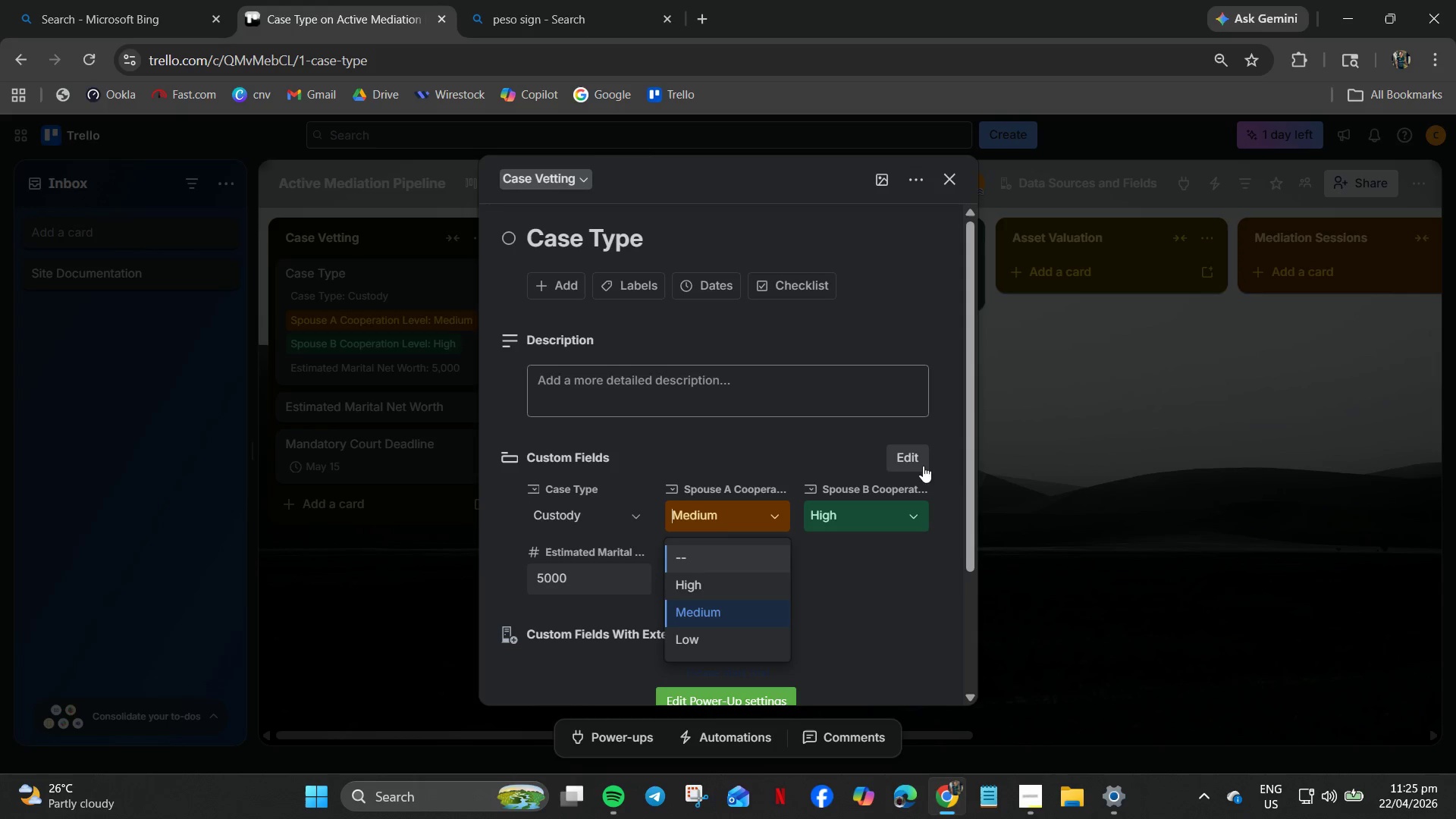 
left_click([916, 465])
 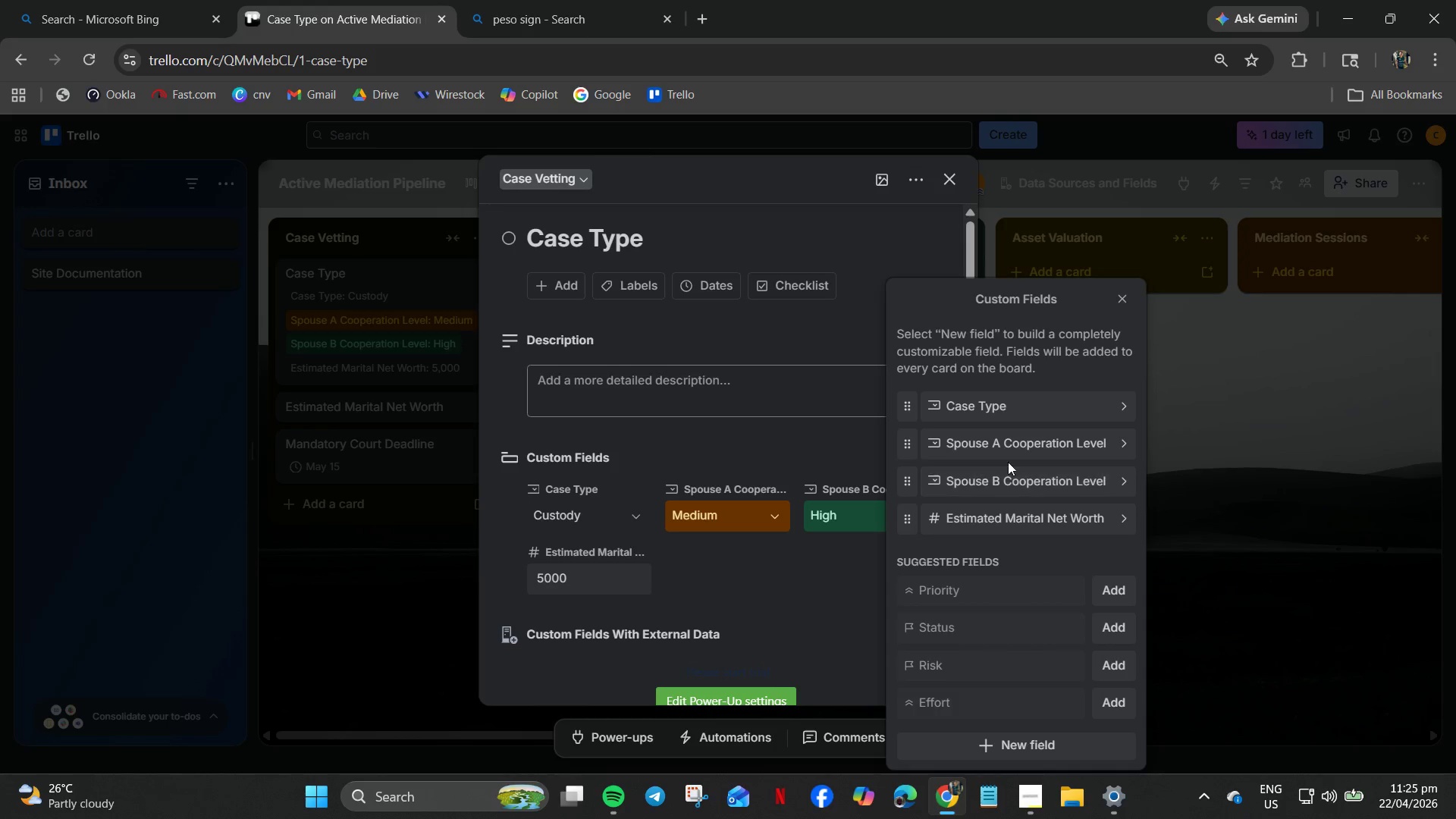 
left_click([1080, 444])
 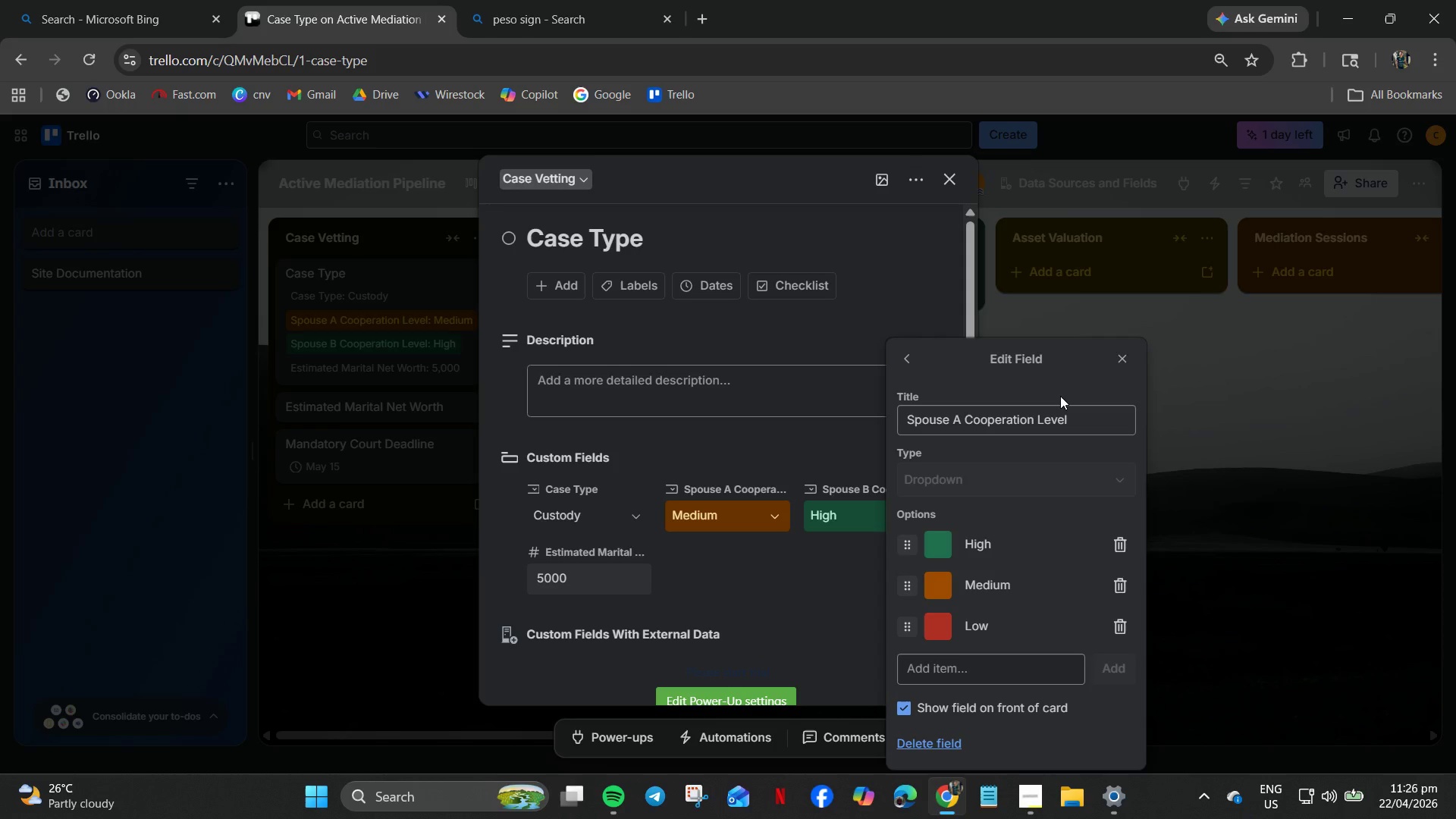 
wait(54.08)
 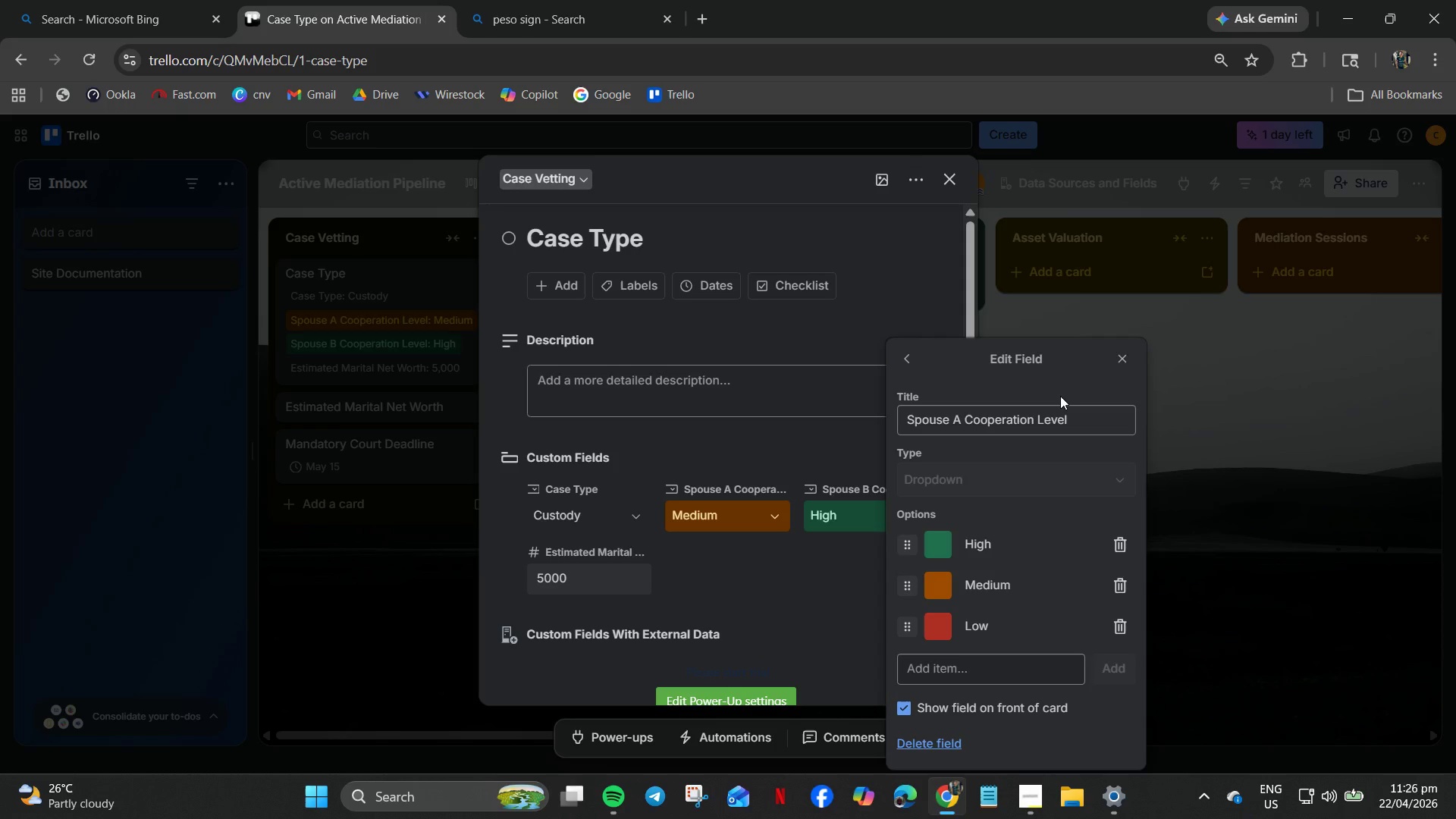 
left_click([1131, 357])
 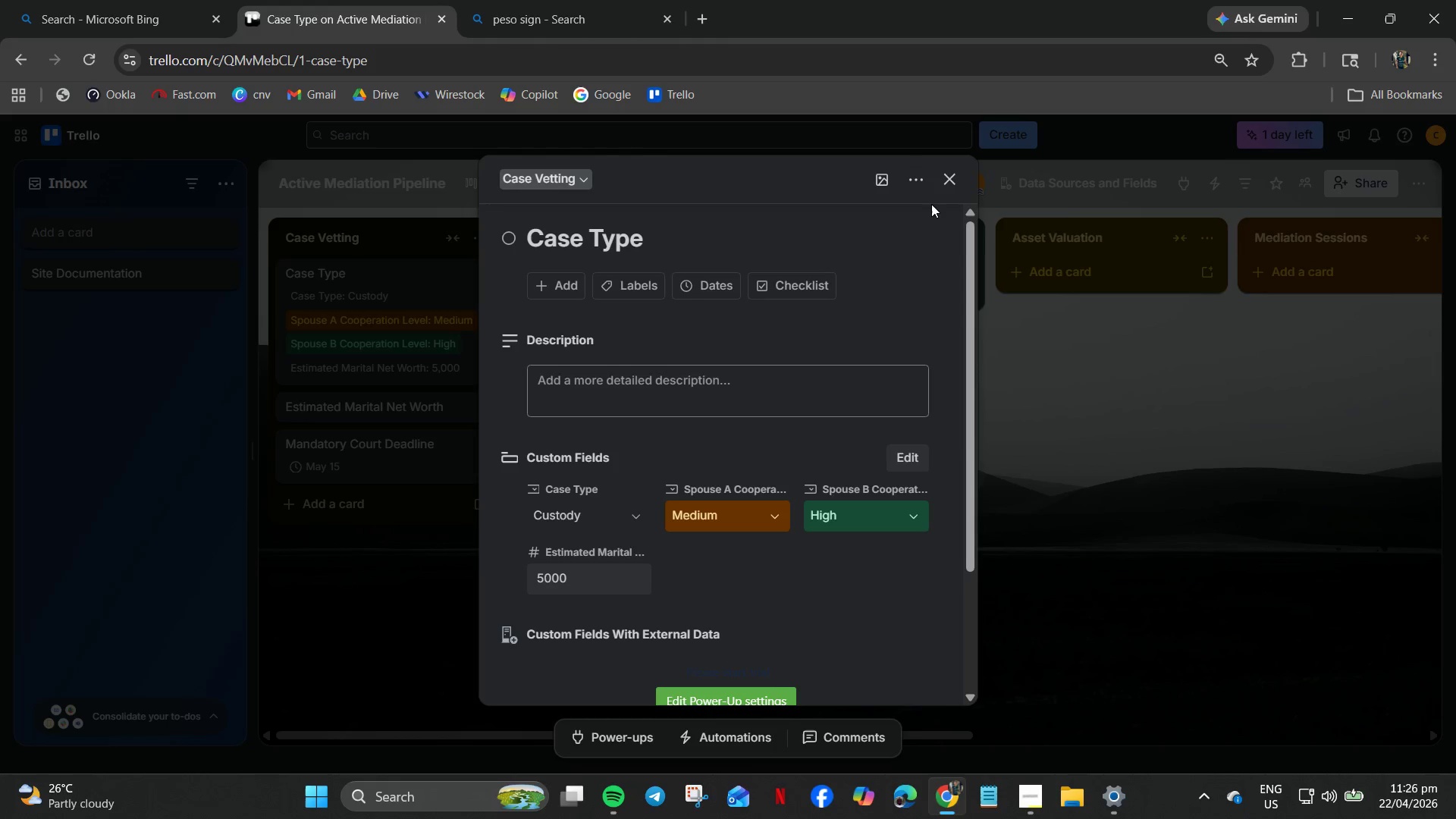 
mouse_move([949, 196])
 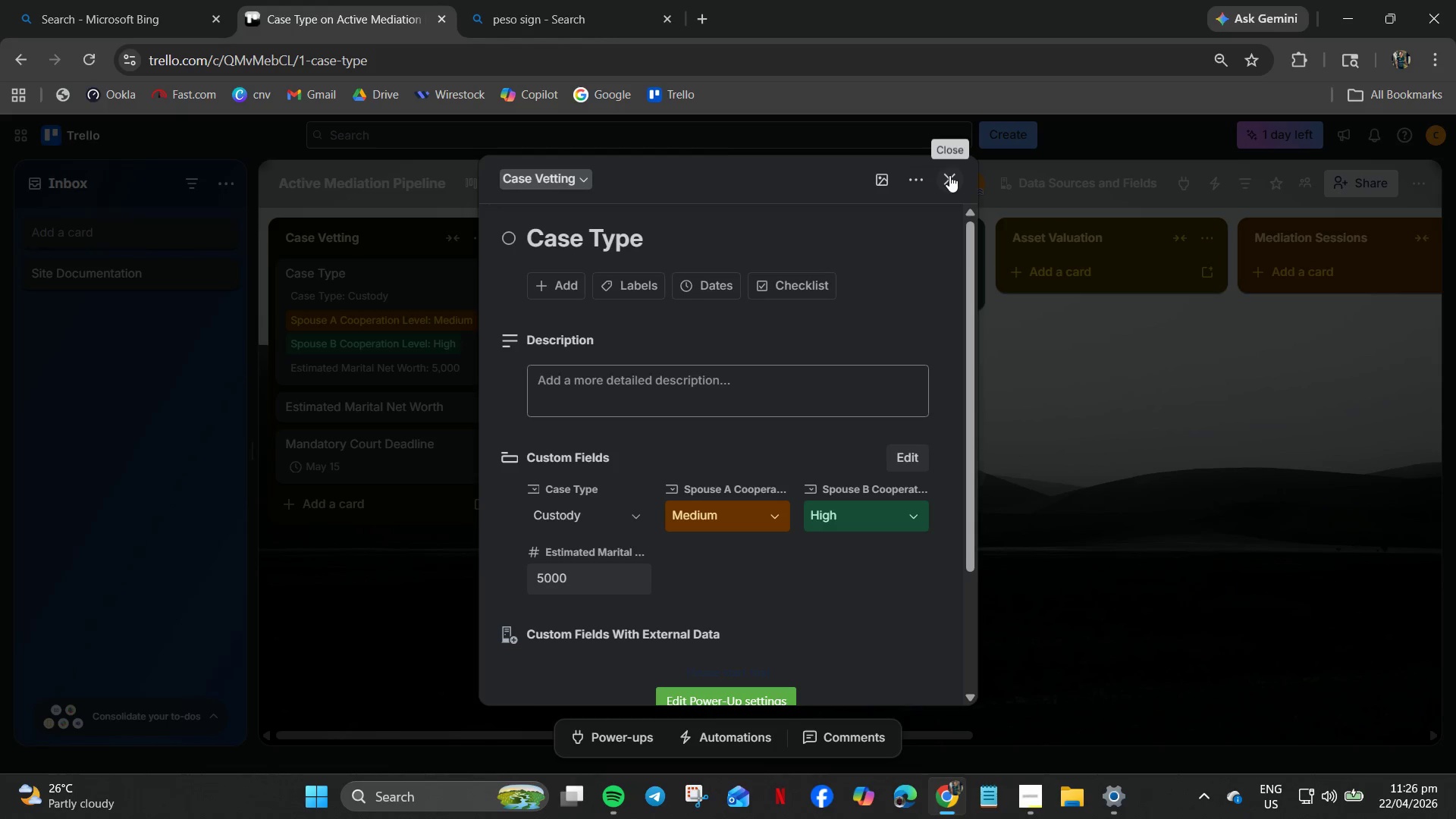 
wait(7.83)
 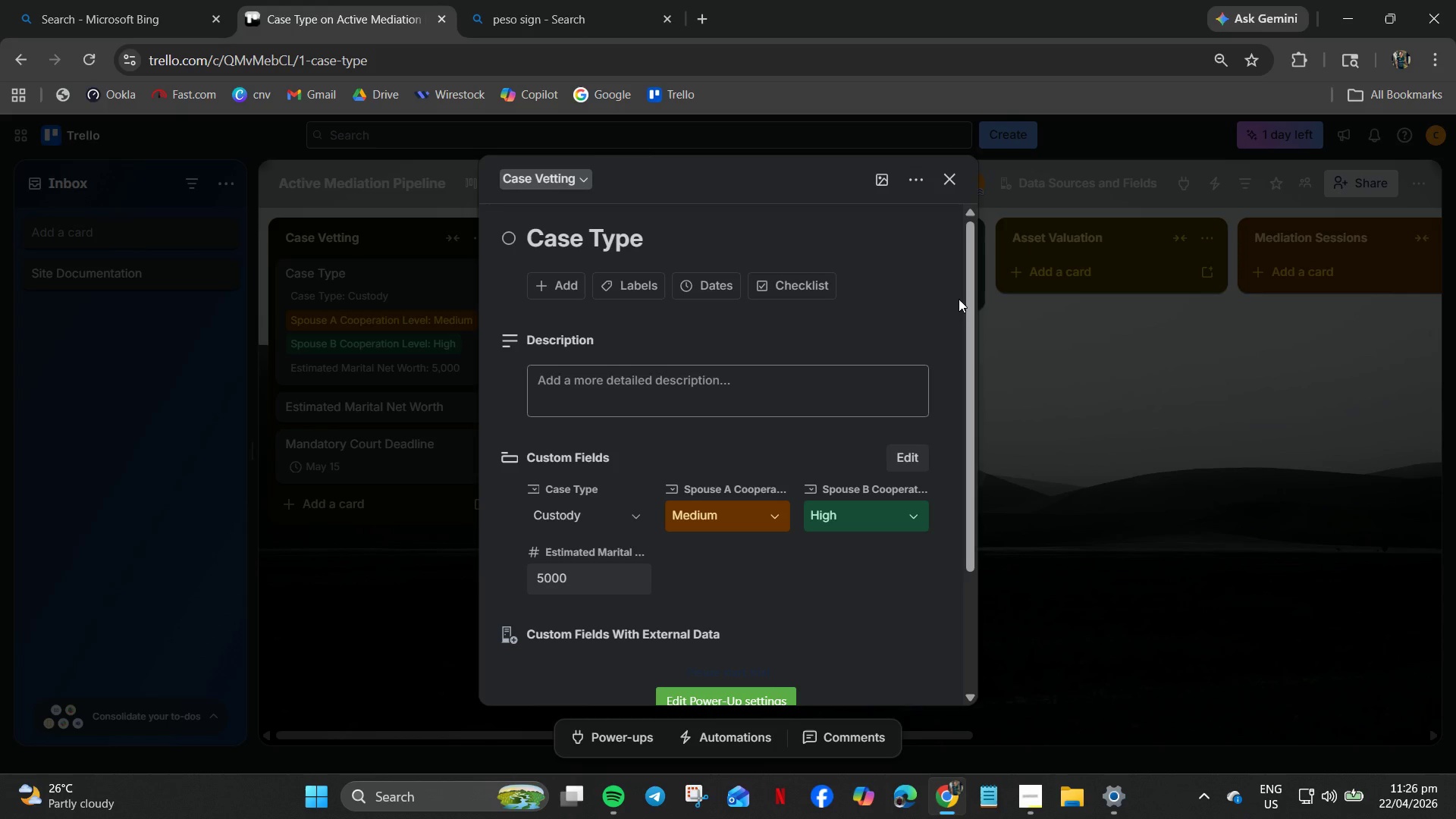 
left_click([949, 175])
 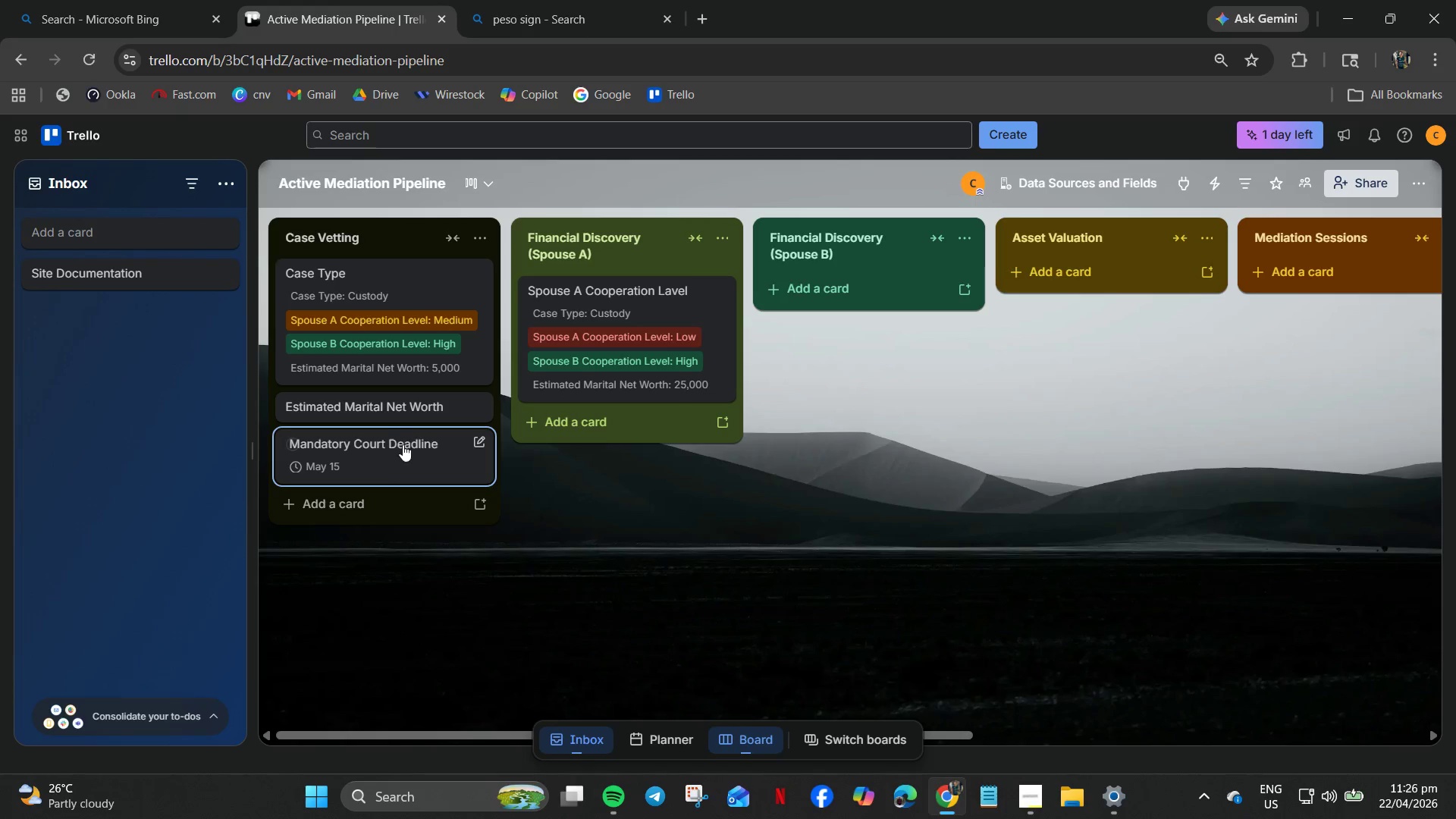 
left_click([414, 410])
 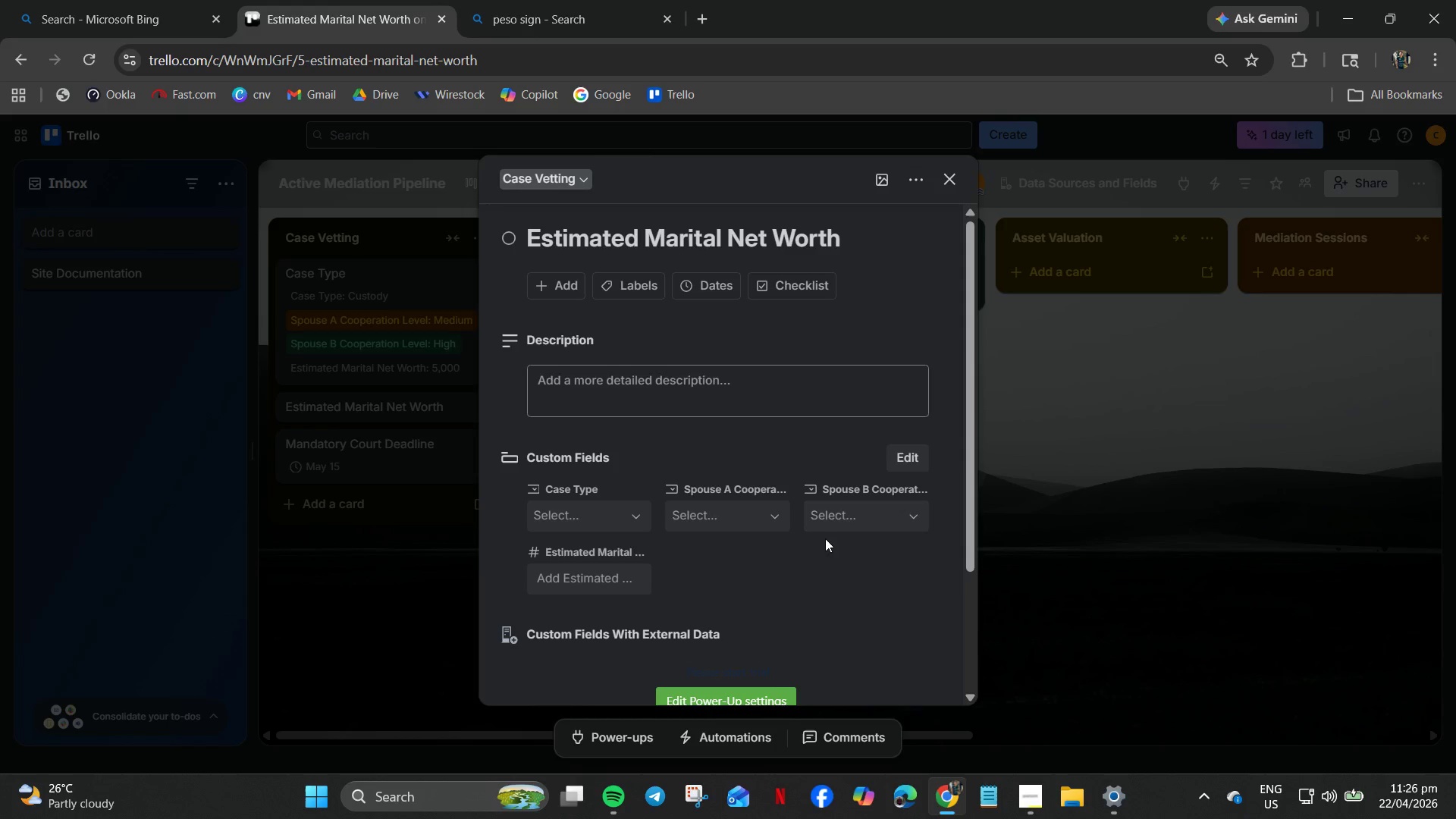 
wait(9.16)
 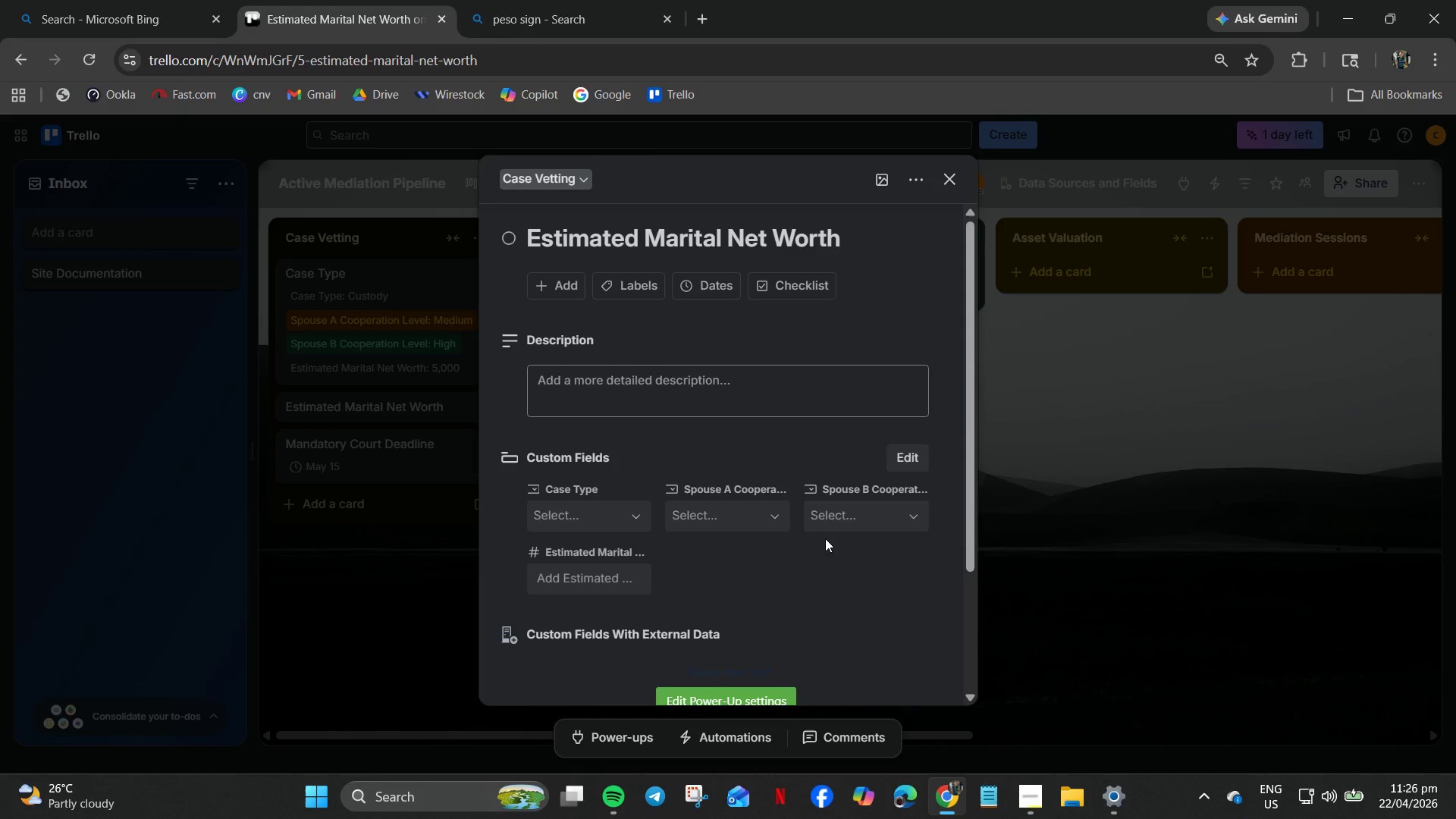 
left_click([548, 285])
 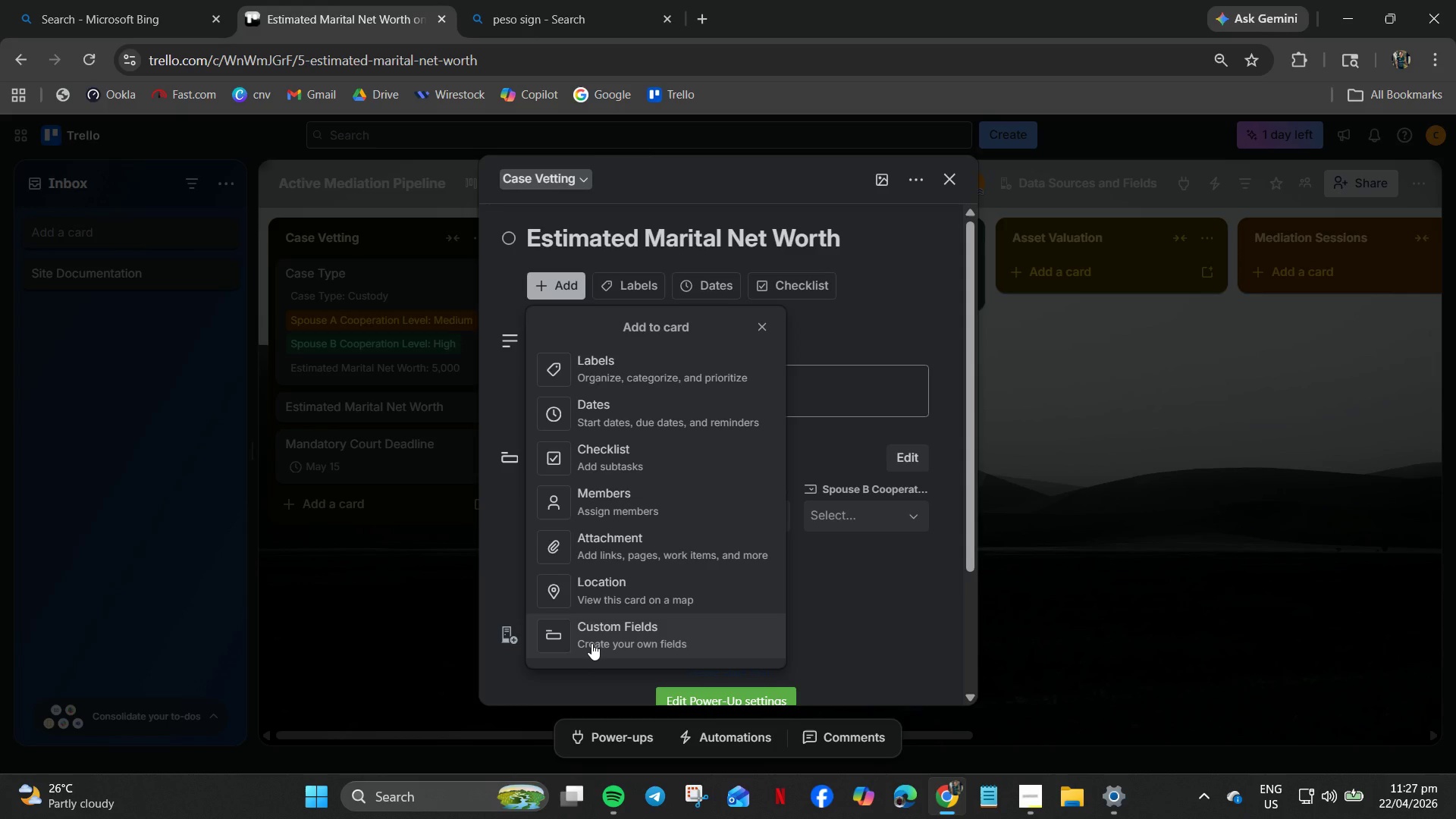 
left_click([592, 643])
 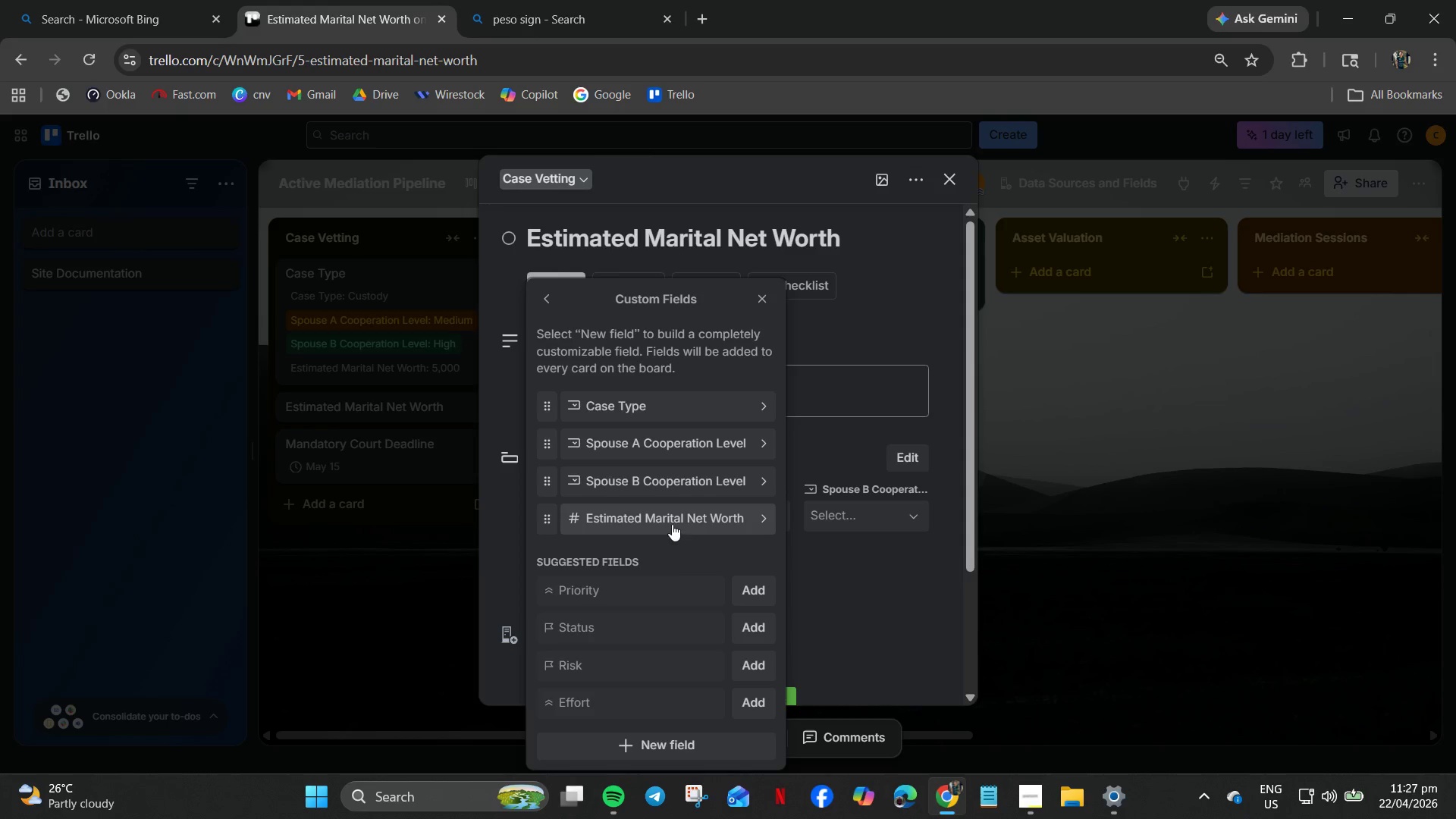 
scroll: coordinate [668, 519], scroll_direction: down, amount: 3.0
 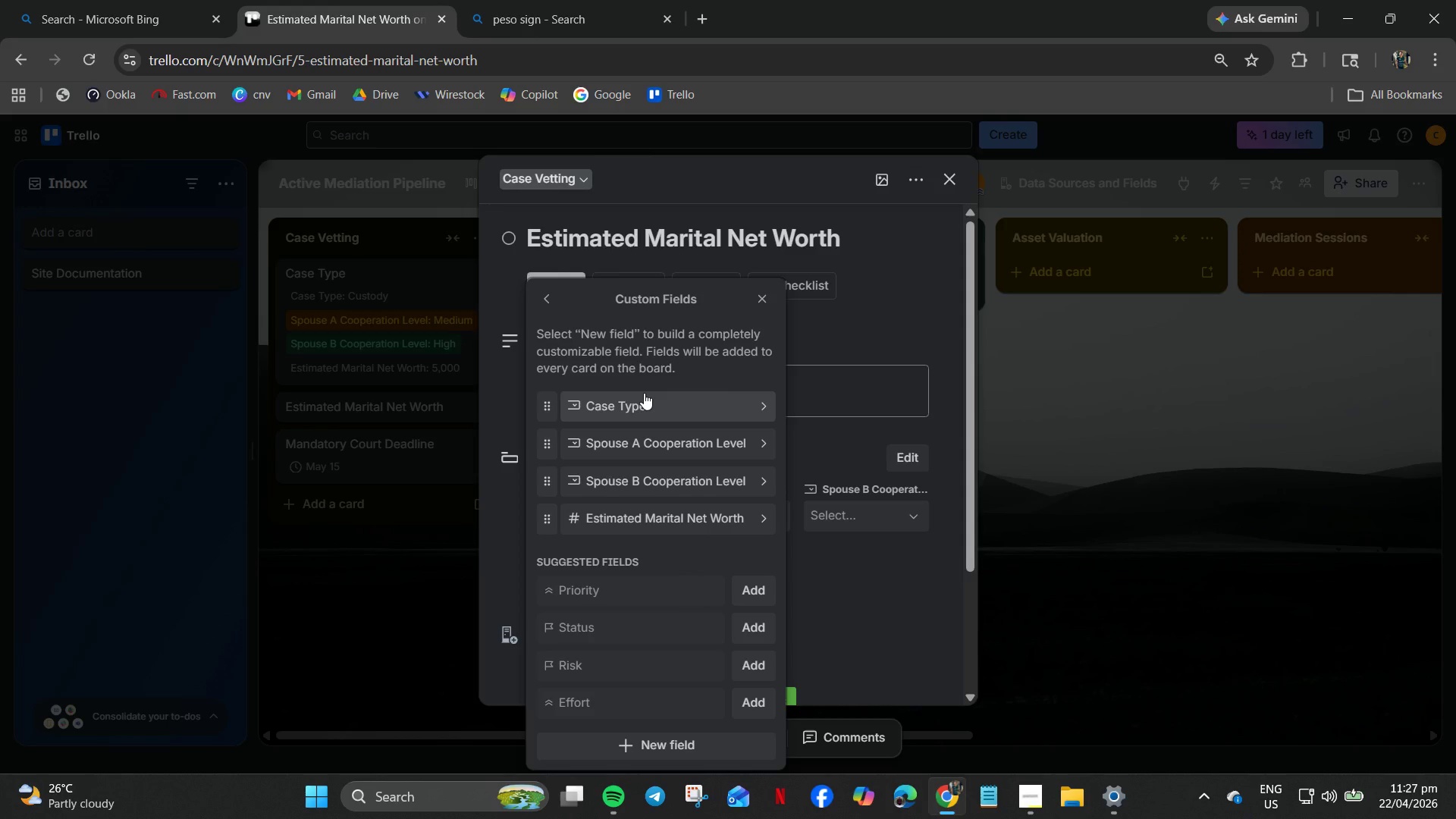 
wait(13.03)
 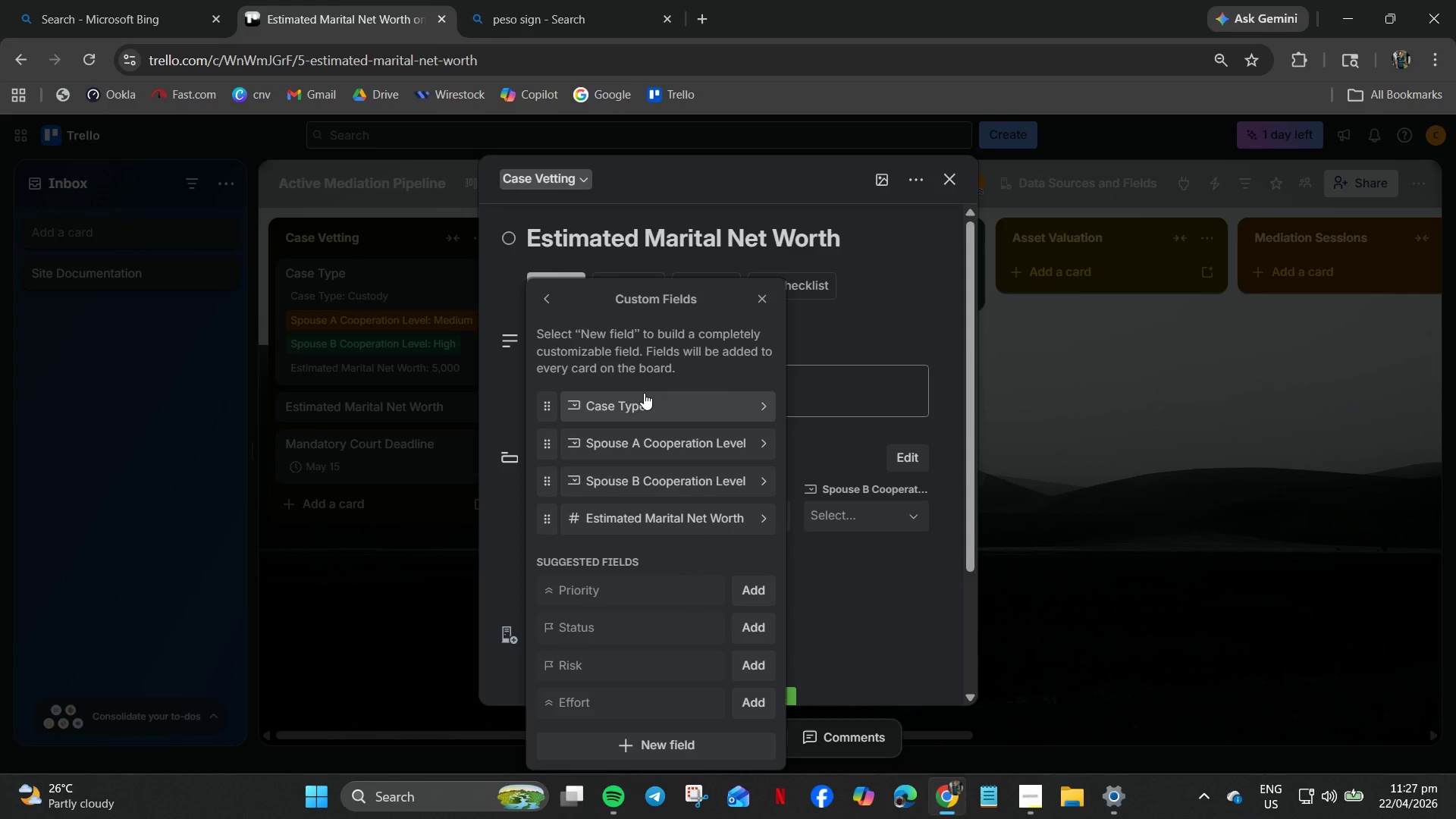 
left_click([434, 564])
 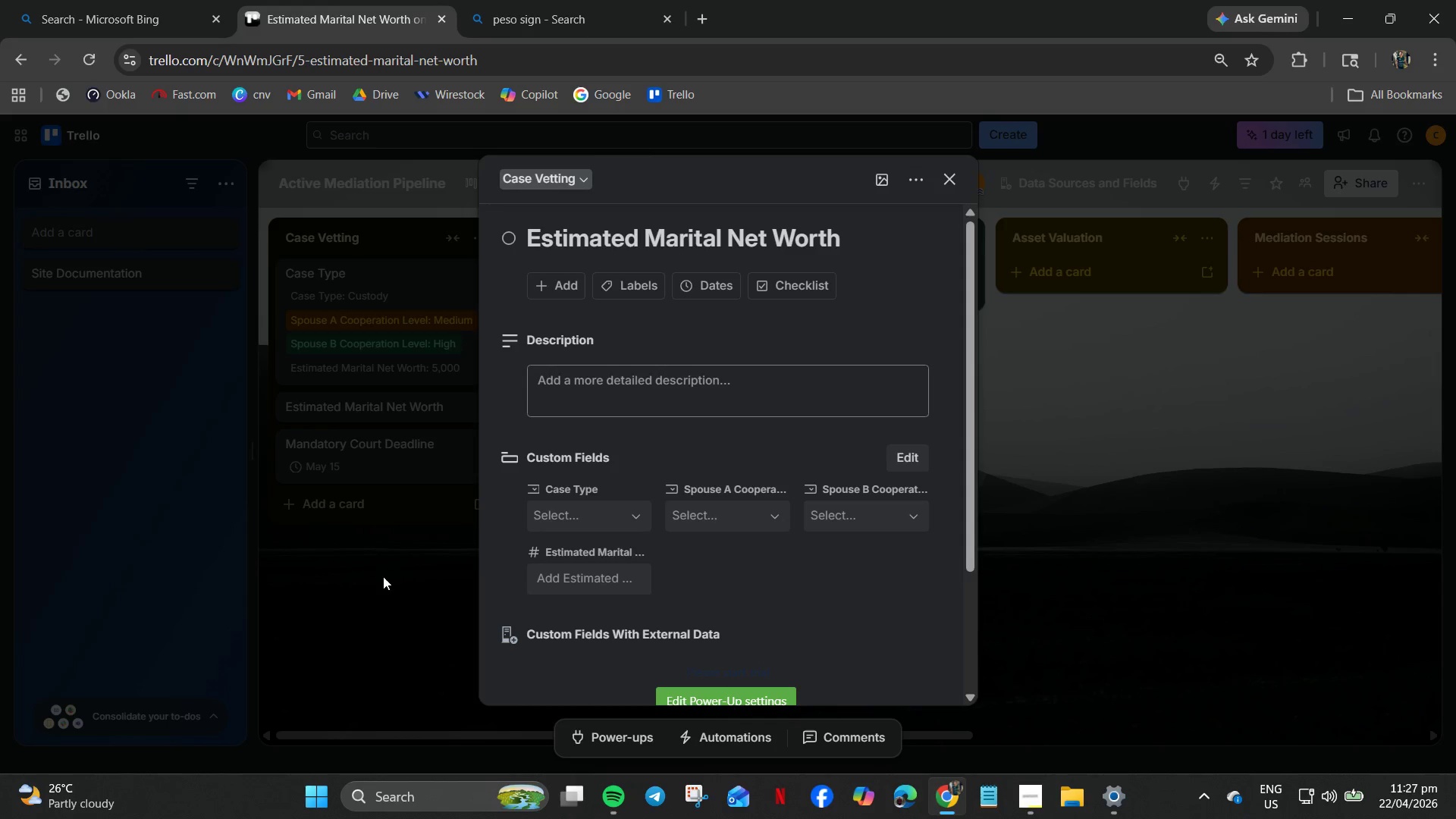 
left_click([380, 577])
 